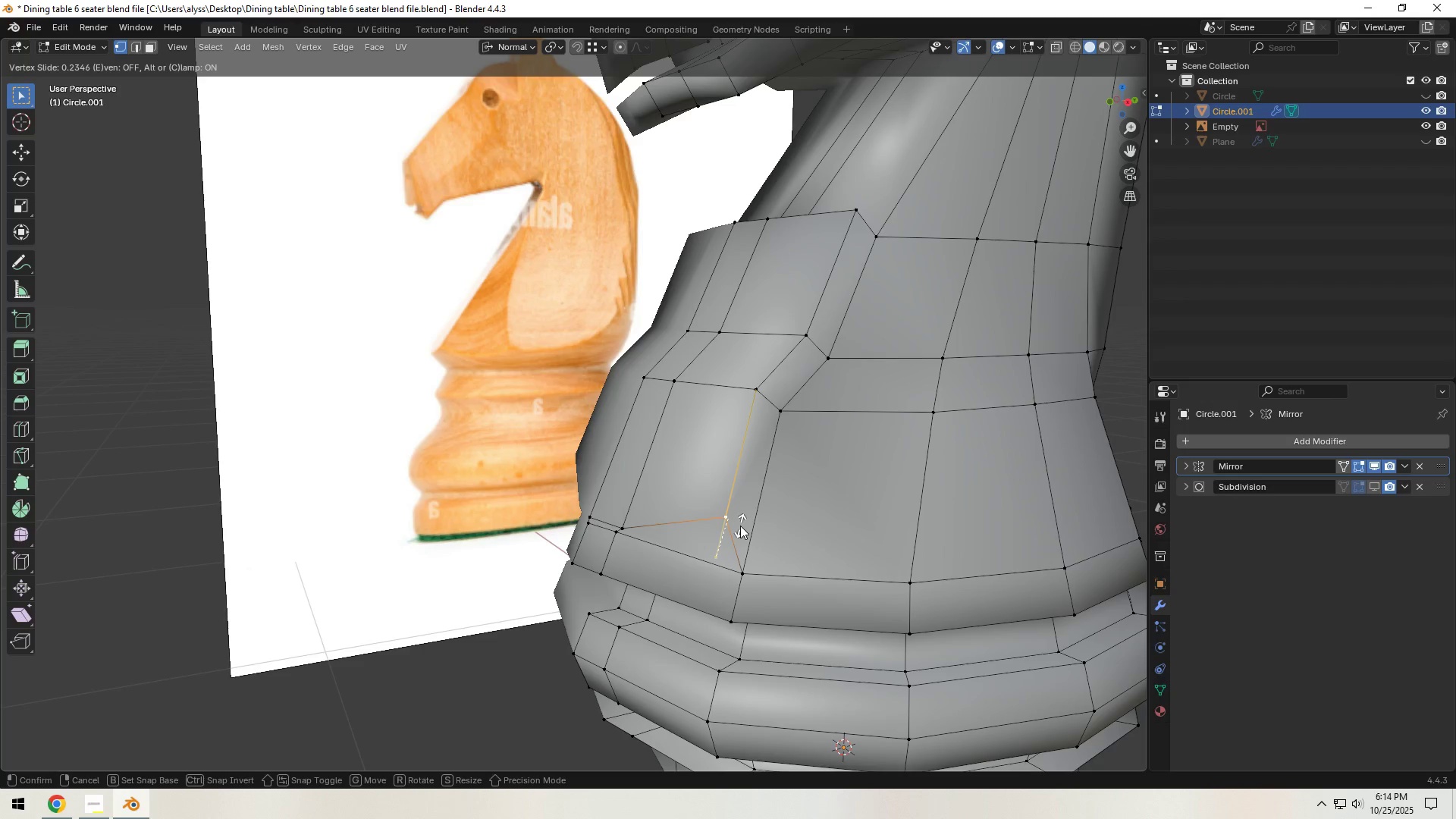 
left_click([740, 526])
 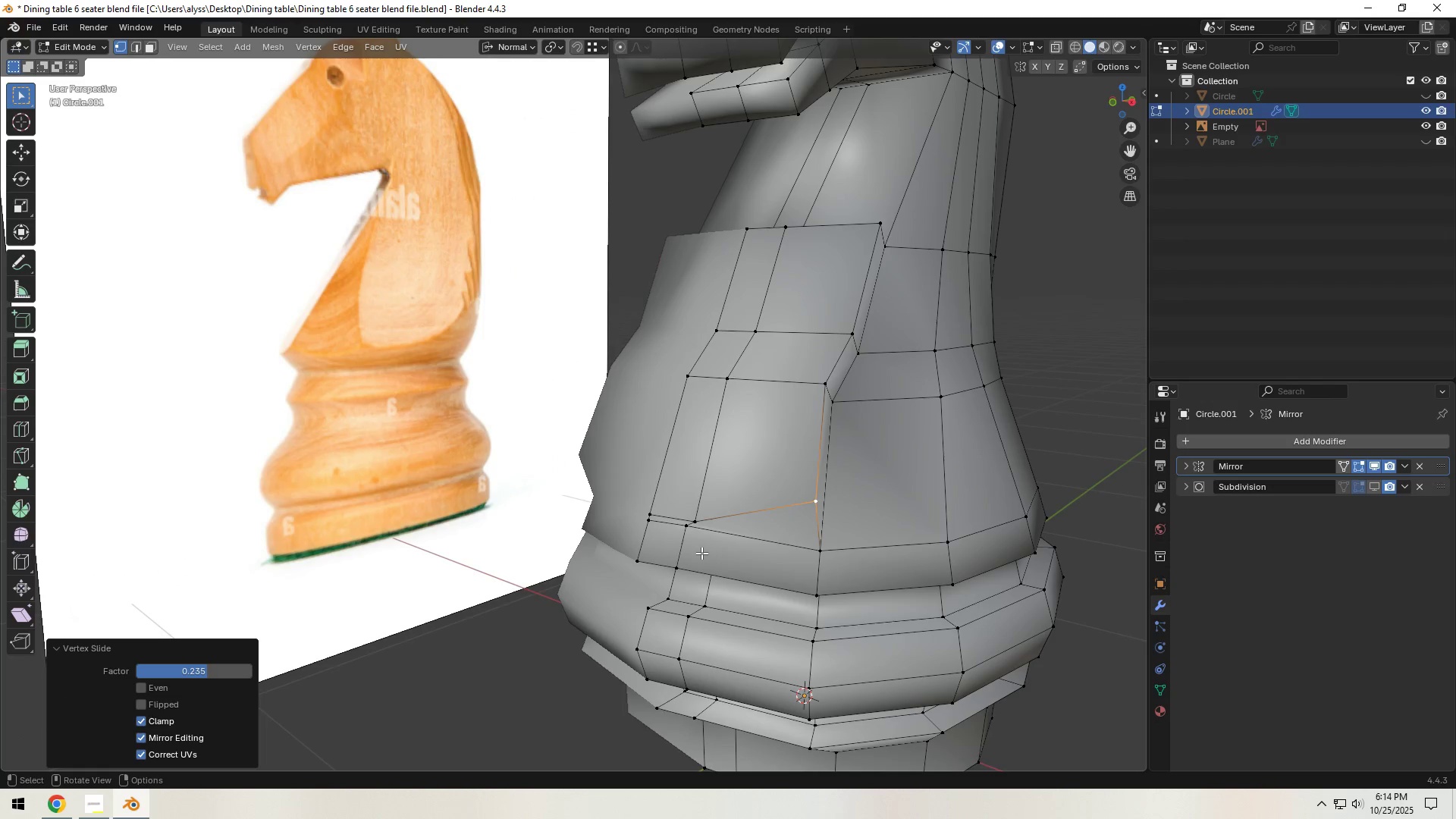 
key(2)
 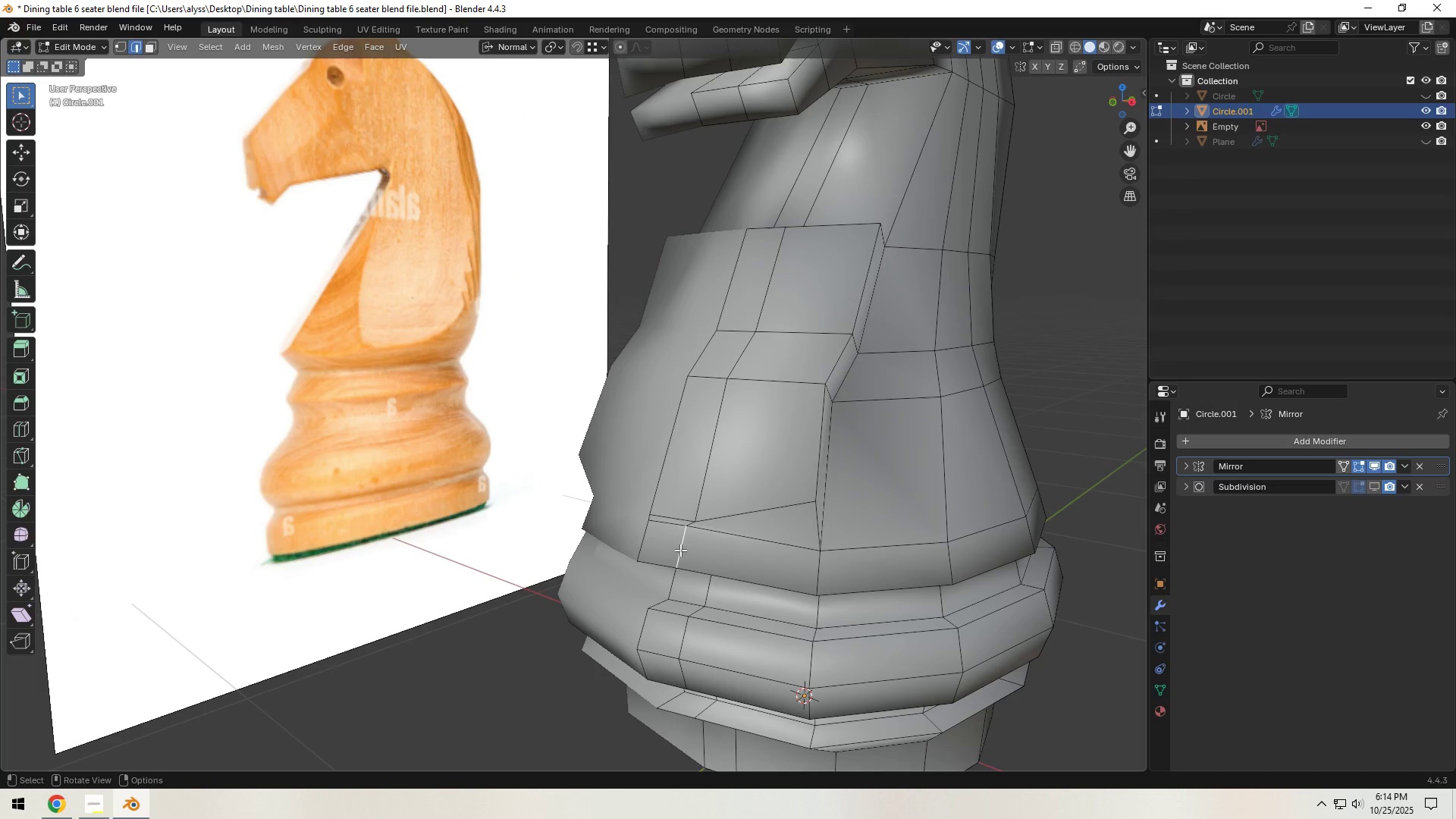 
left_click([679, 550])
 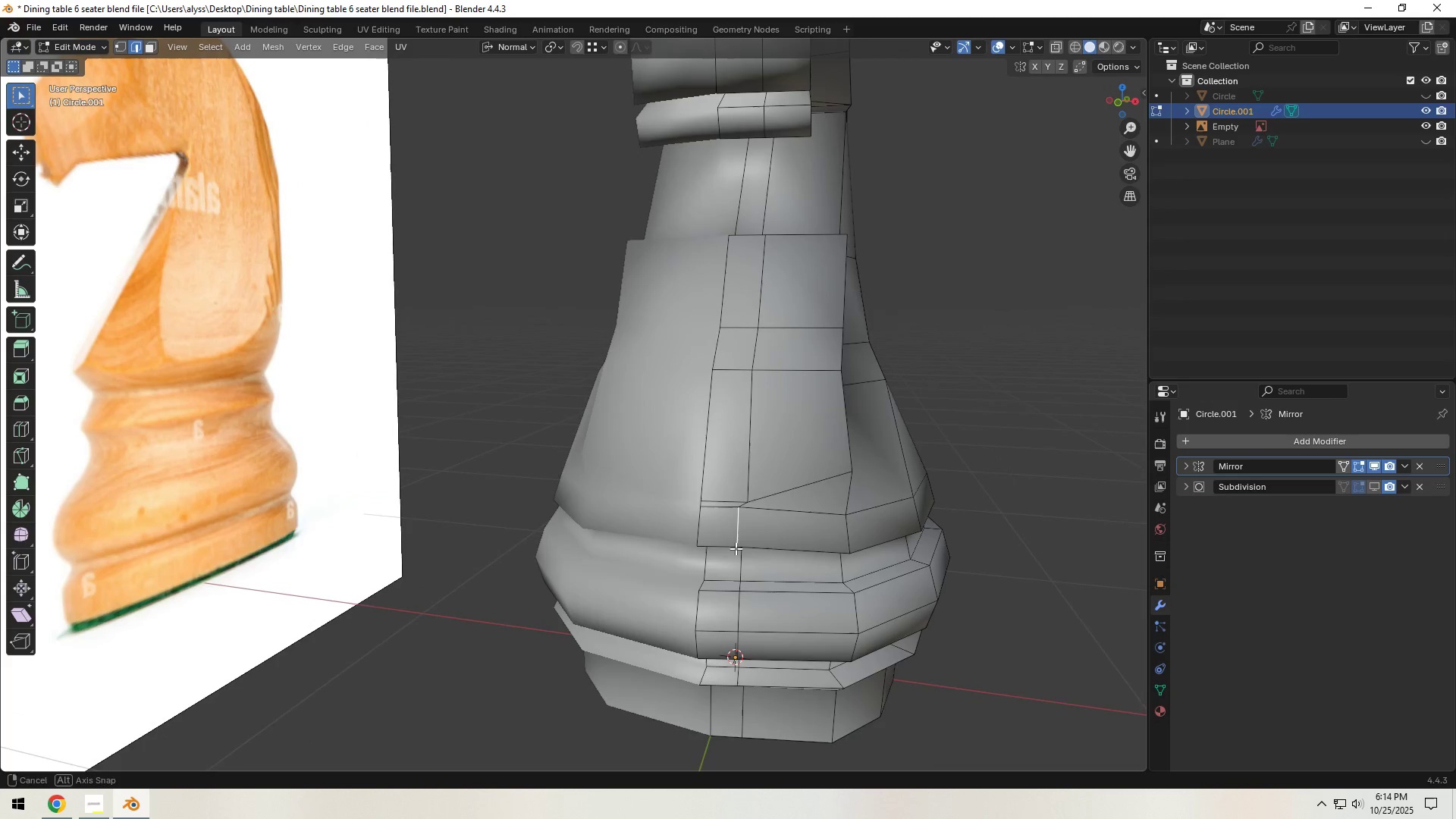 
scroll: coordinate [764, 551], scroll_direction: up, amount: 3.0
 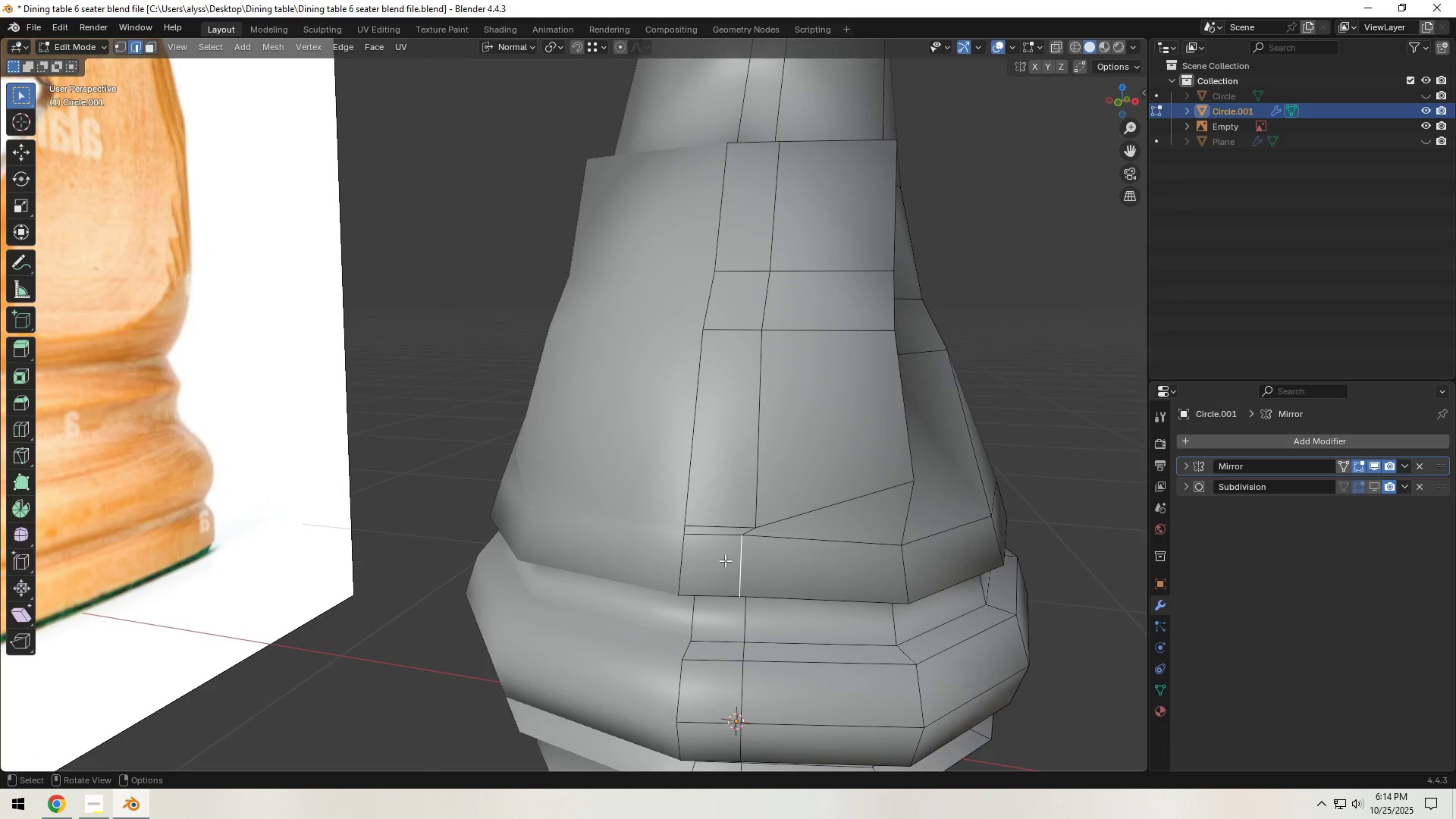 
hold_key(key=ShiftLeft, duration=0.35)
 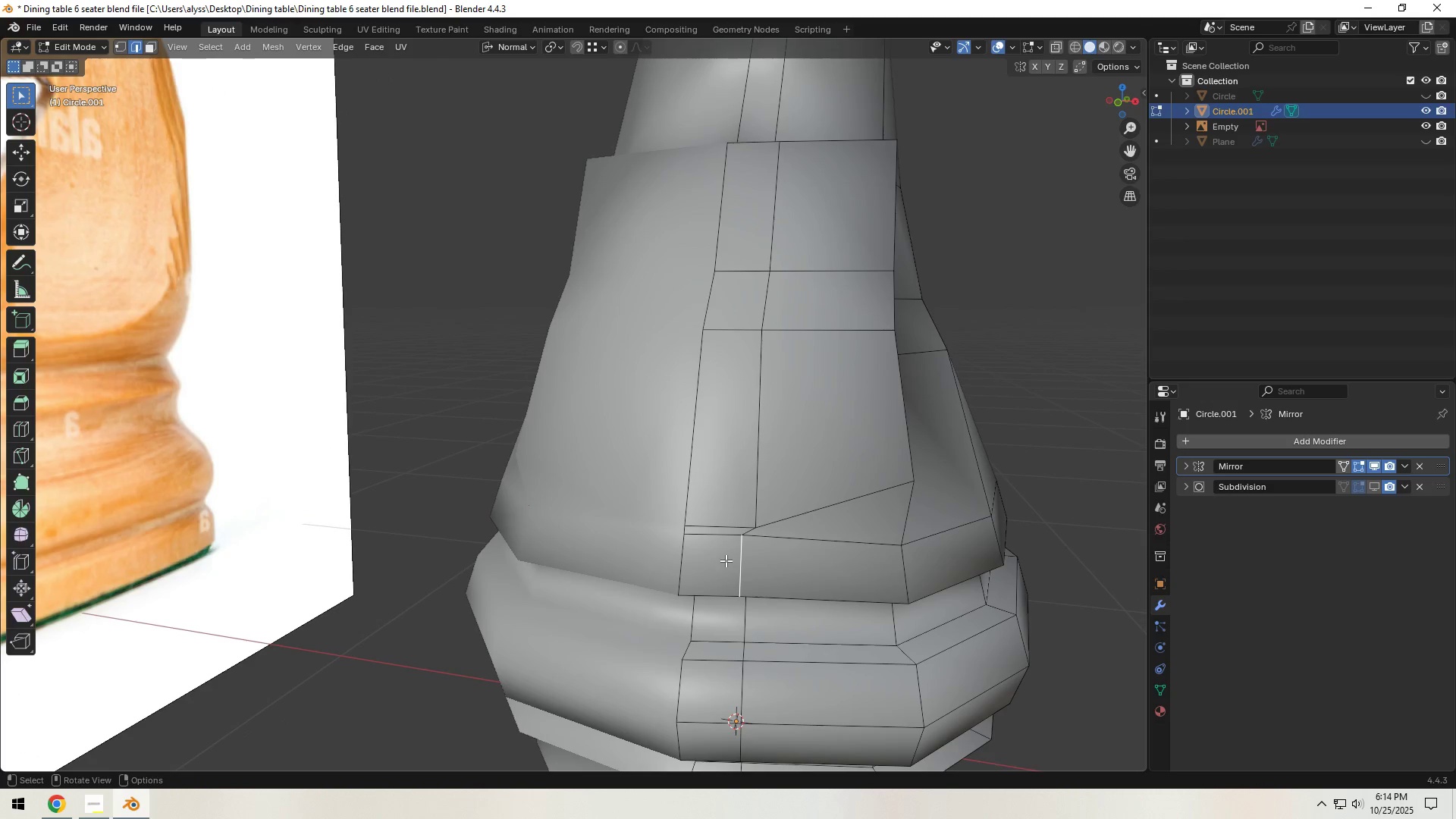 
type(gg)
 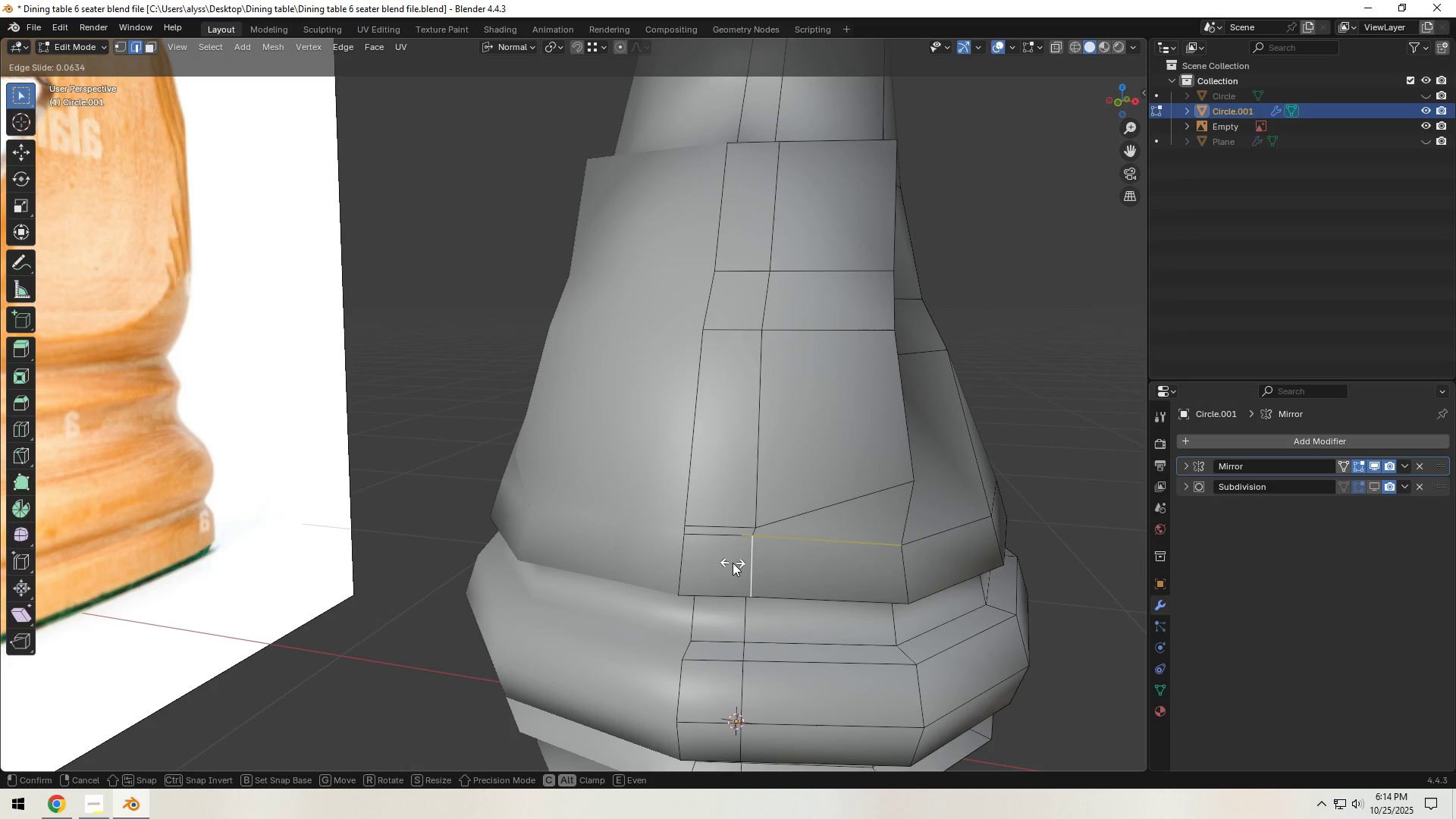 
hold_key(key=ShiftLeft, duration=0.71)
left_click([736, 563])
 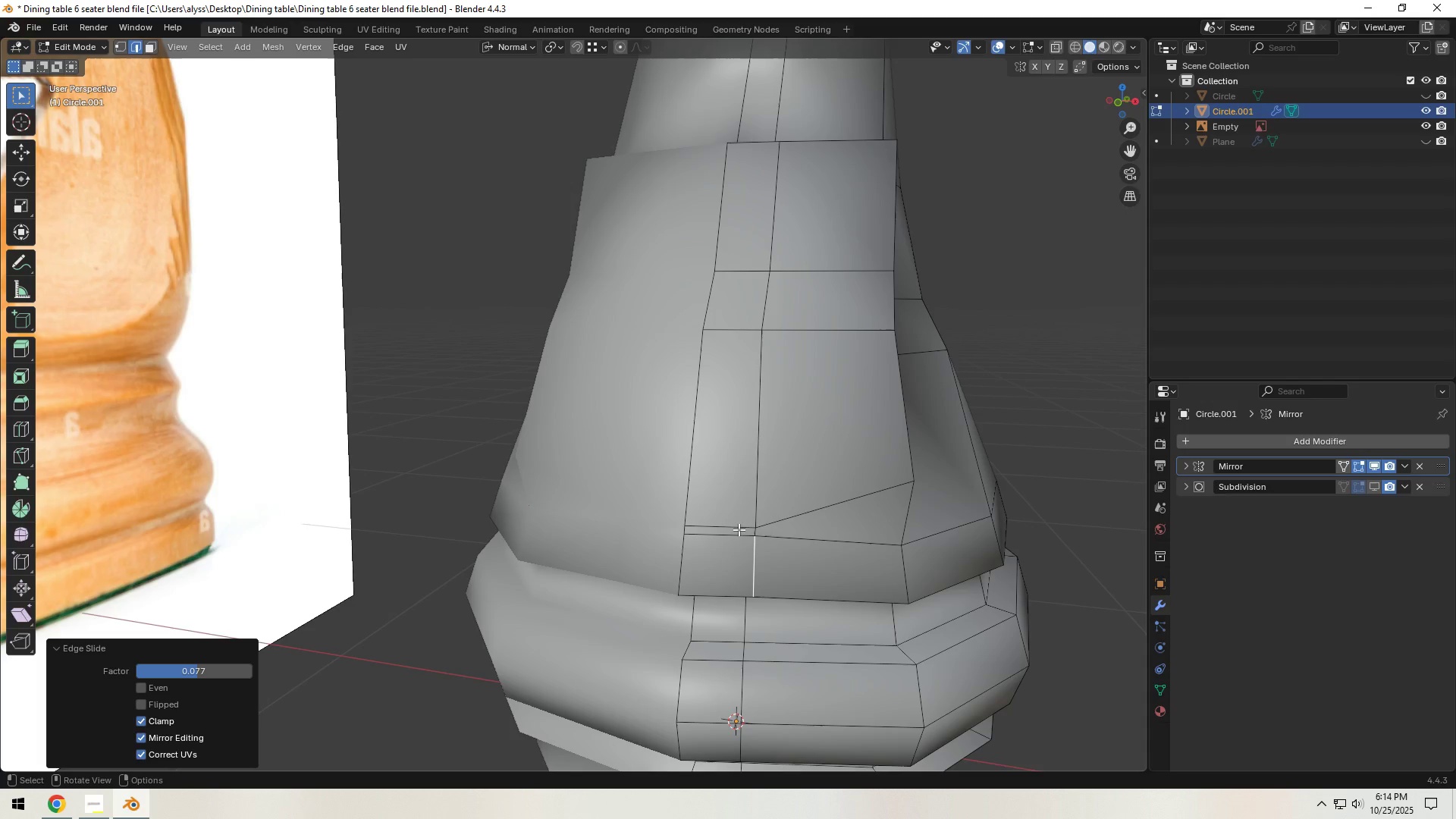 
left_click([739, 526])
 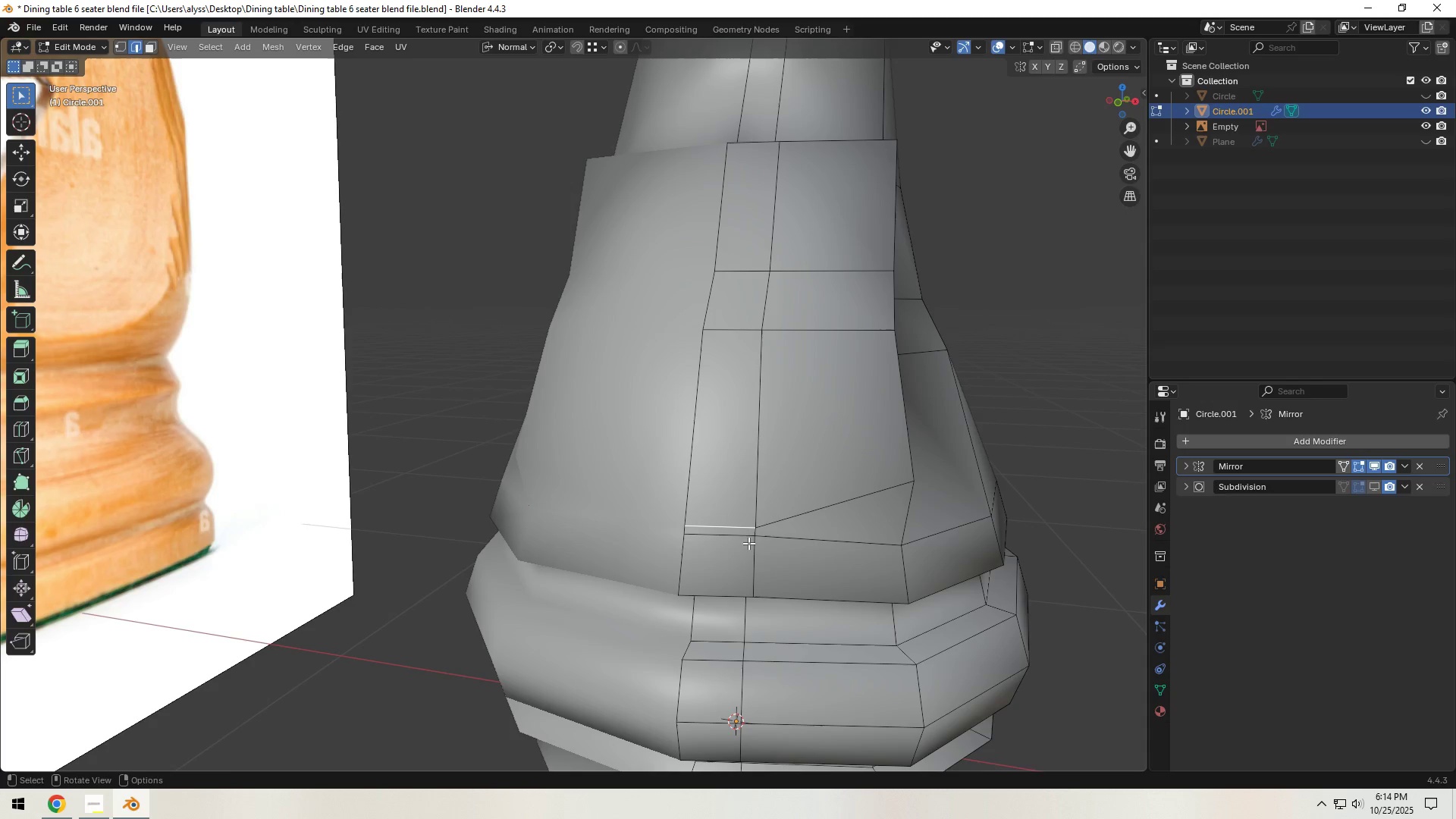 
type(gg)
 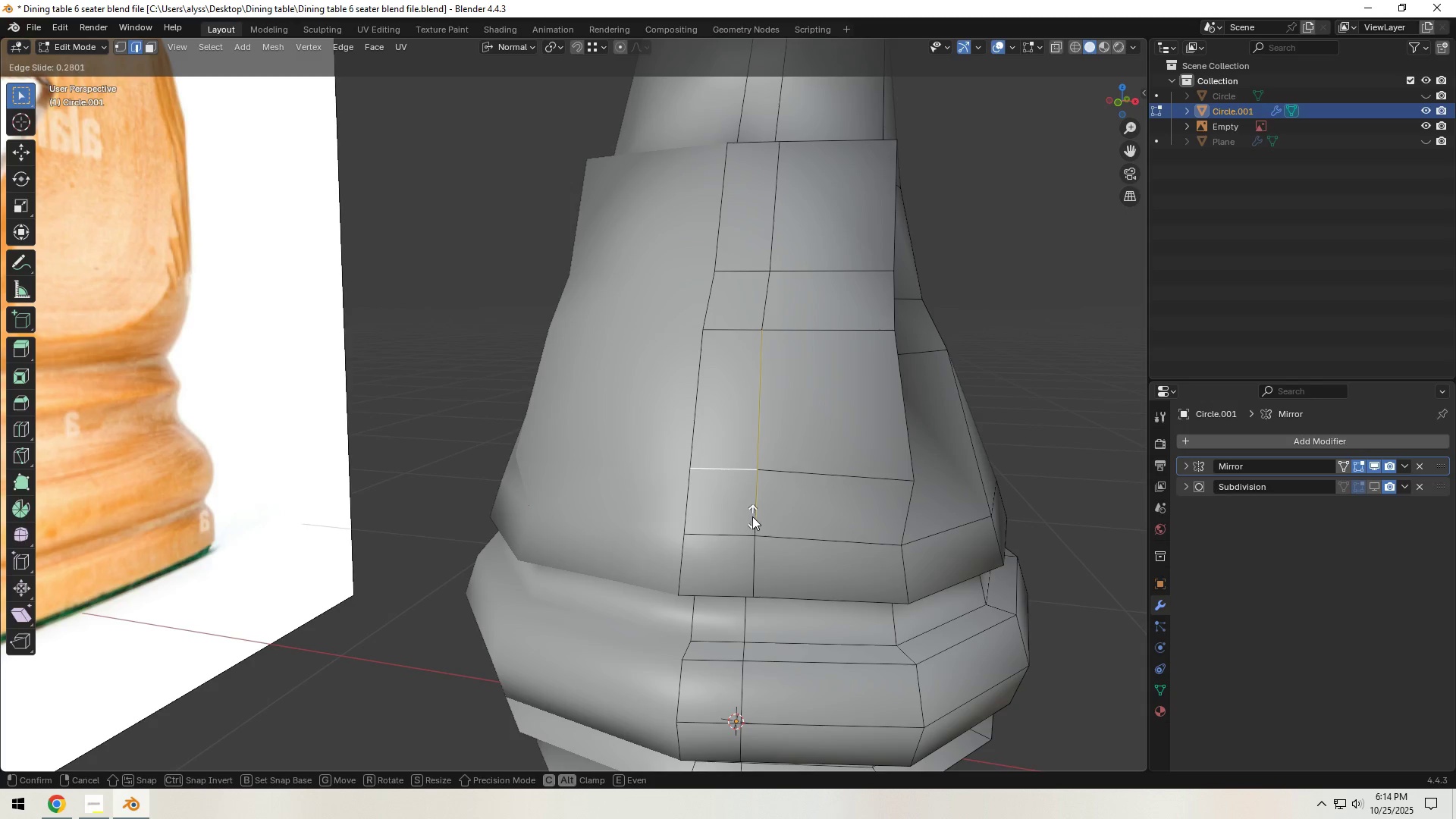 
left_click([752, 516])
 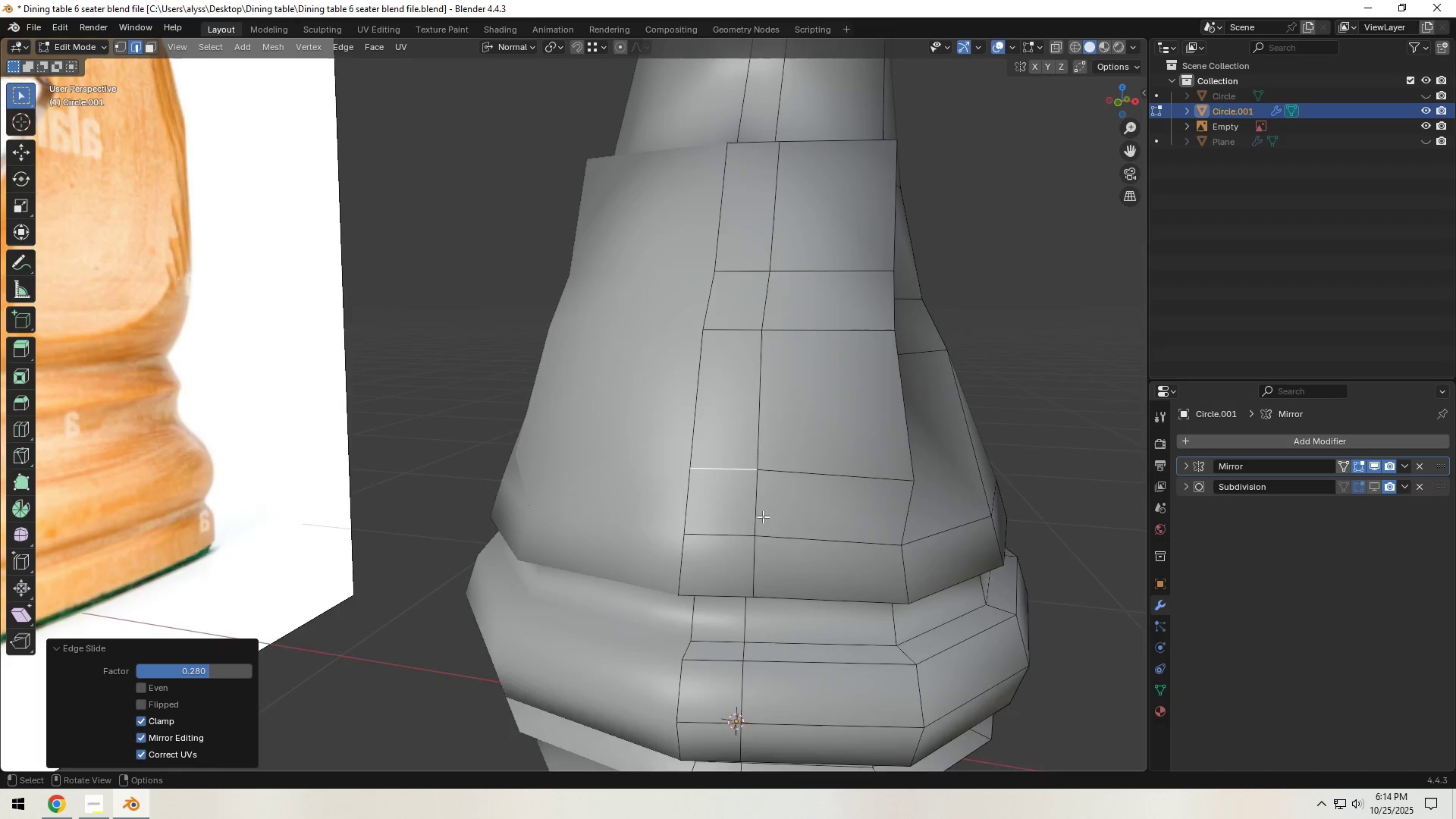 
scroll: coordinate [763, 518], scroll_direction: down, amount: 2.0
 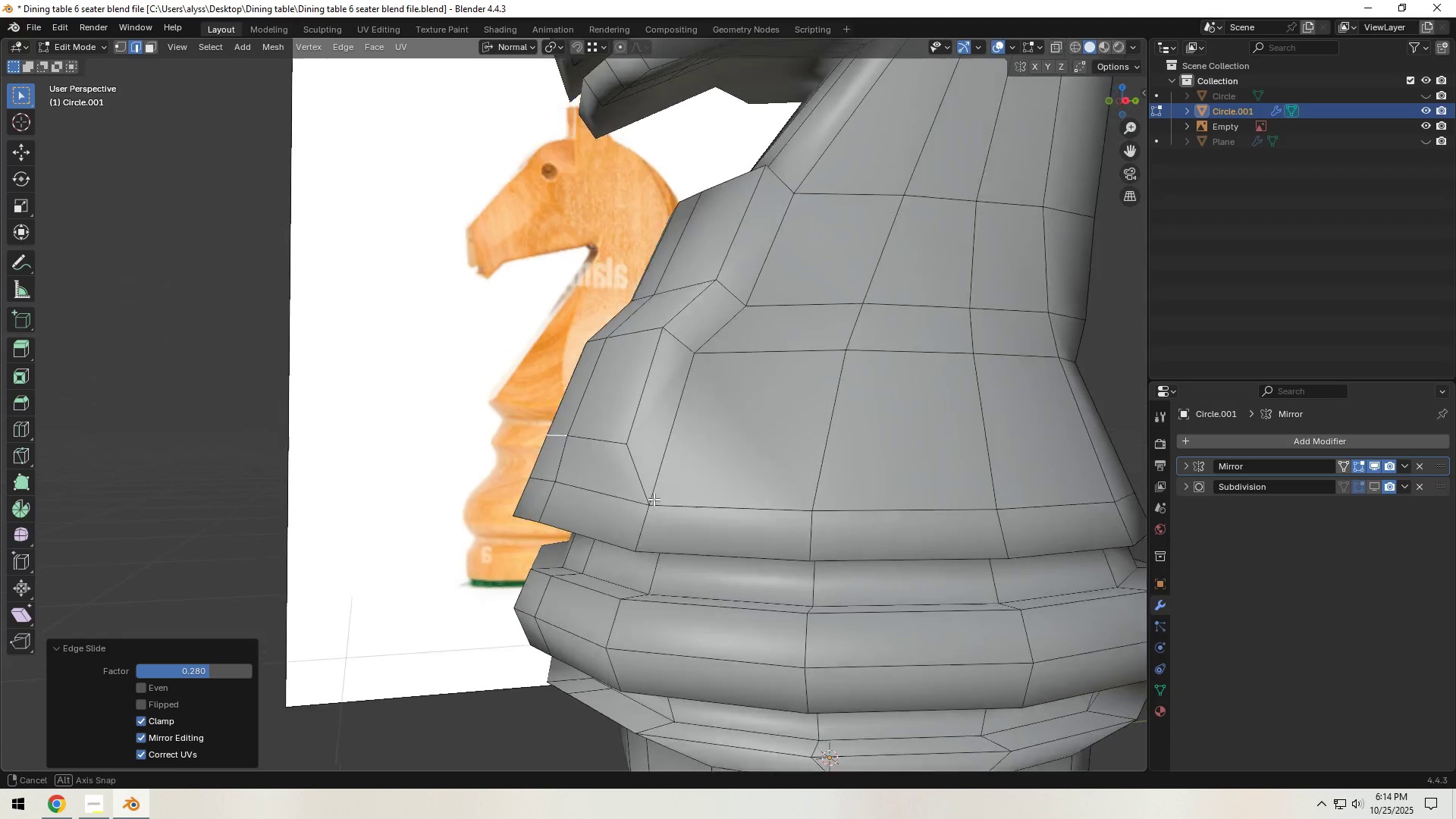 
key(Tab)
 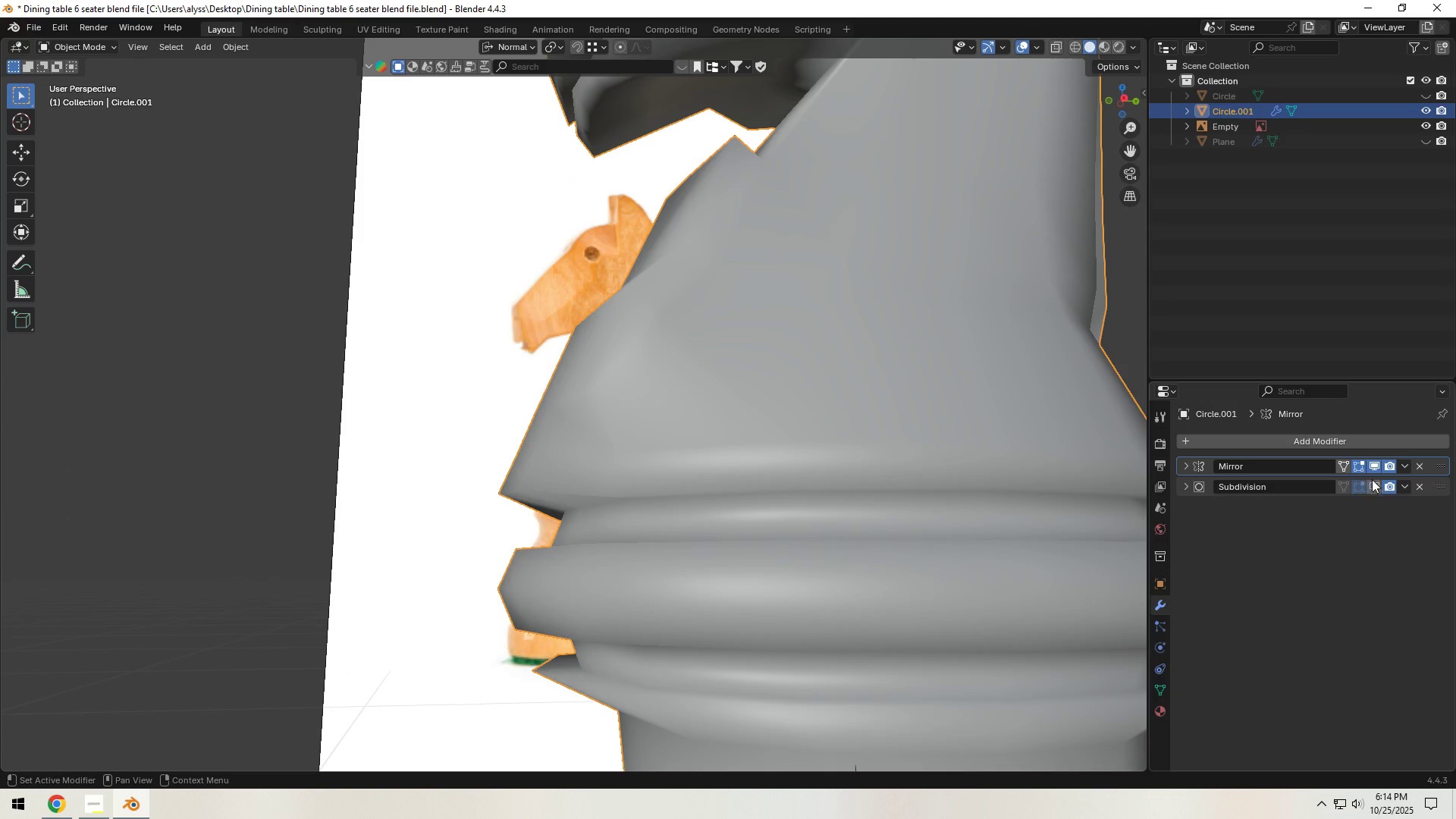 
left_click([1375, 485])
 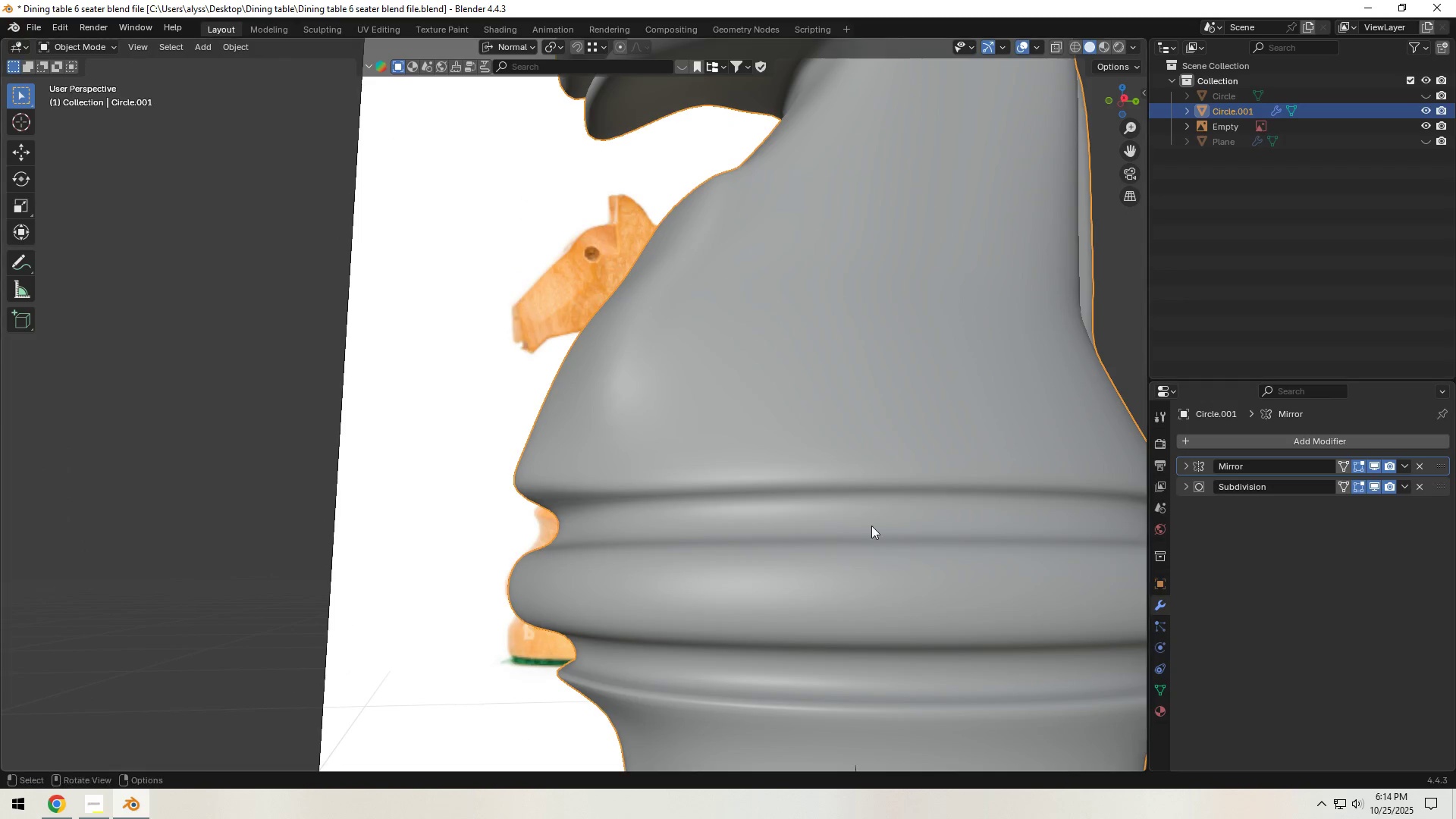 
scroll: coordinate [765, 515], scroll_direction: down, amount: 3.0
 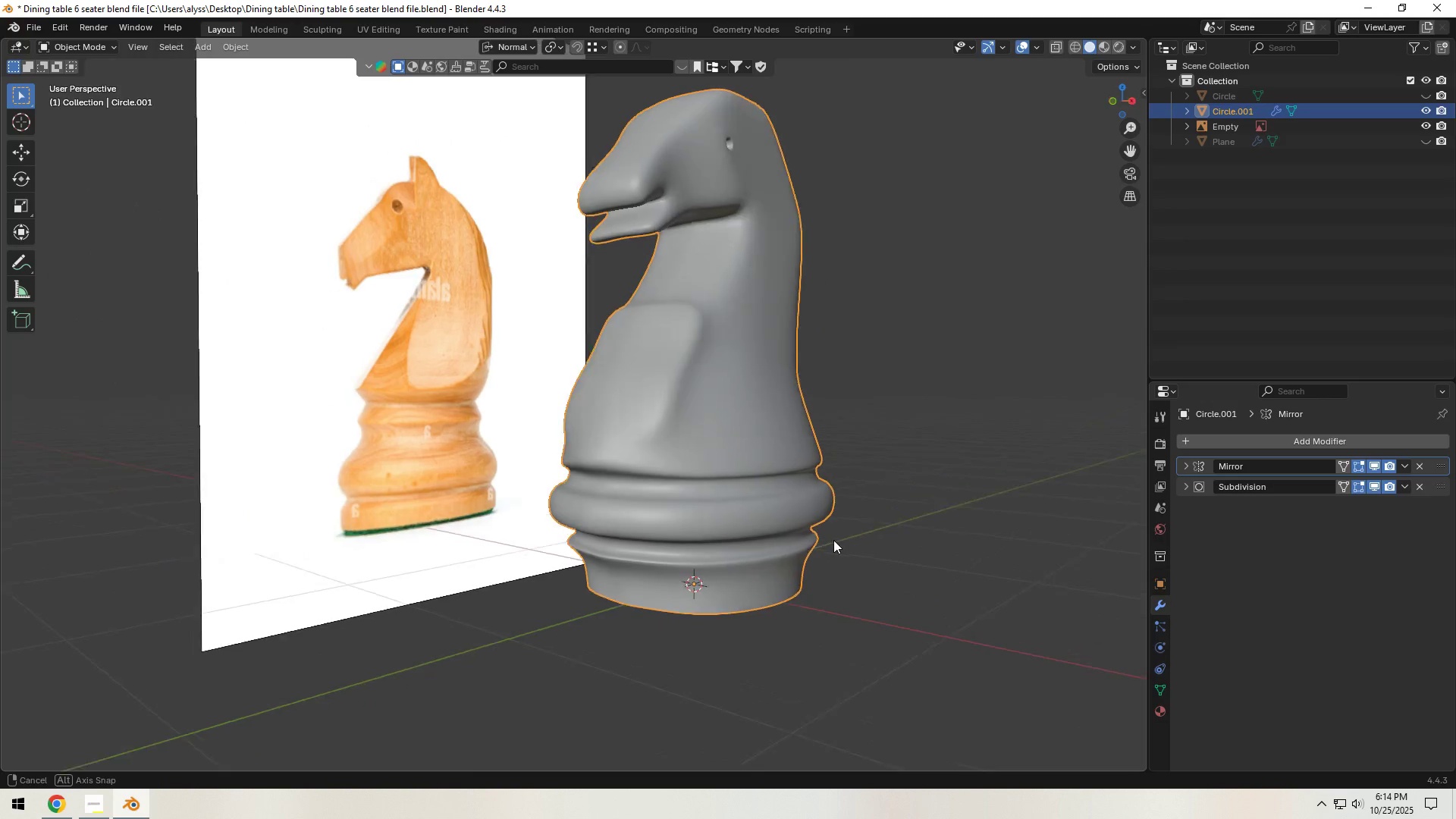 
key(Shift+ShiftLeft)
 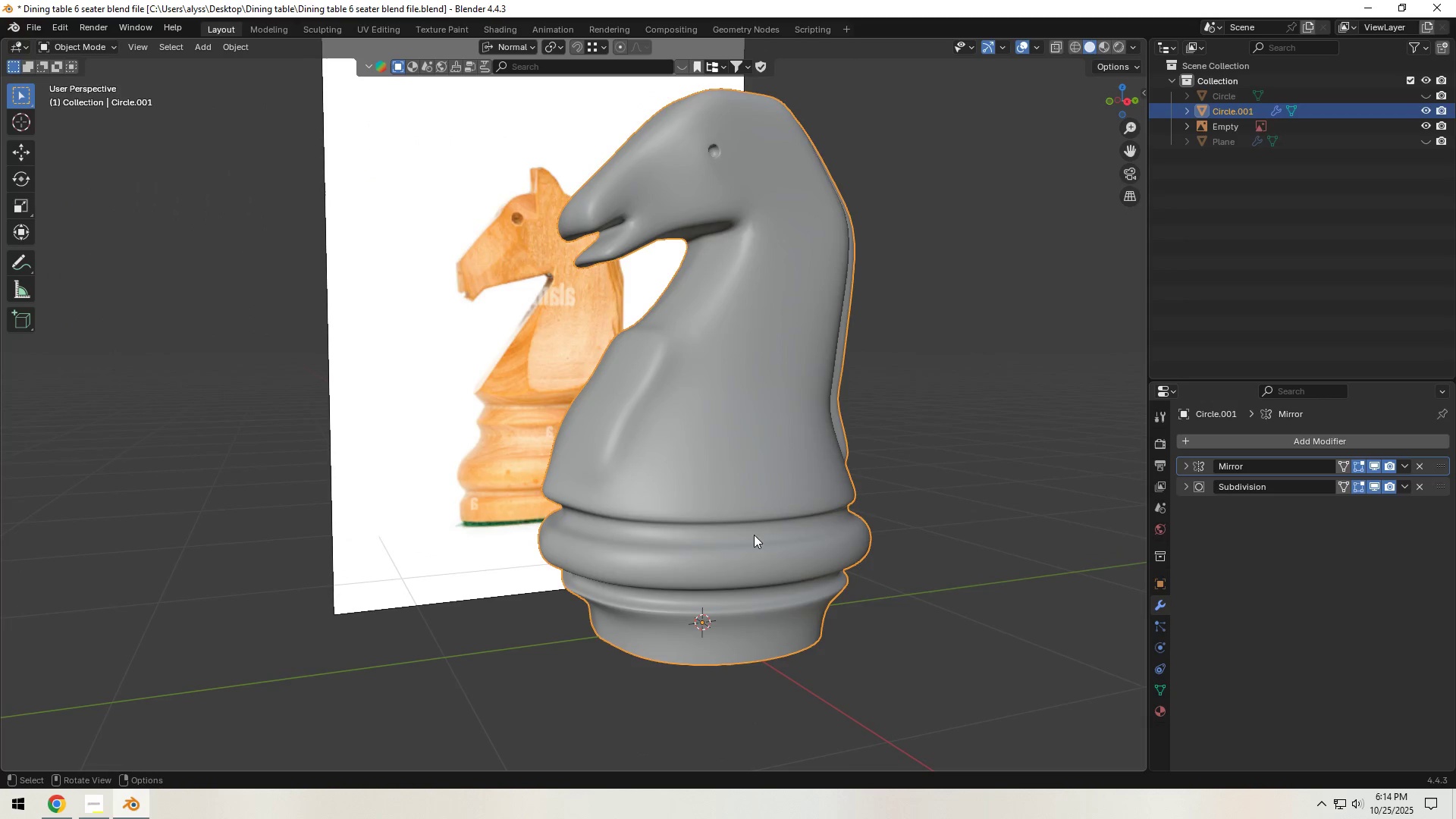 
key(Tab)
 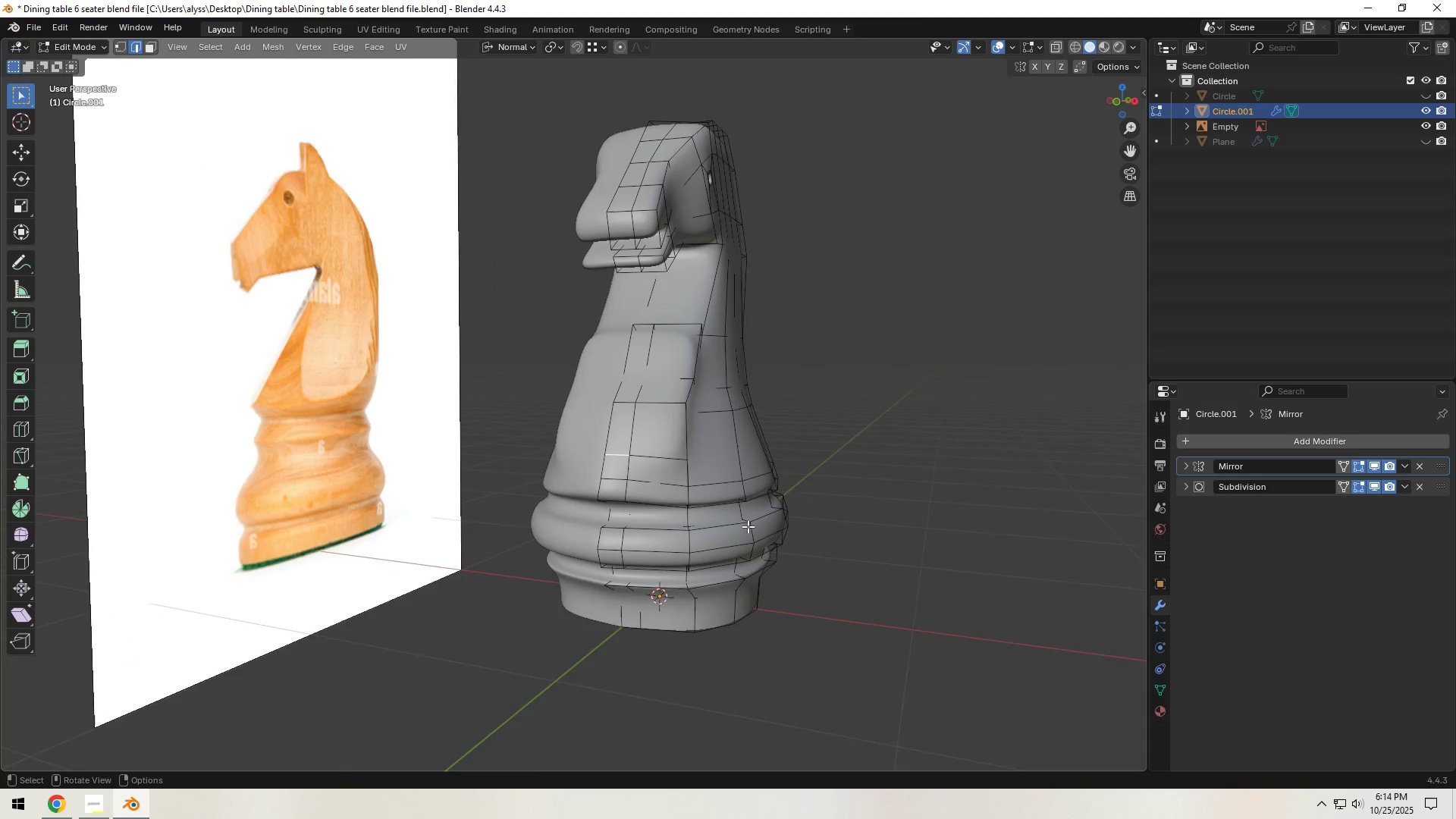 
scroll: coordinate [748, 526], scroll_direction: up, amount: 1.0
 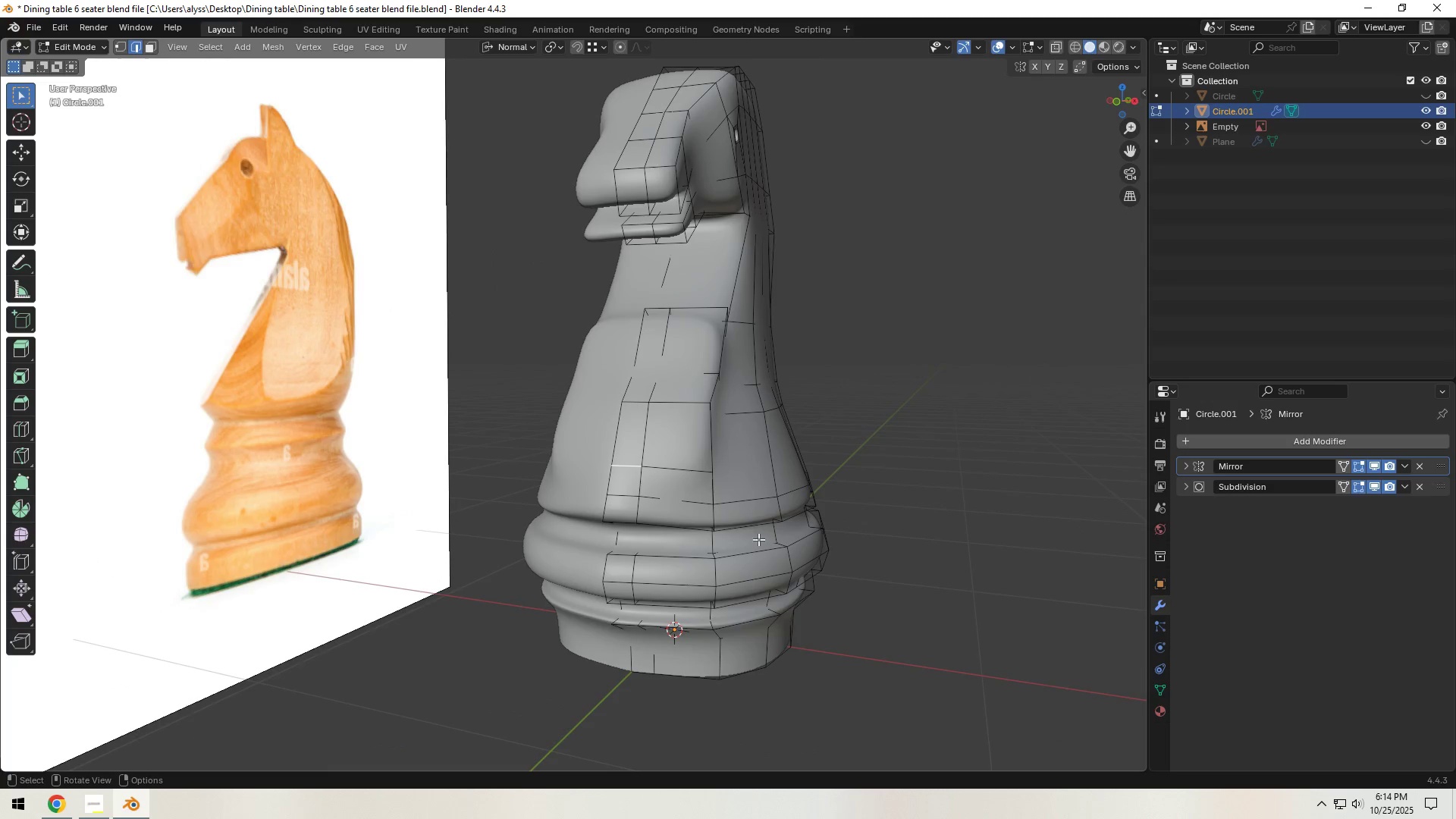 
key(Alt+AltLeft)
 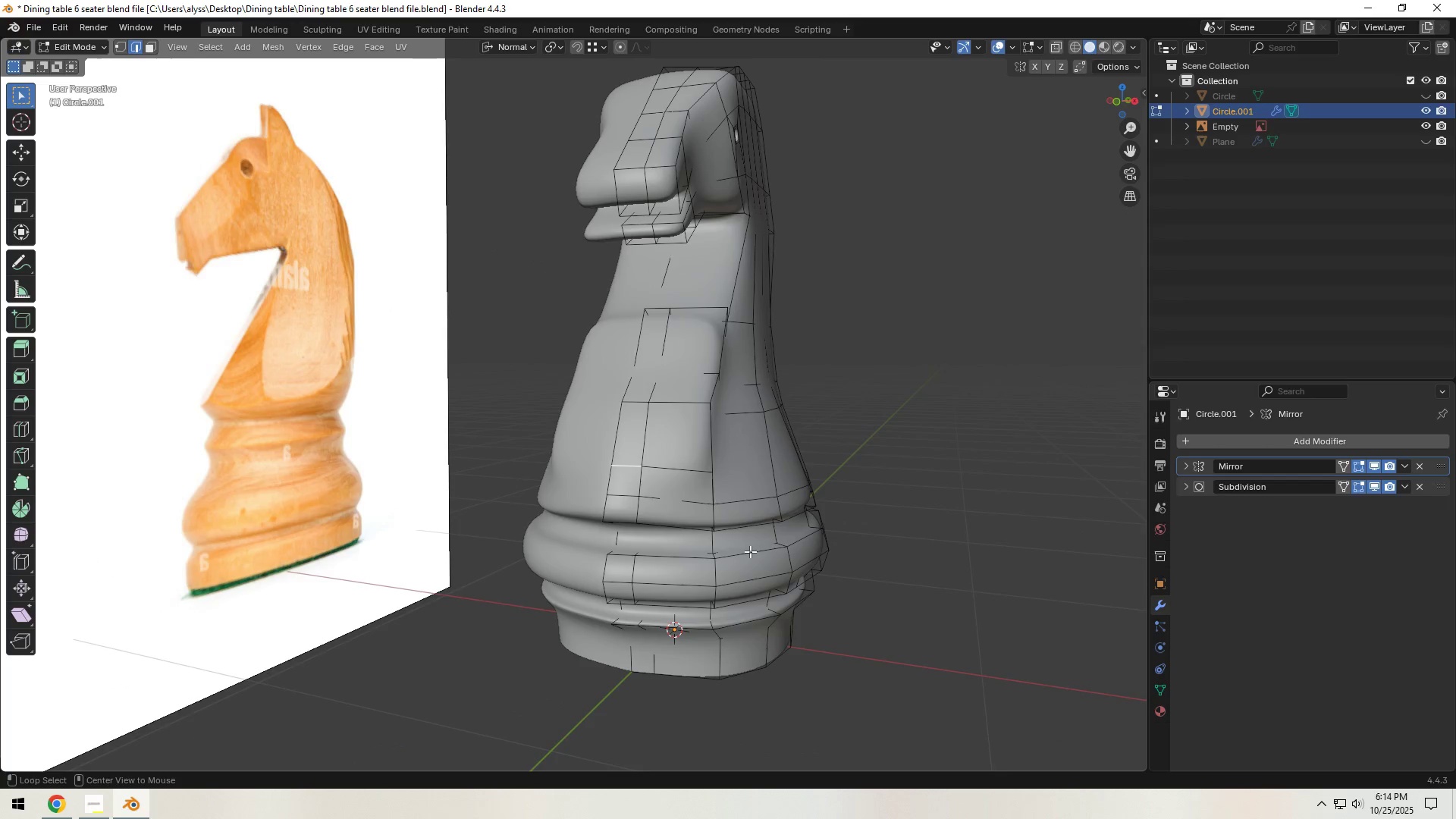 
key(Alt+Tab)
 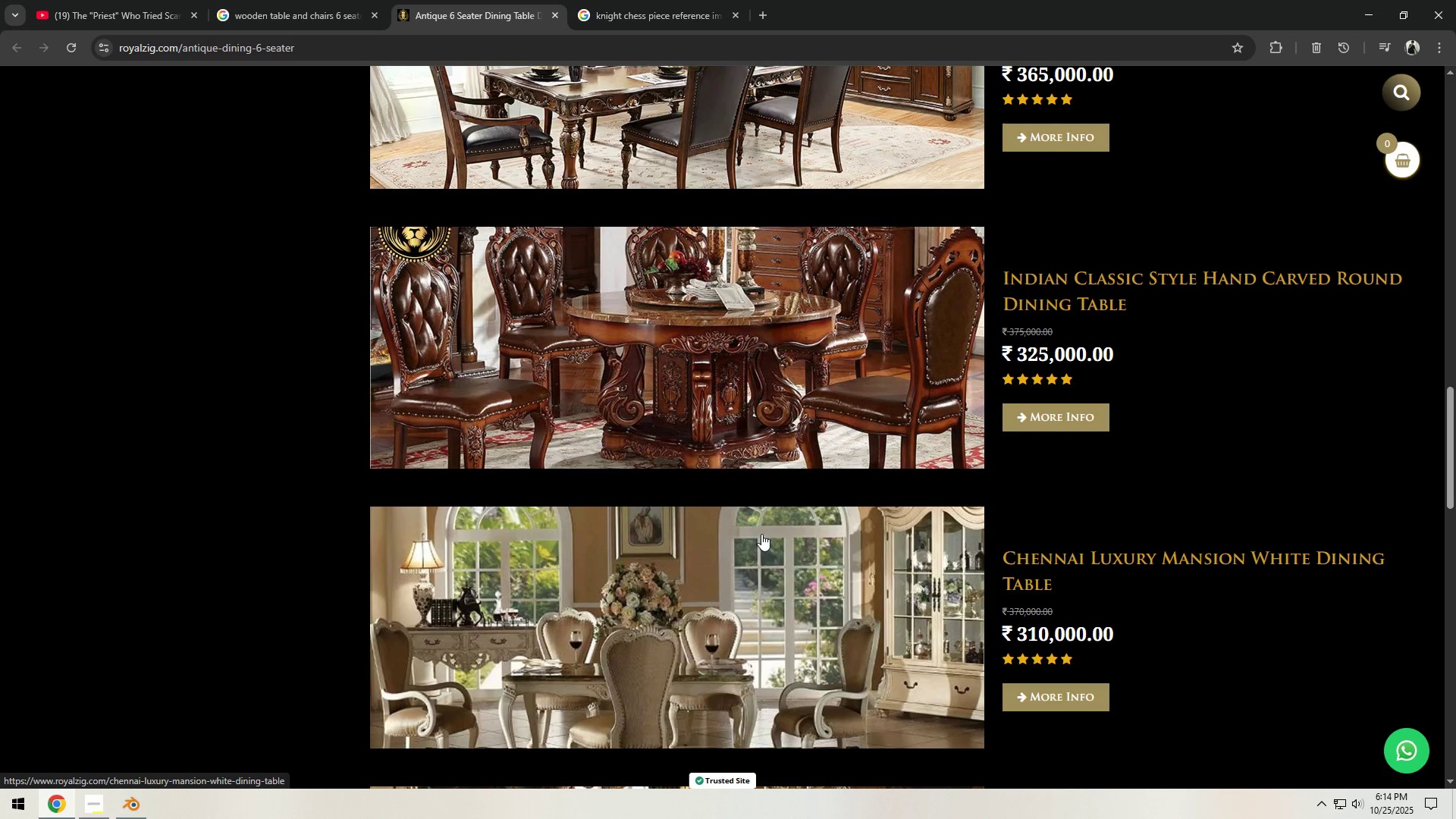 
key(Alt+AltLeft)
 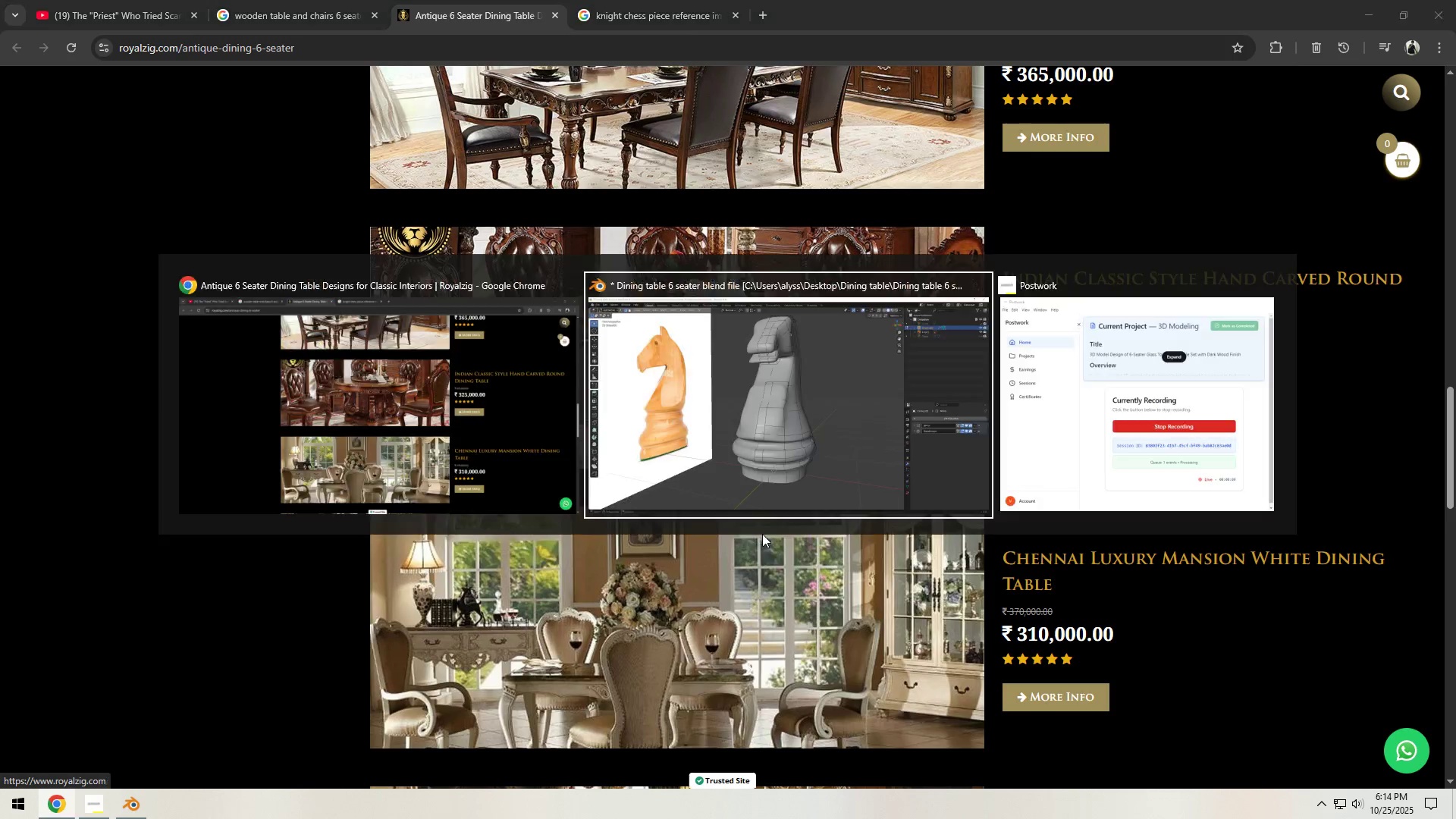 
key(Alt+Tab)
 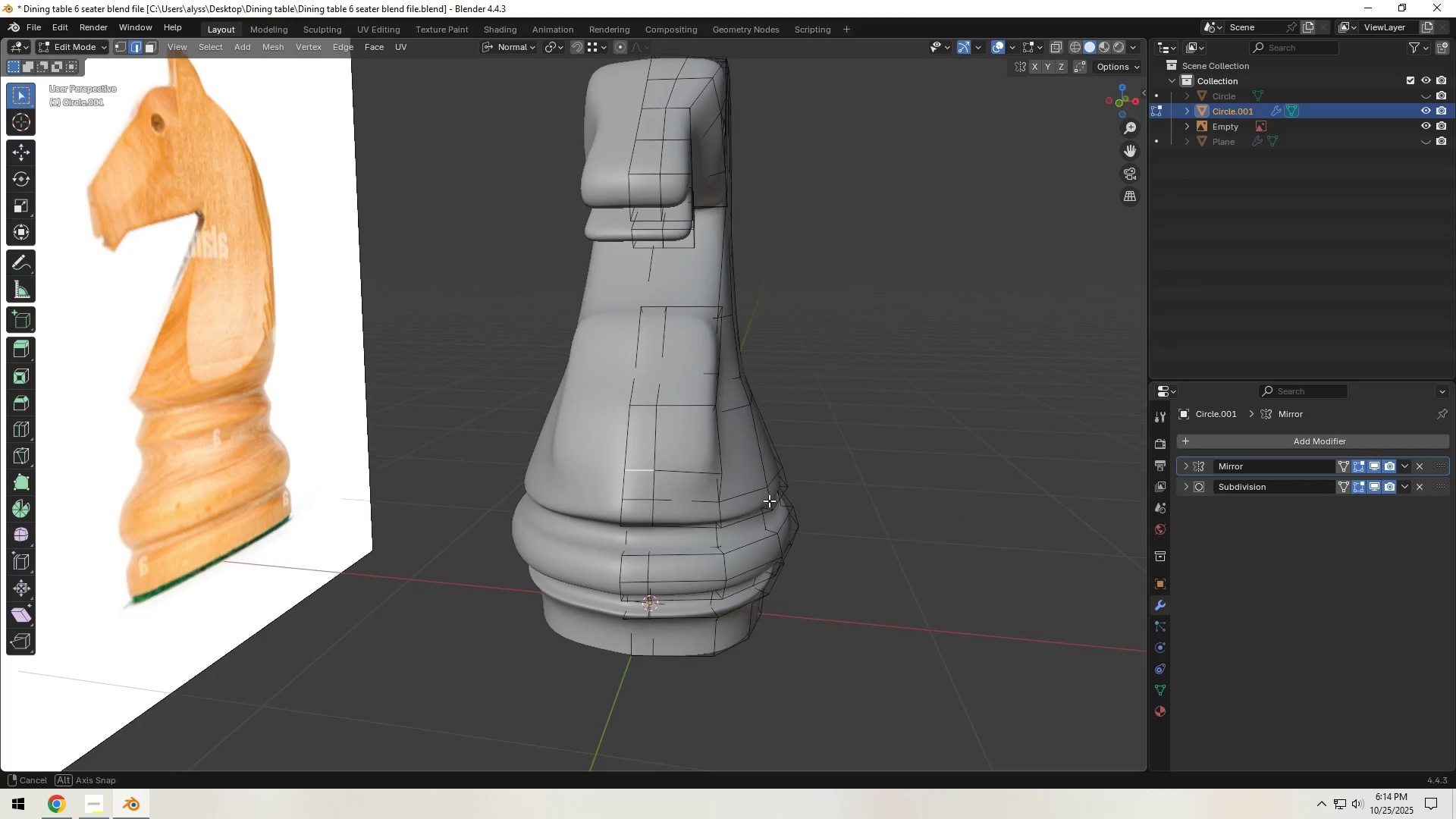 
scroll: coordinate [767, 507], scroll_direction: up, amount: 1.0
 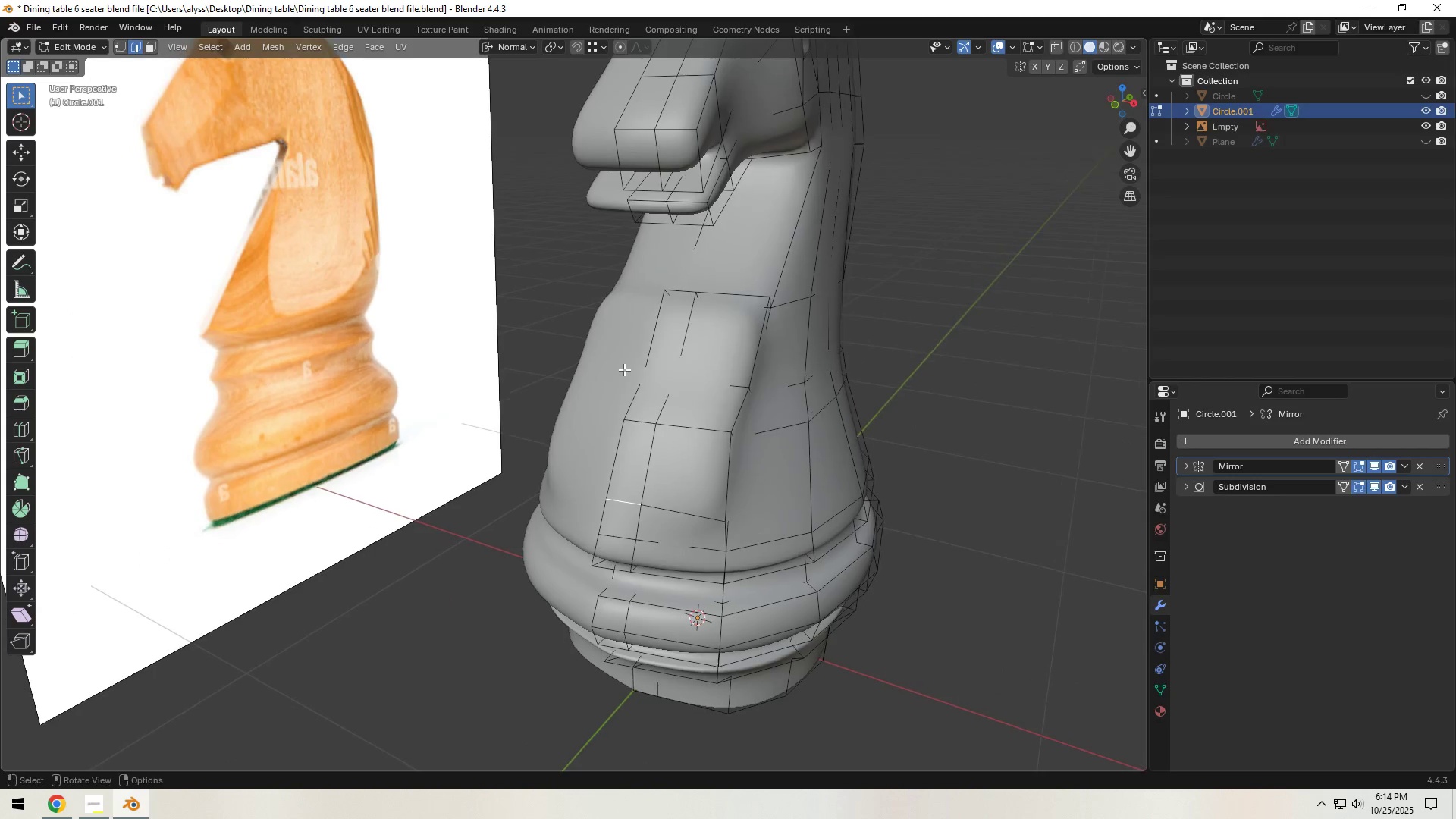 
left_click([668, 334])
 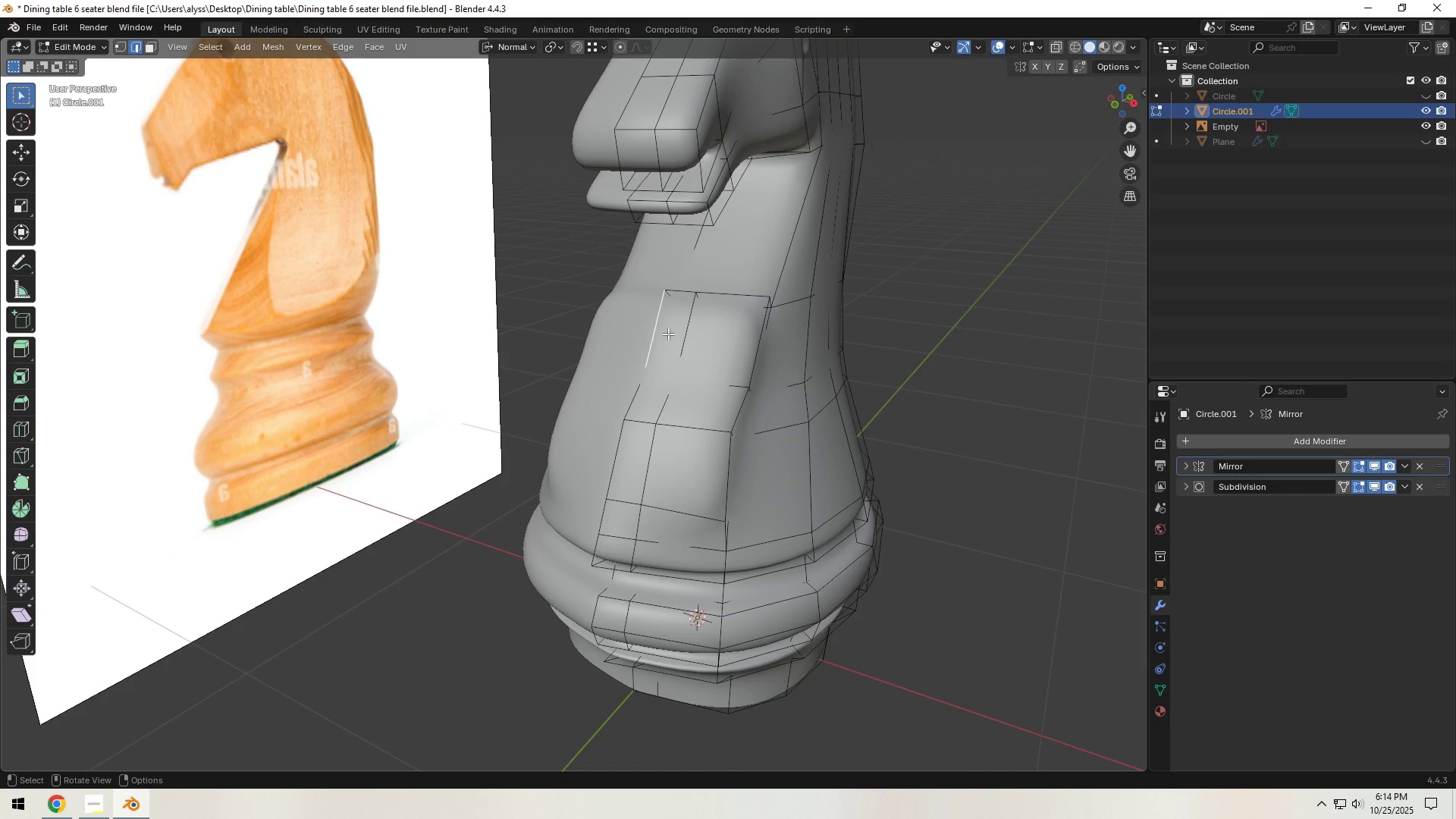 
key(3)
 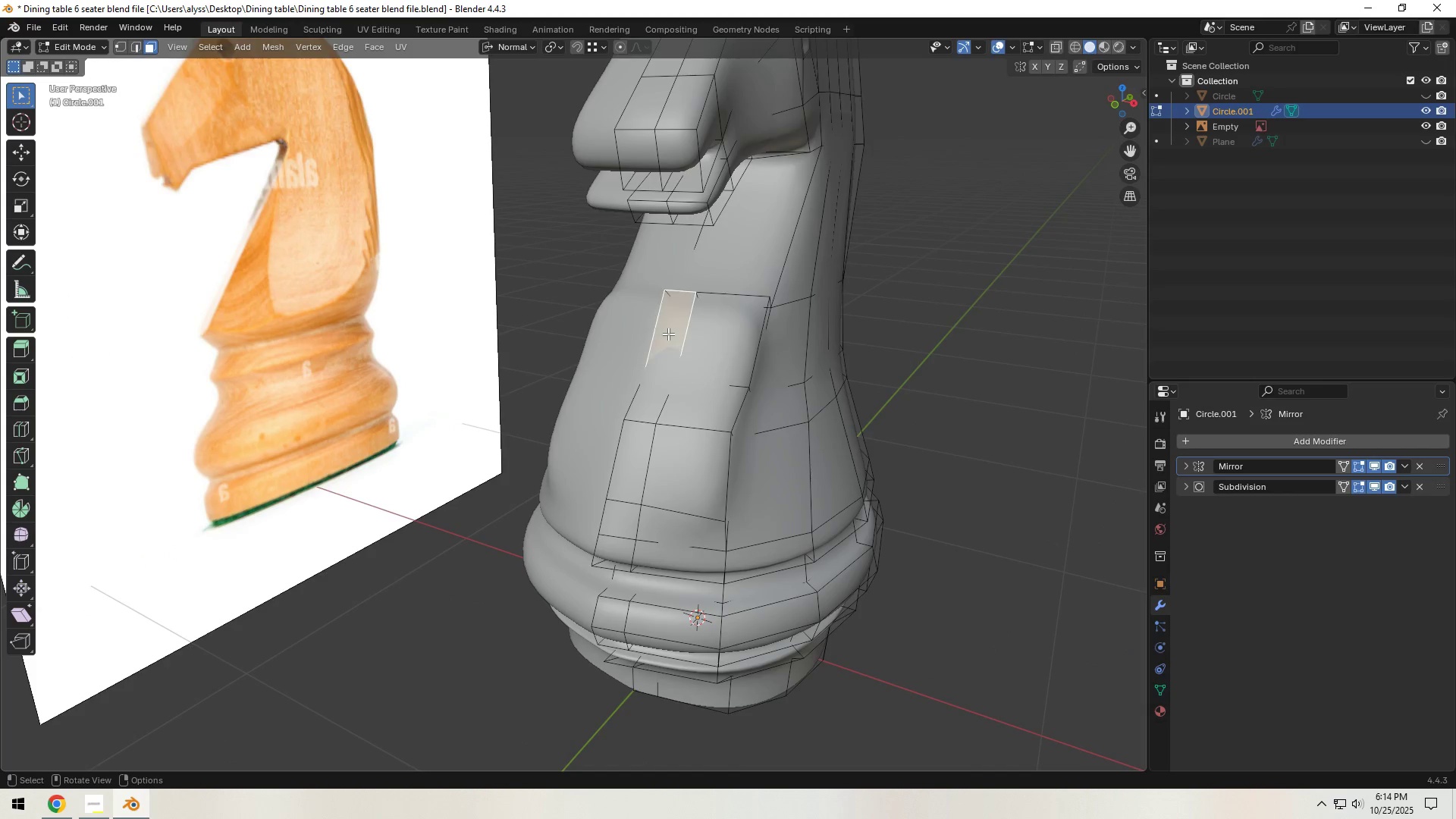 
double_click([668, 334])
 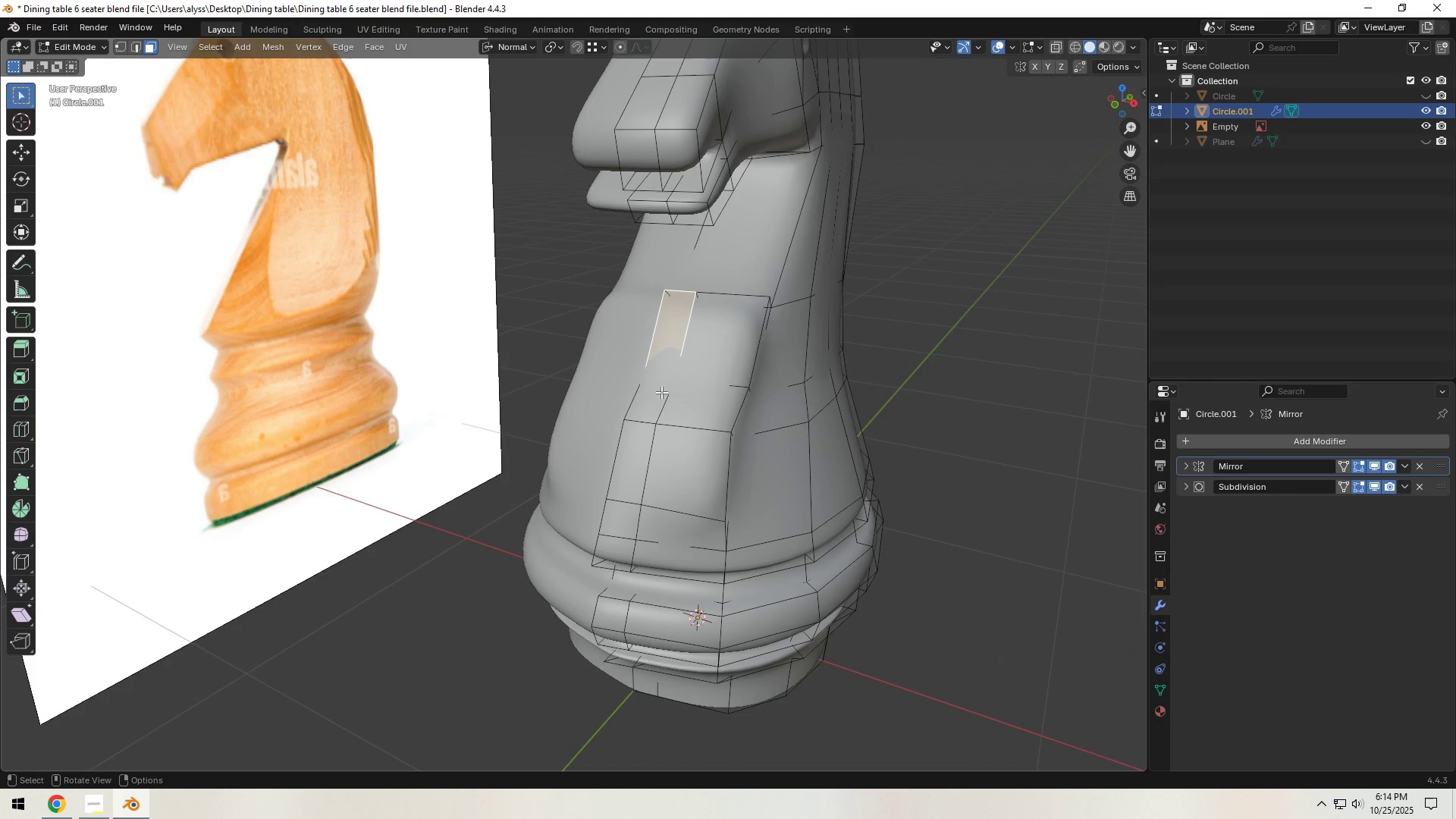 
hold_key(key=ShiftLeft, duration=0.59)
double_click([638, 466])
 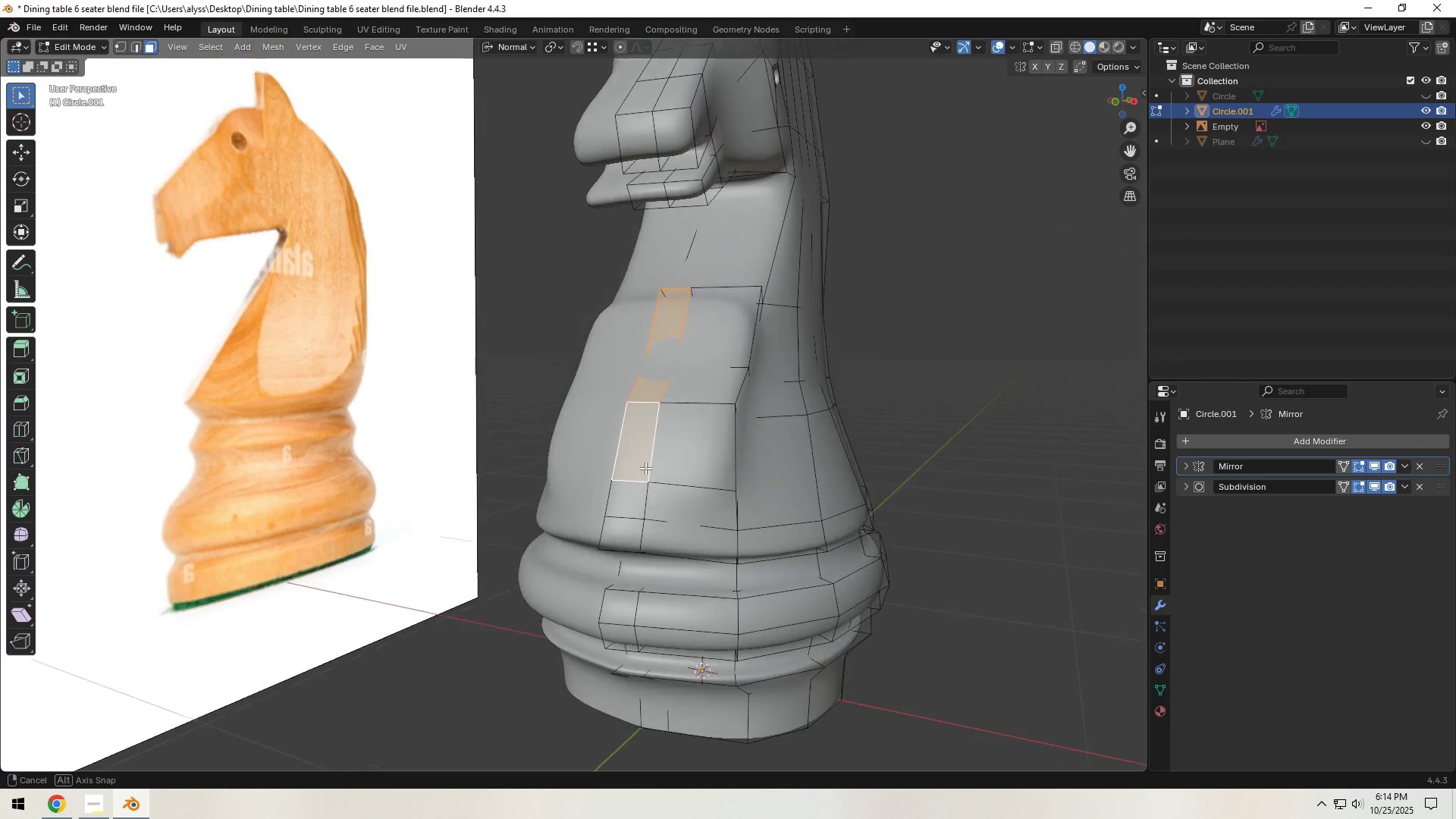 
hold_key(key=ShiftLeft, duration=1.0)
left_click([633, 508])
 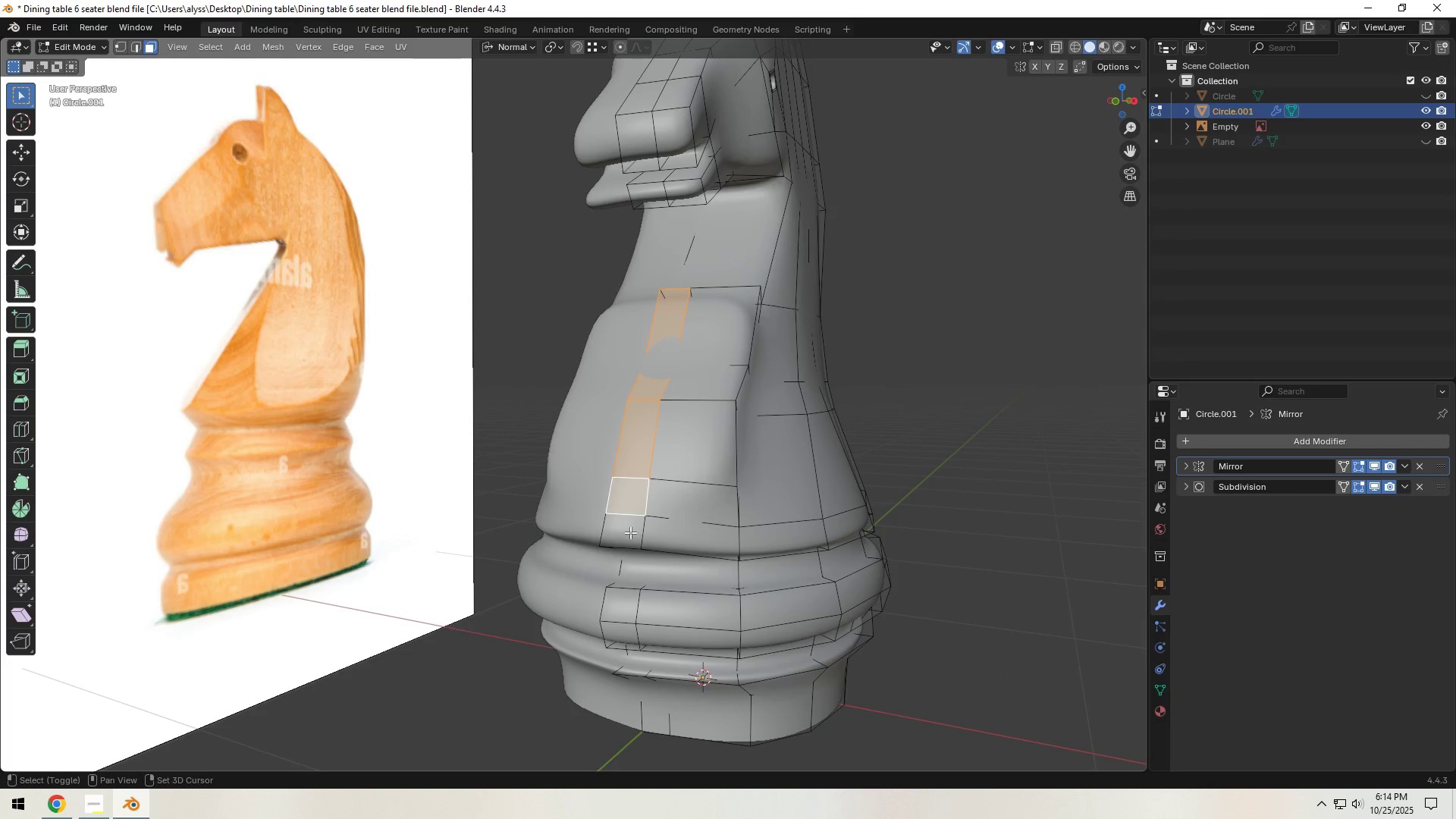 
double_click([630, 532])
 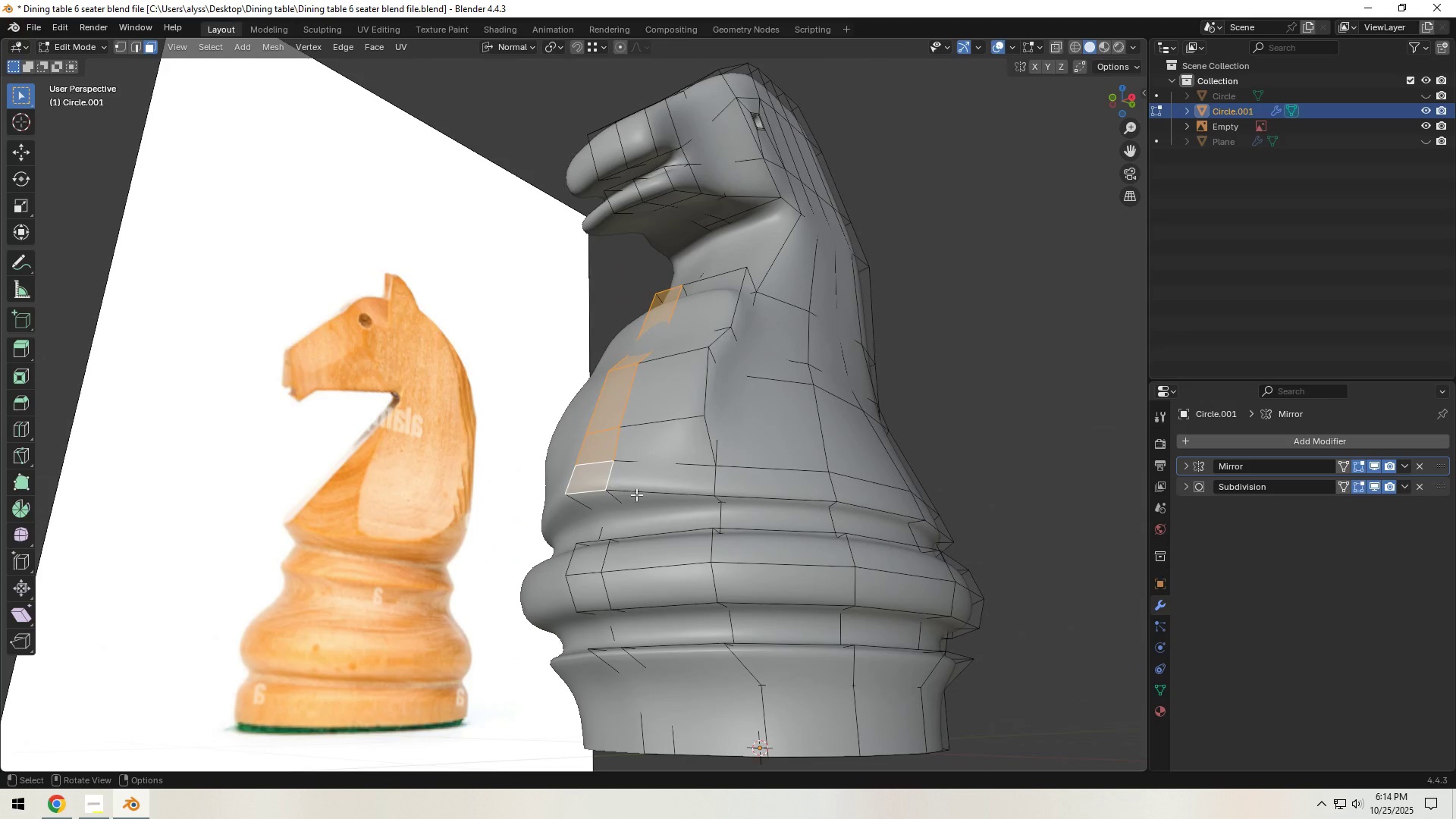 
key(E)
 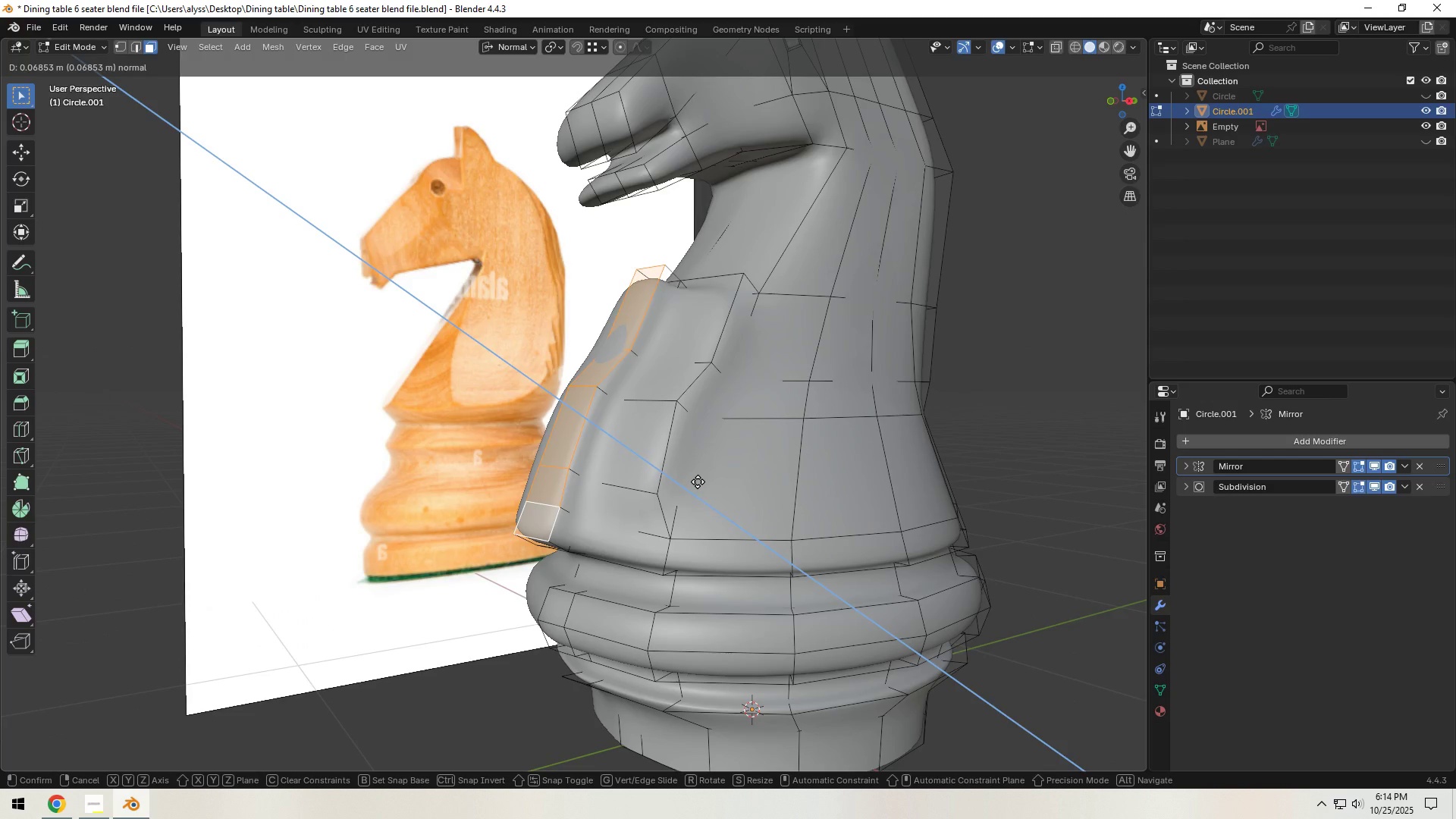 
left_click([698, 482])
 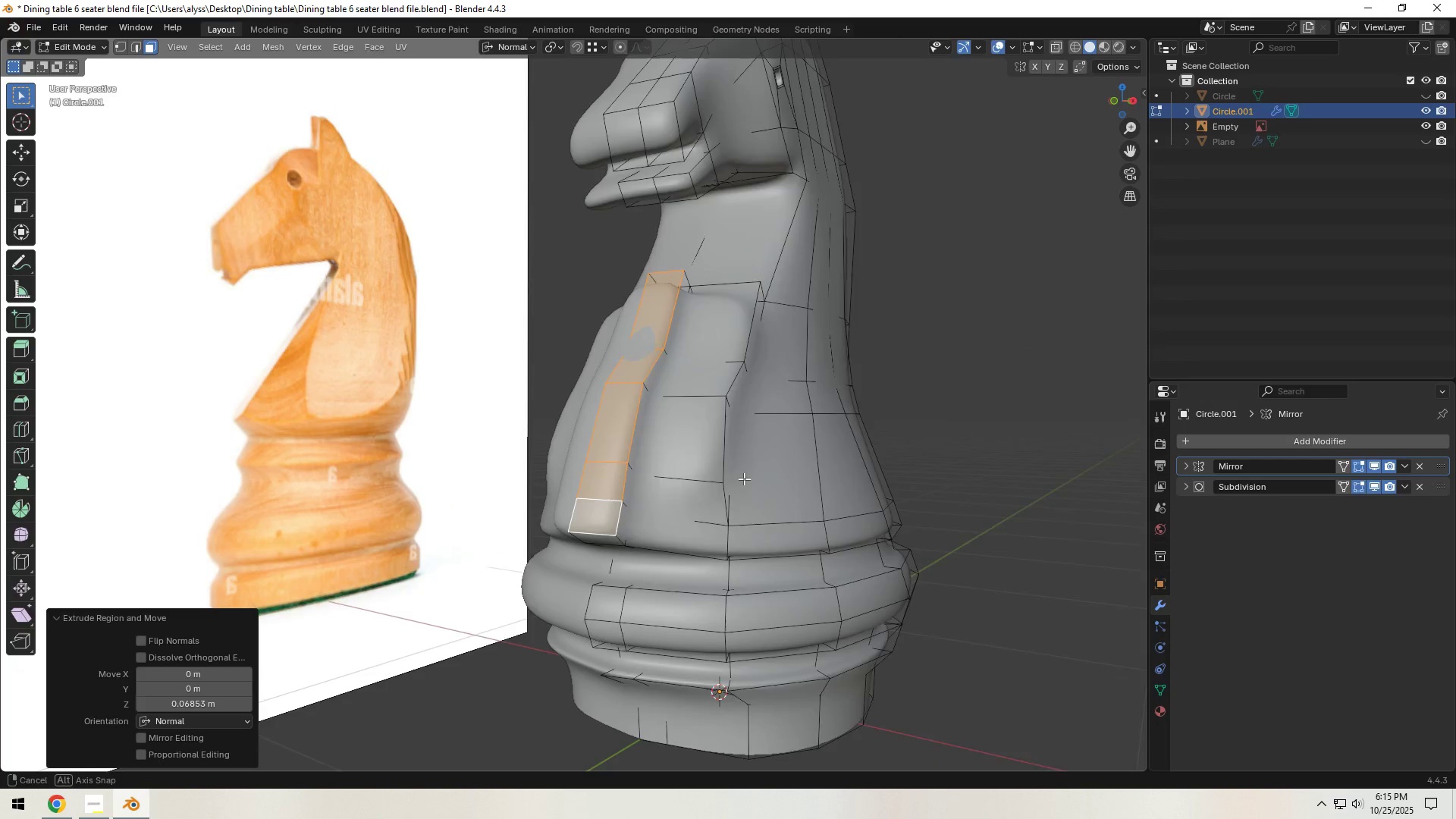 
key(Tab)
 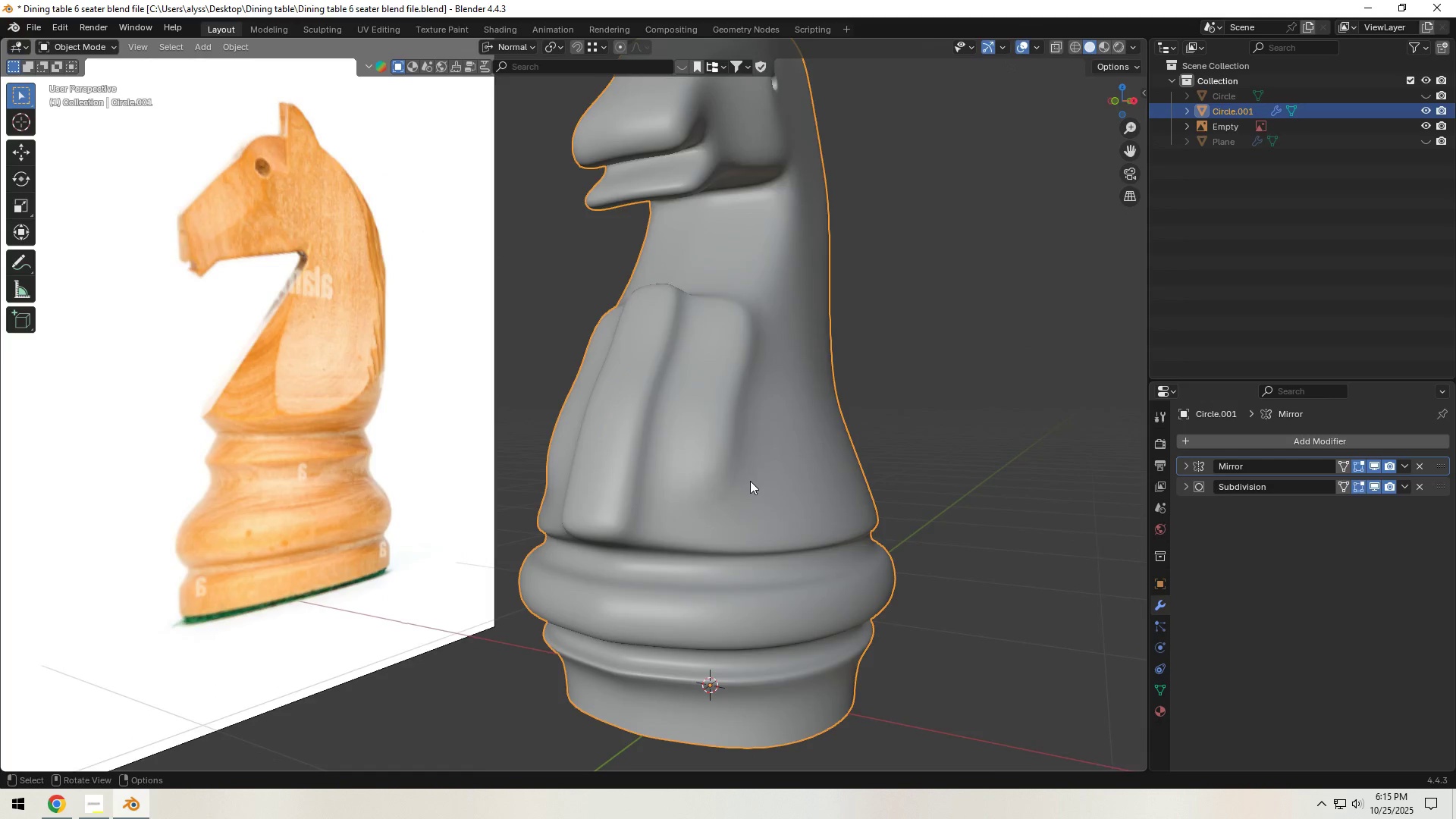 
scroll: coordinate [750, 481], scroll_direction: down, amount: 1.0
 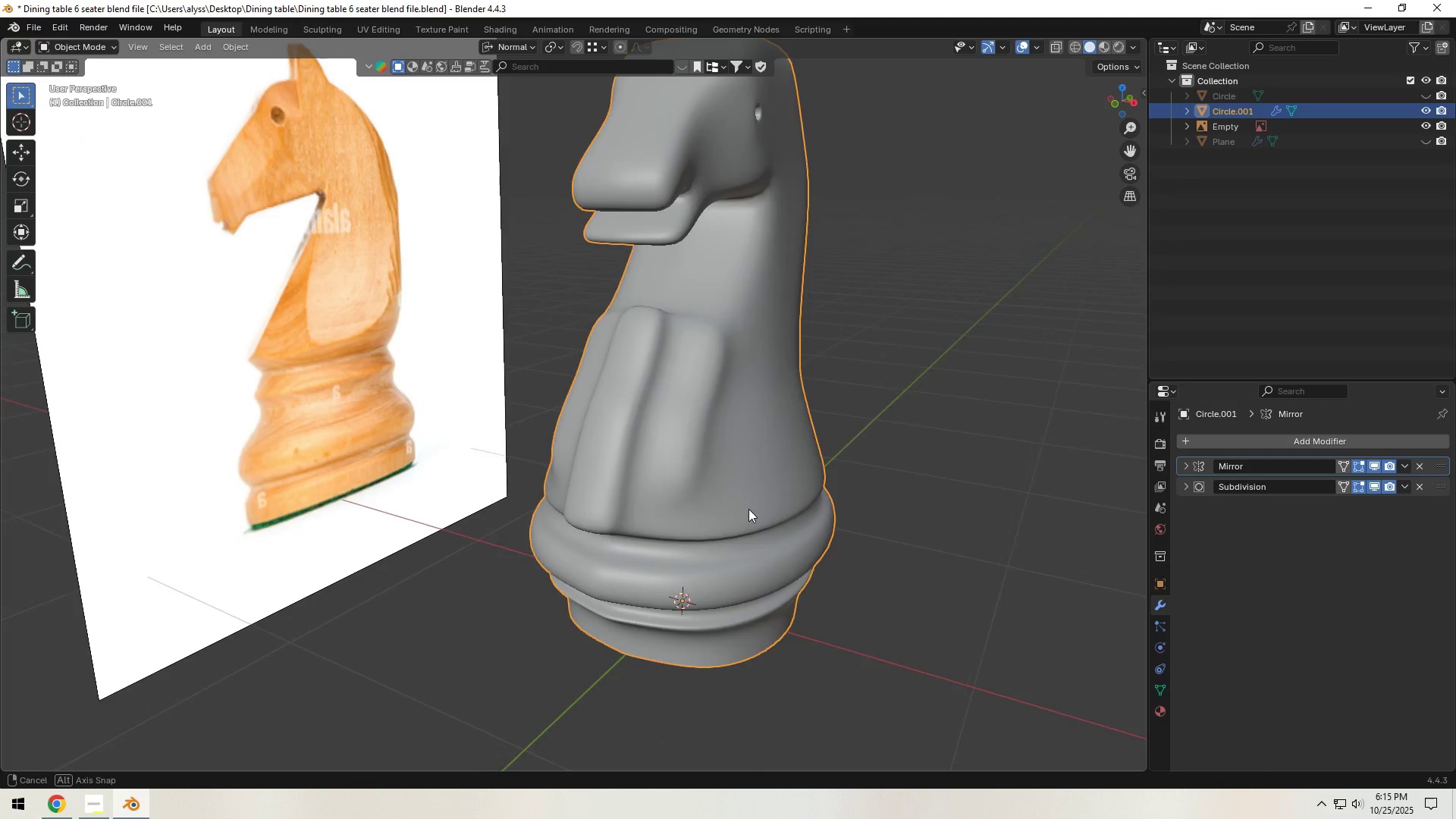 
key(Control+S)
 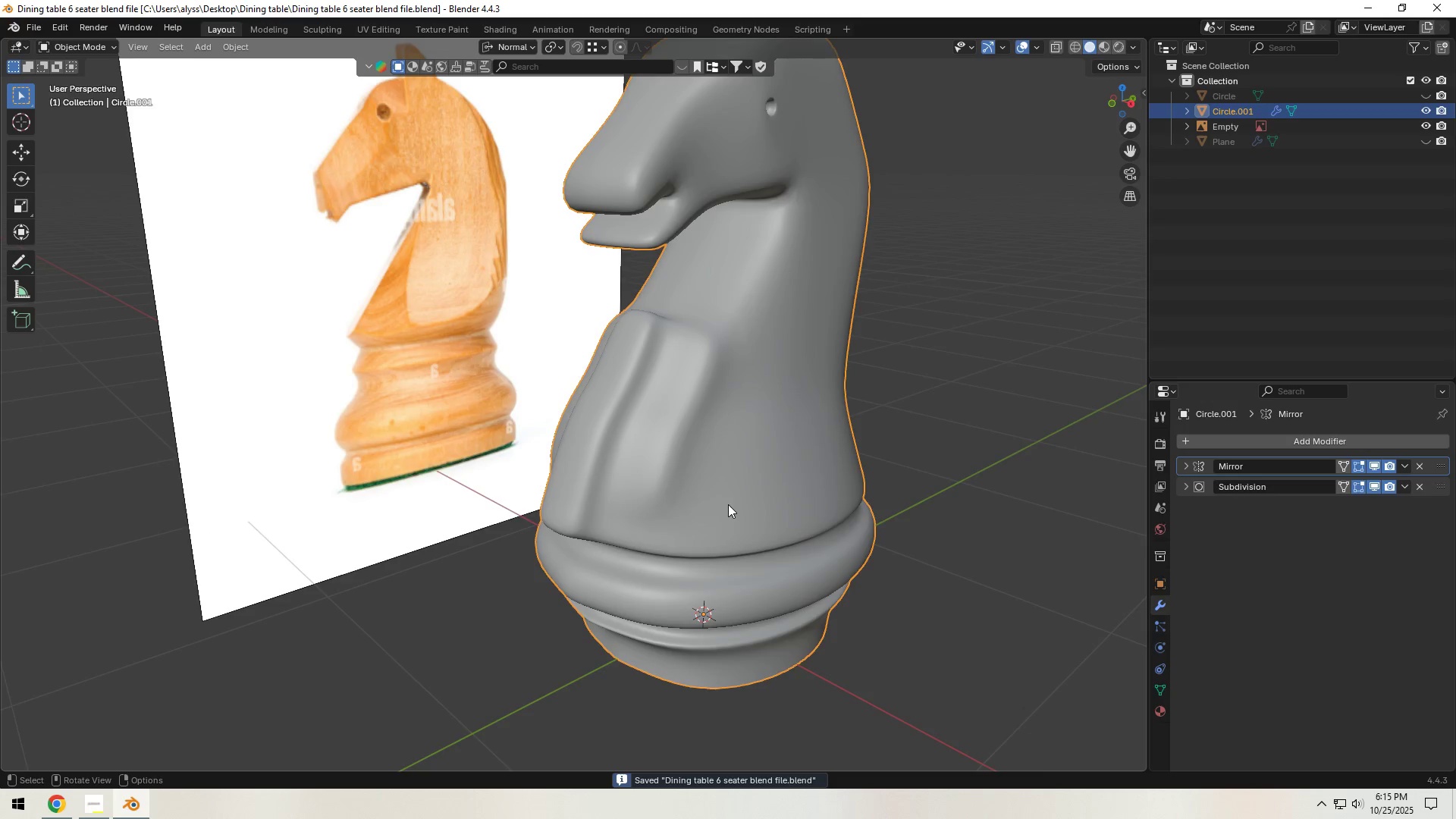 
scroll: coordinate [728, 504], scroll_direction: down, amount: 2.0
 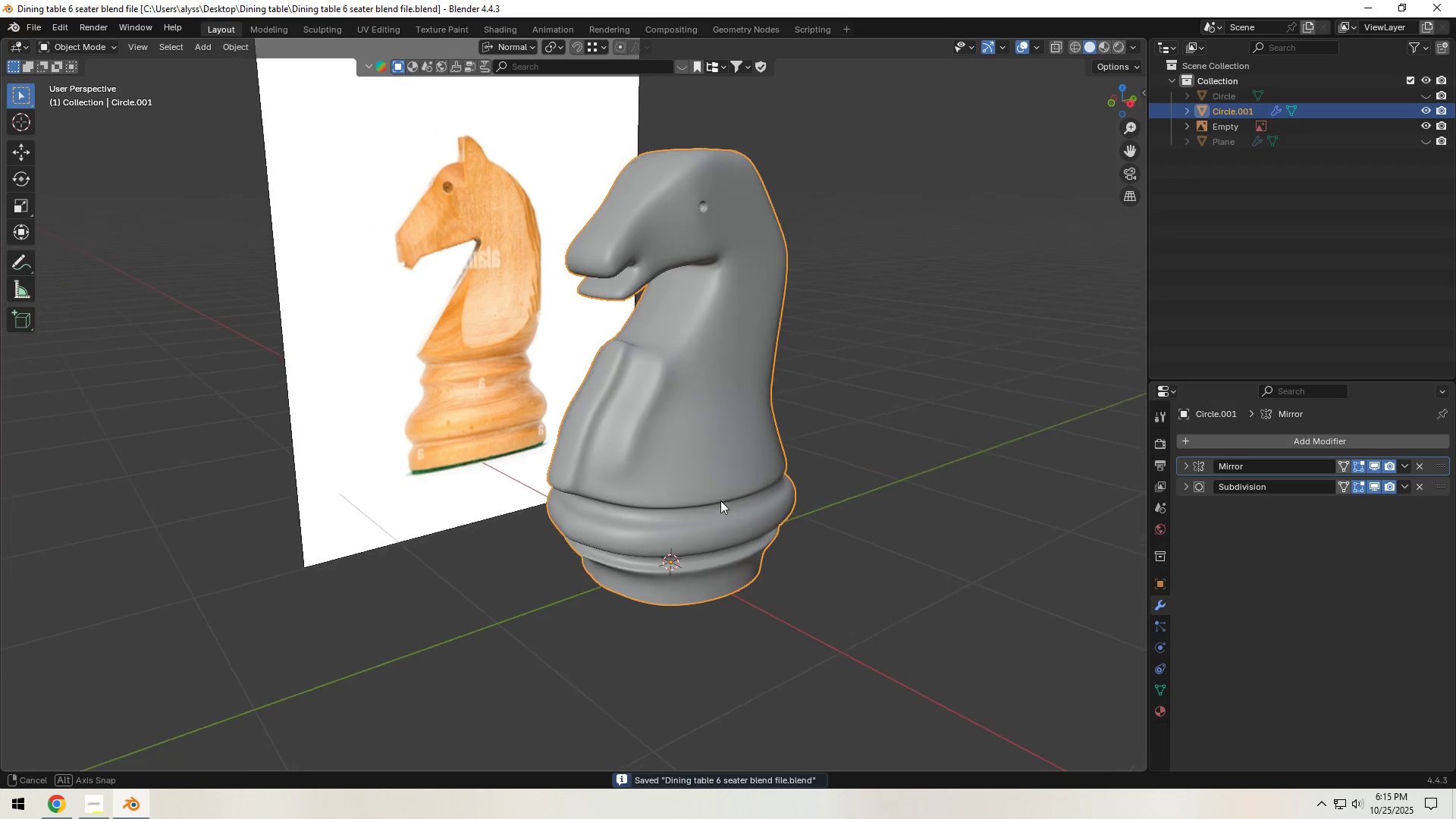 
hold_key(key=ShiftLeft, duration=0.45)
 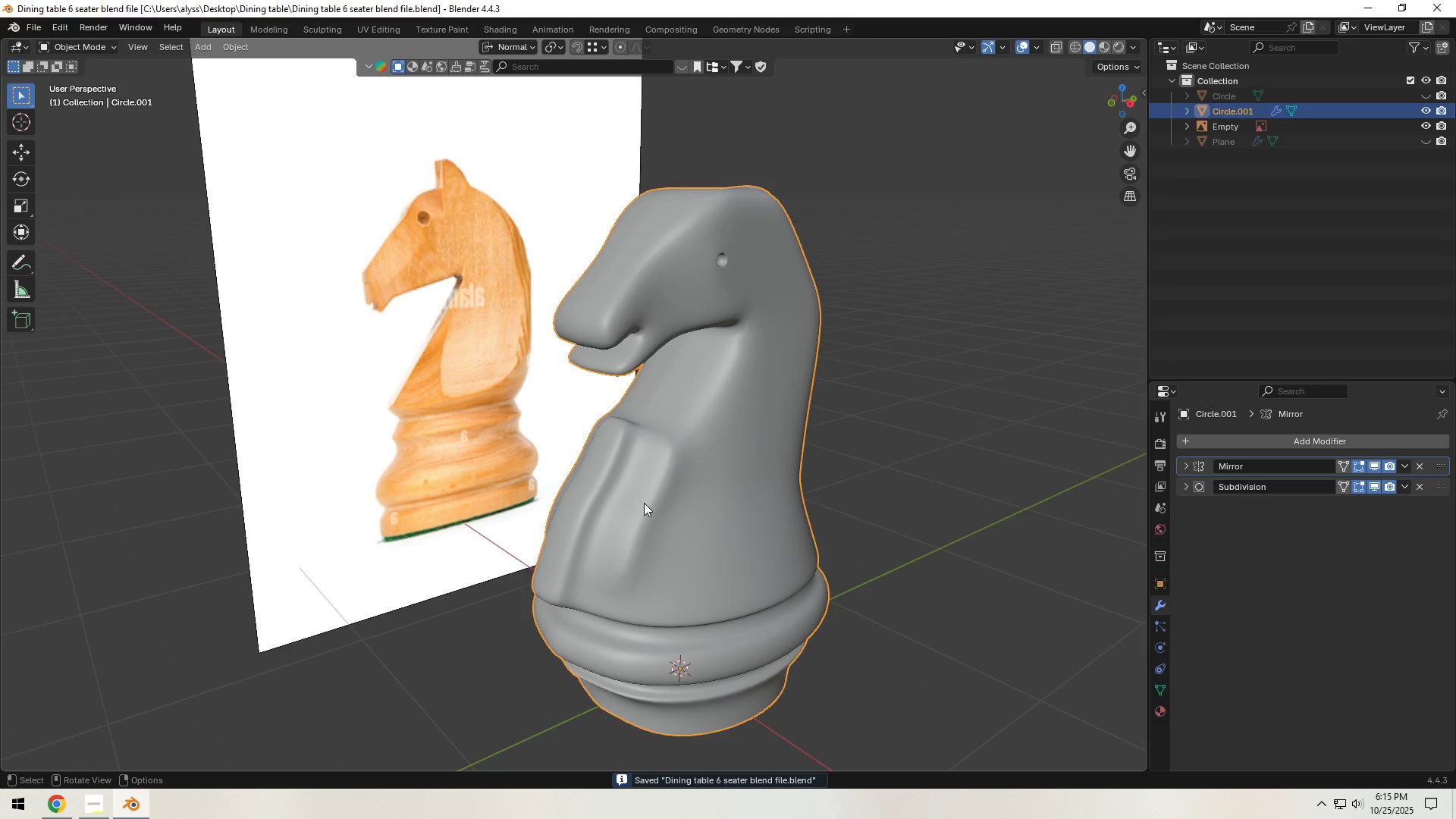 
scroll: coordinate [644, 503], scroll_direction: up, amount: 1.0
 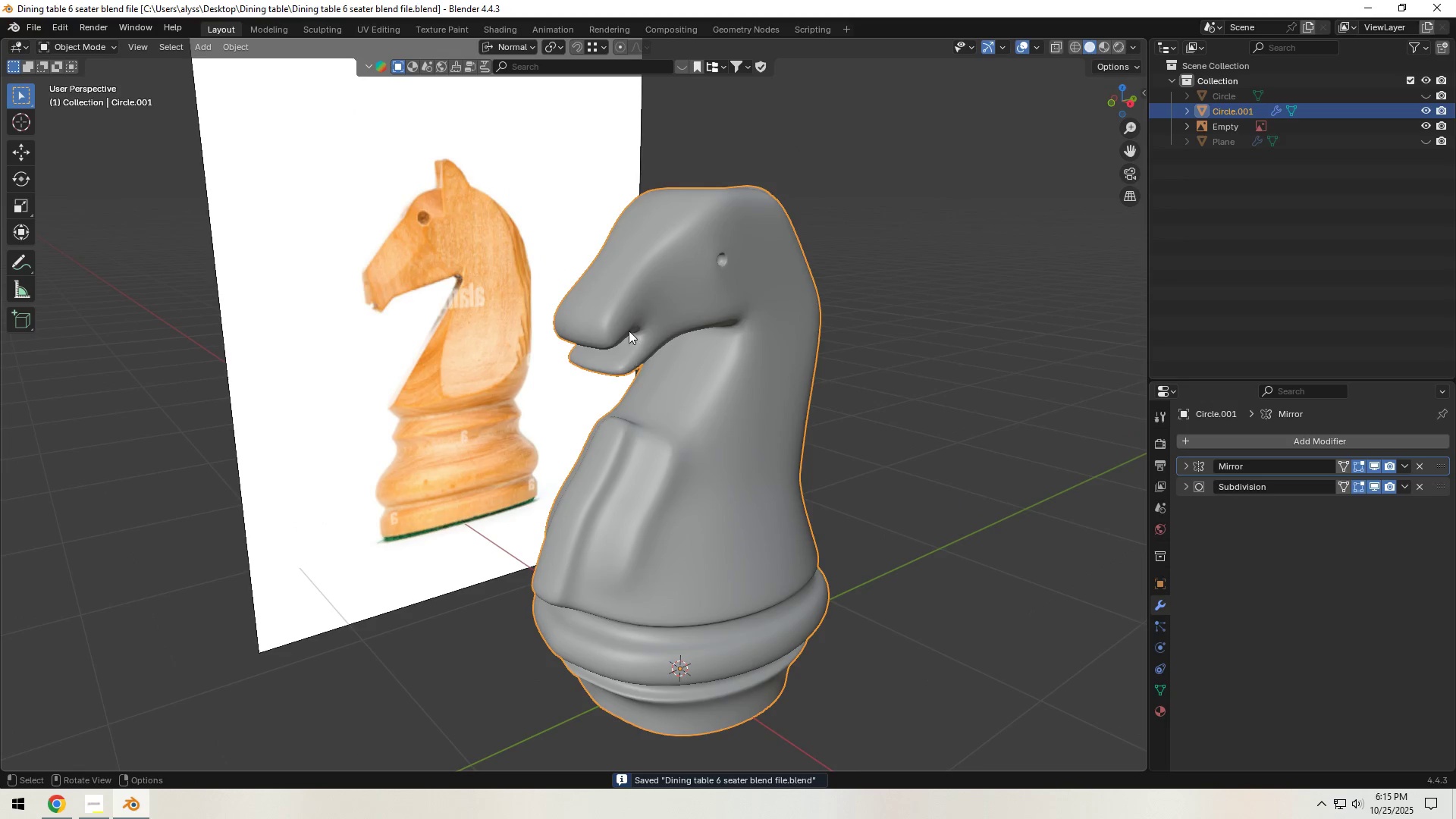 
left_click([629, 329])
 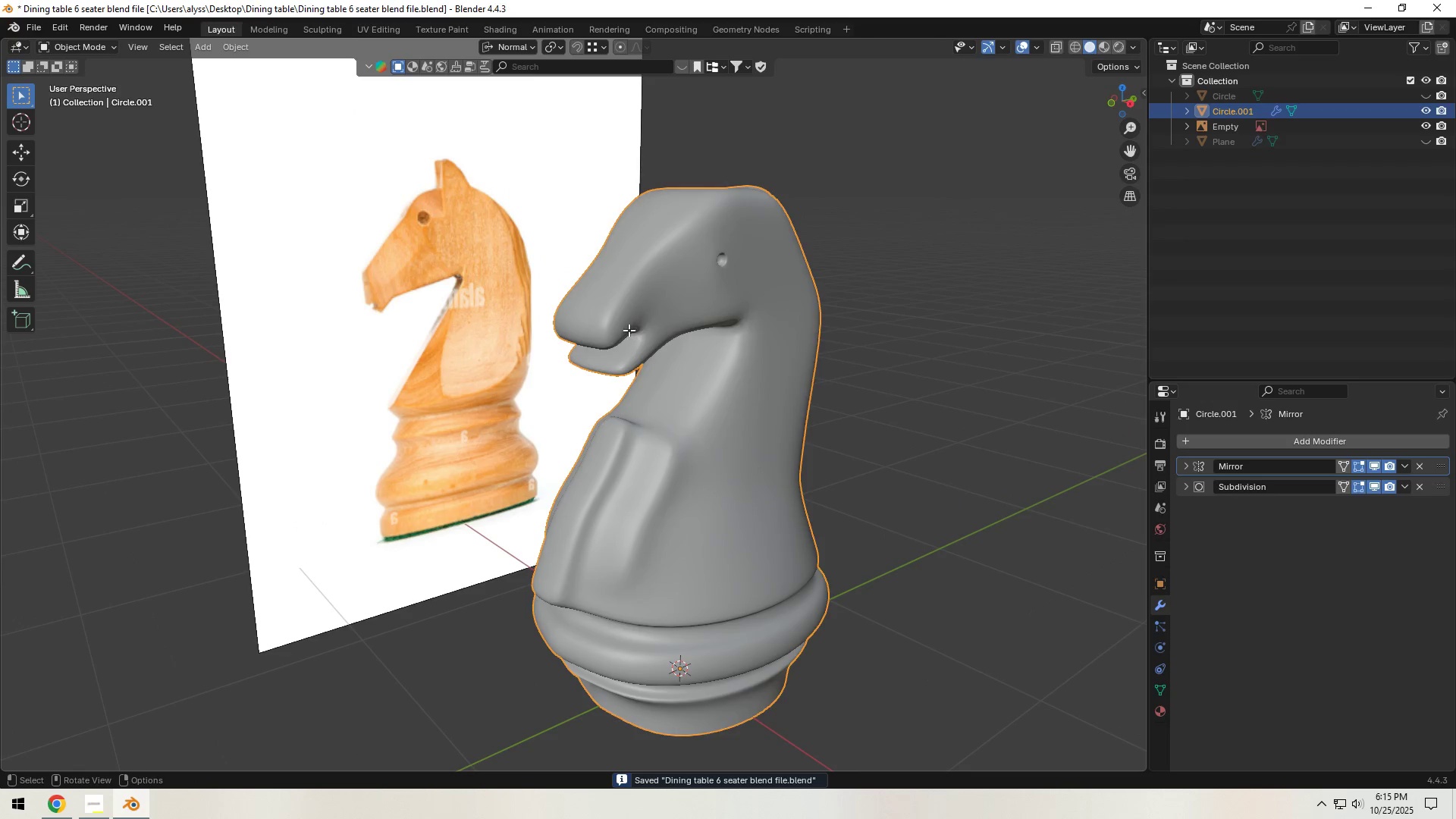 
key(Tab)
 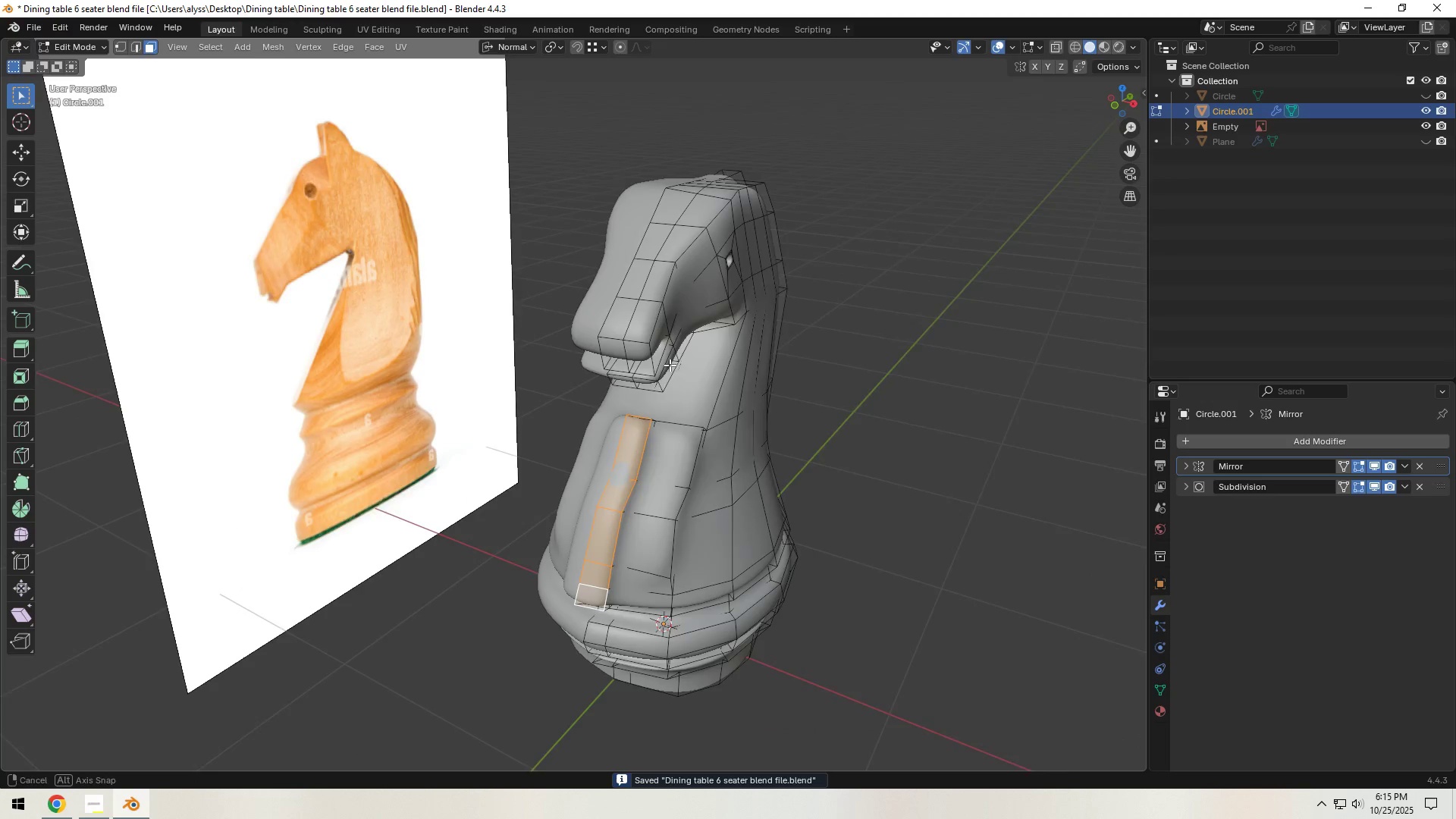 
scroll: coordinate [685, 372], scroll_direction: up, amount: 3.0
 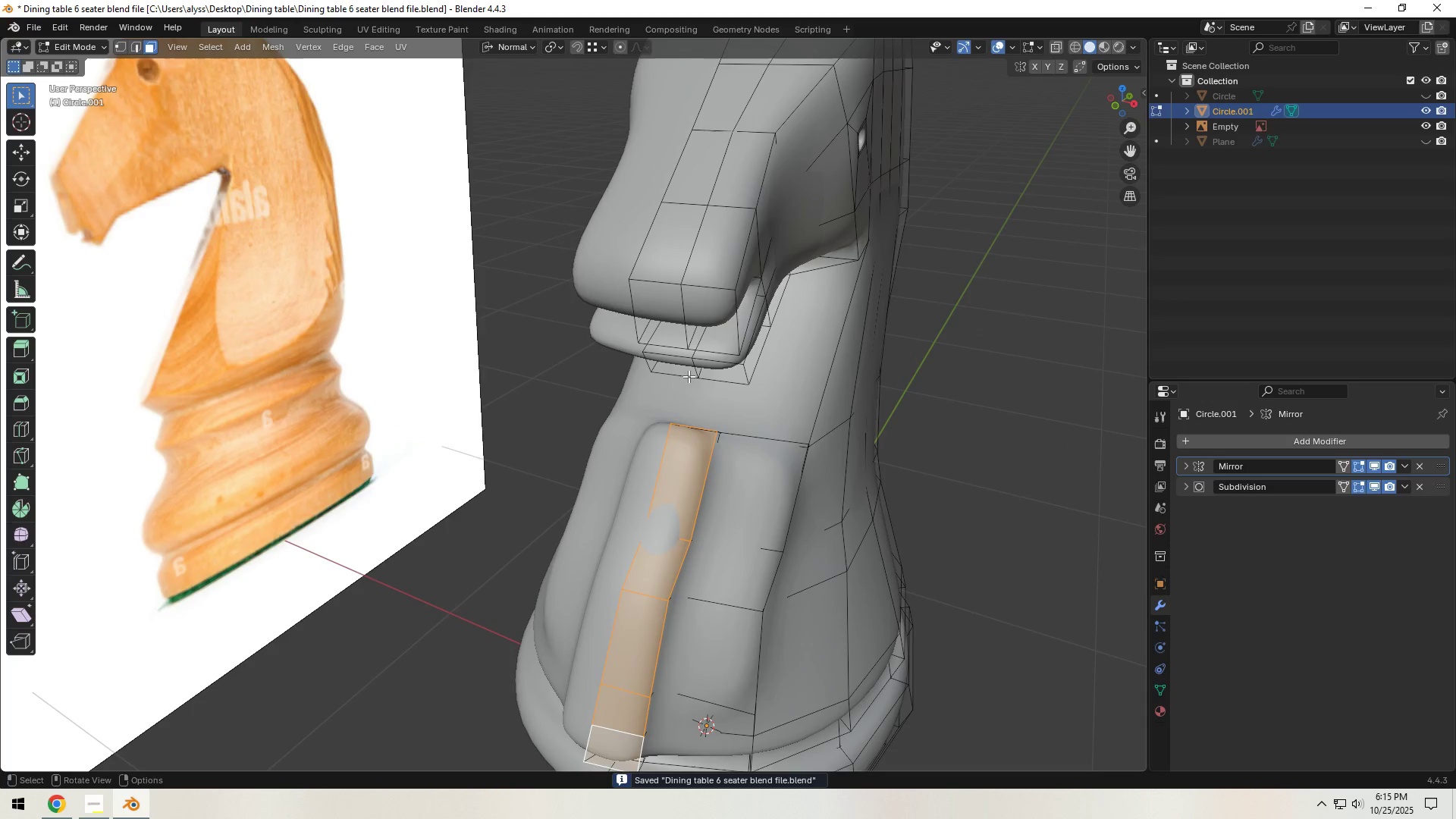 
hold_key(key=ShiftLeft, duration=0.32)
 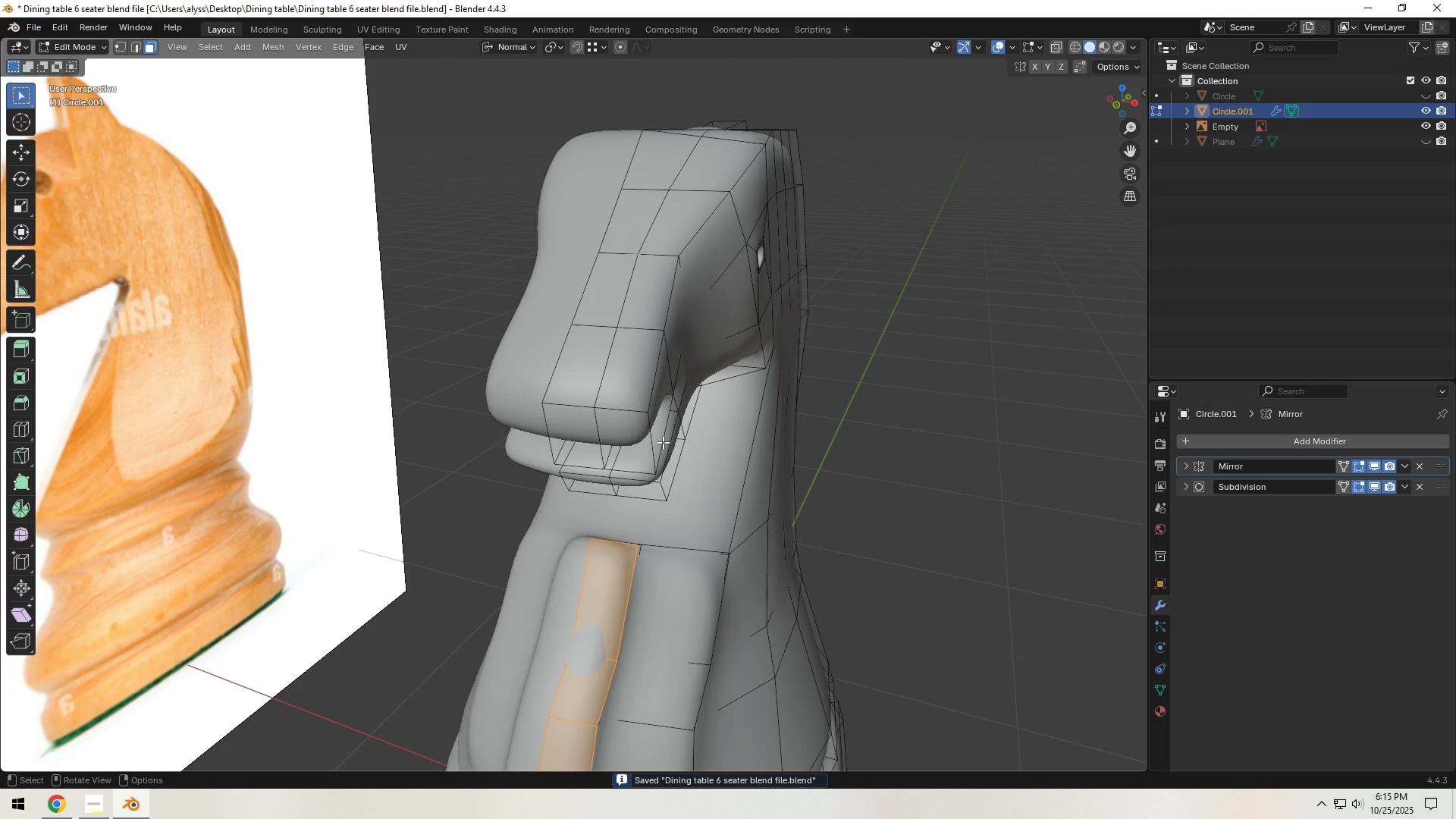 
key(3)
 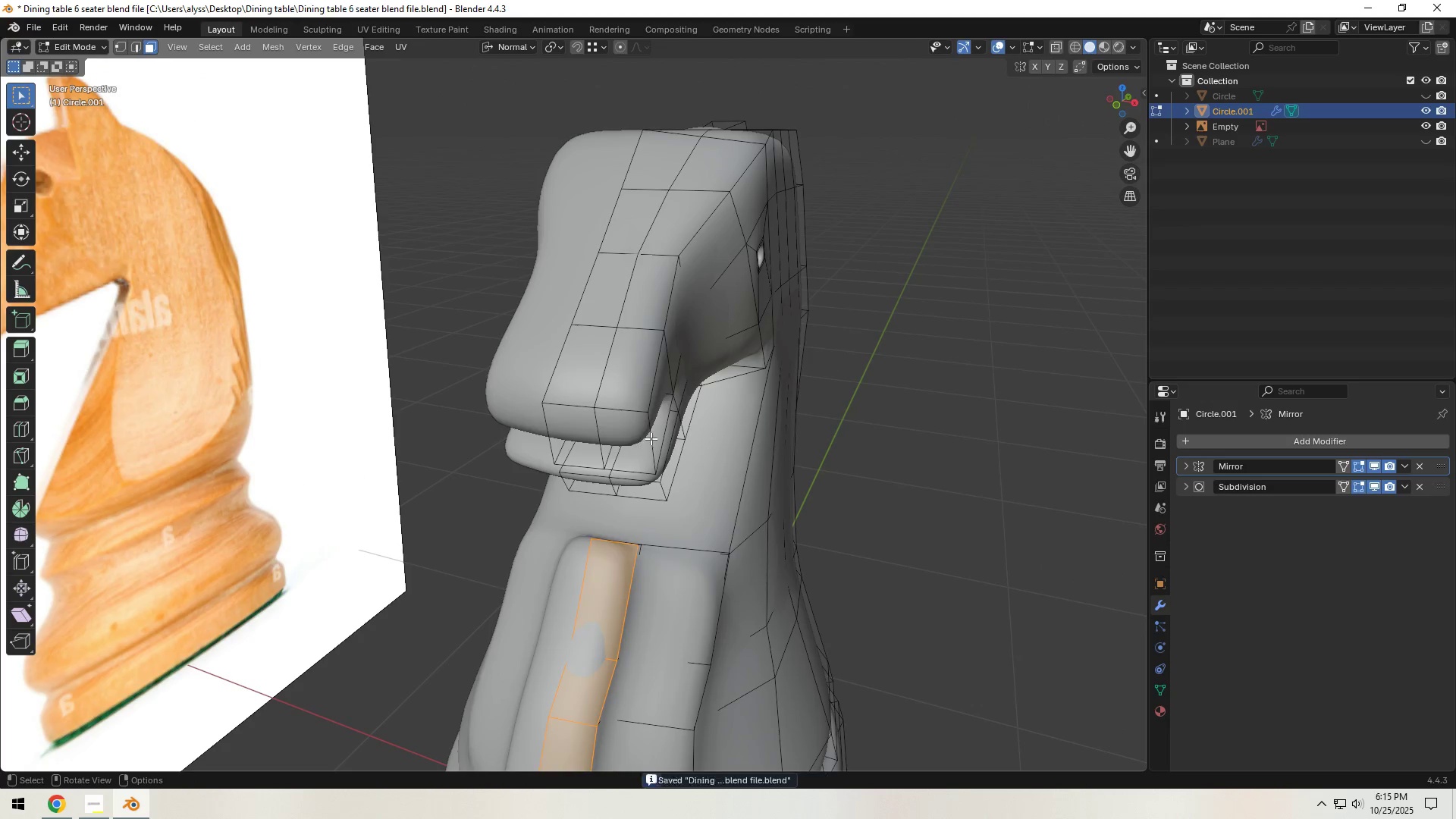 
left_click([651, 438])
 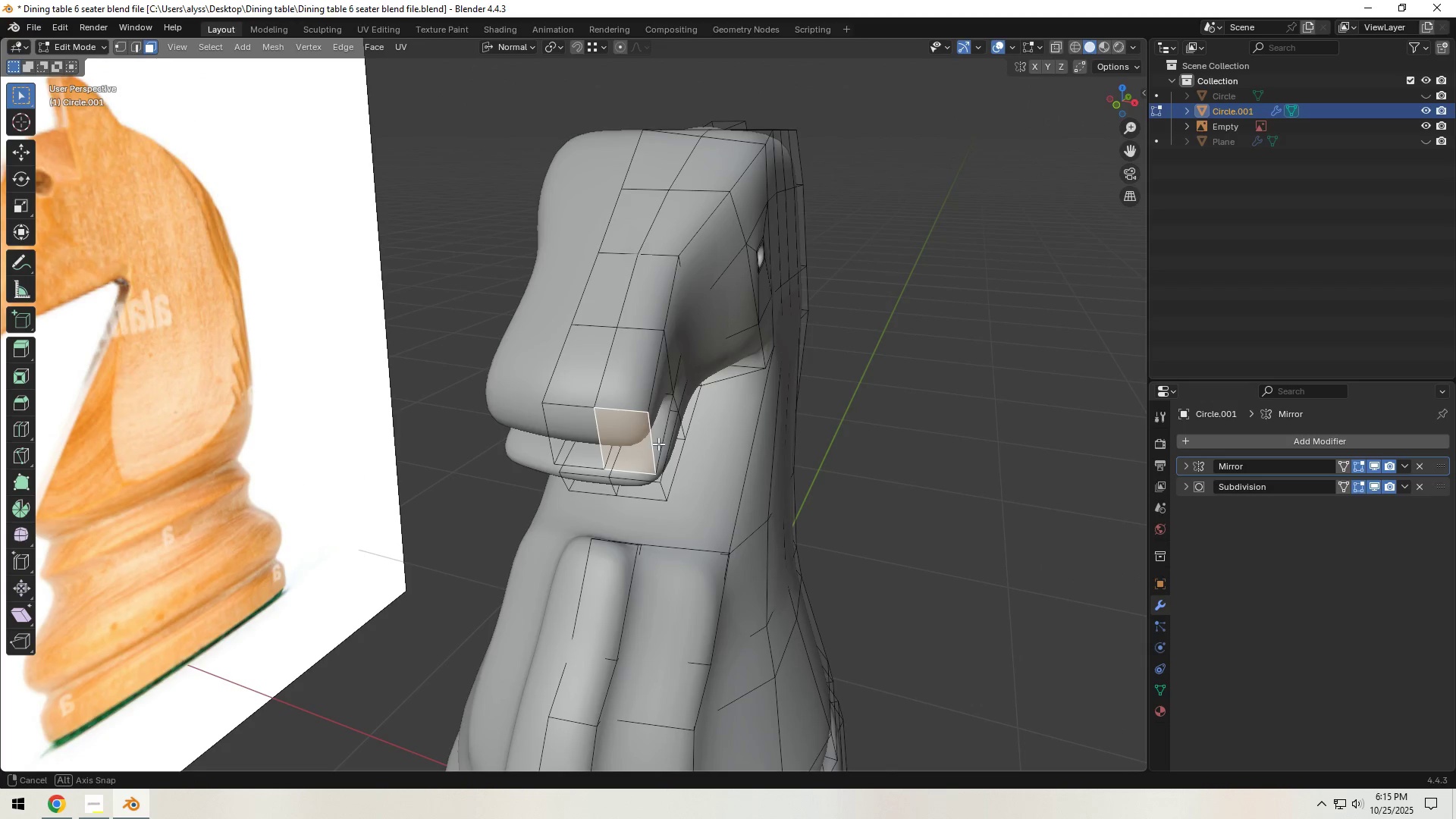 
middle_click([658, 444])
 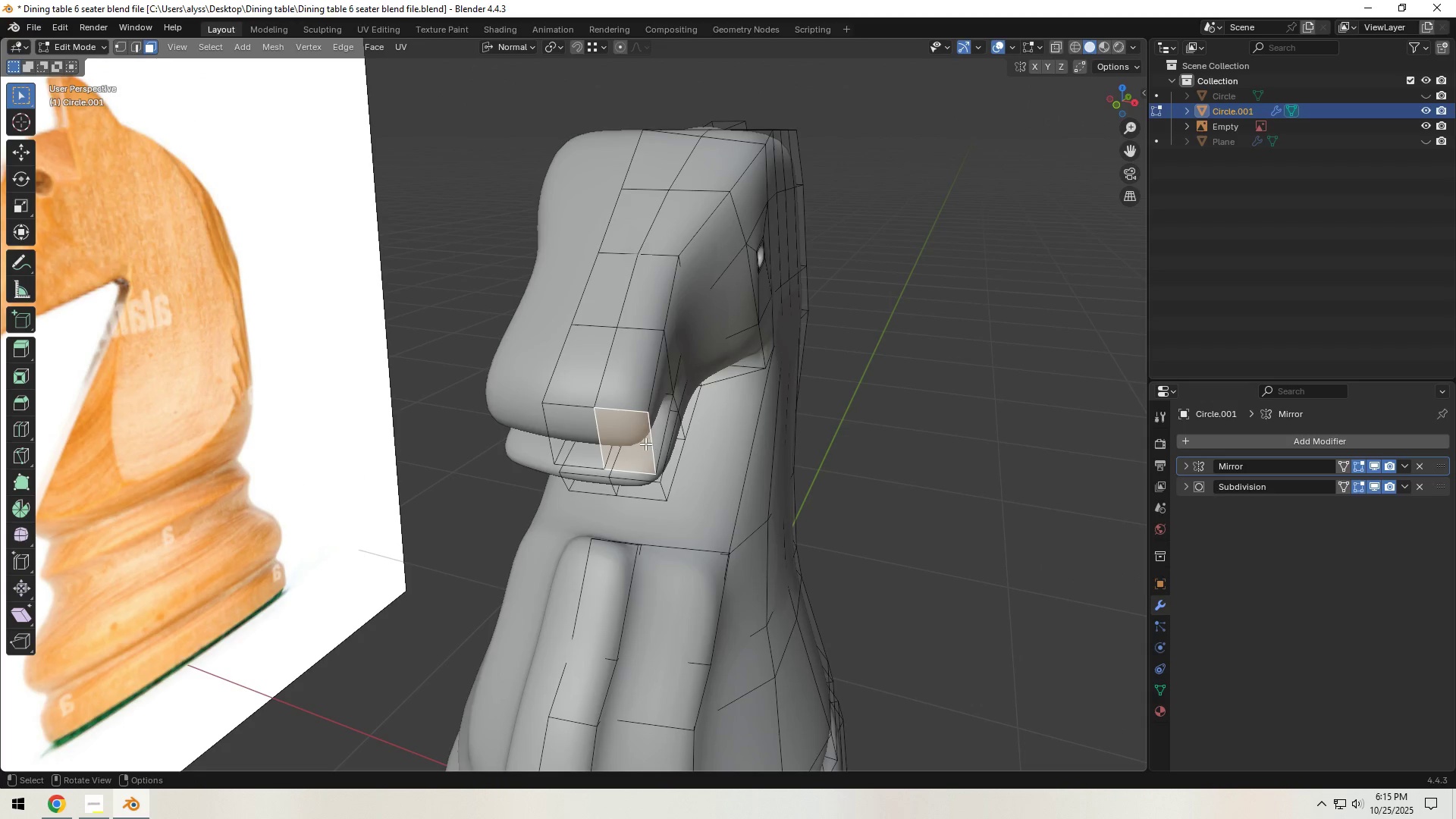 
key(2)
 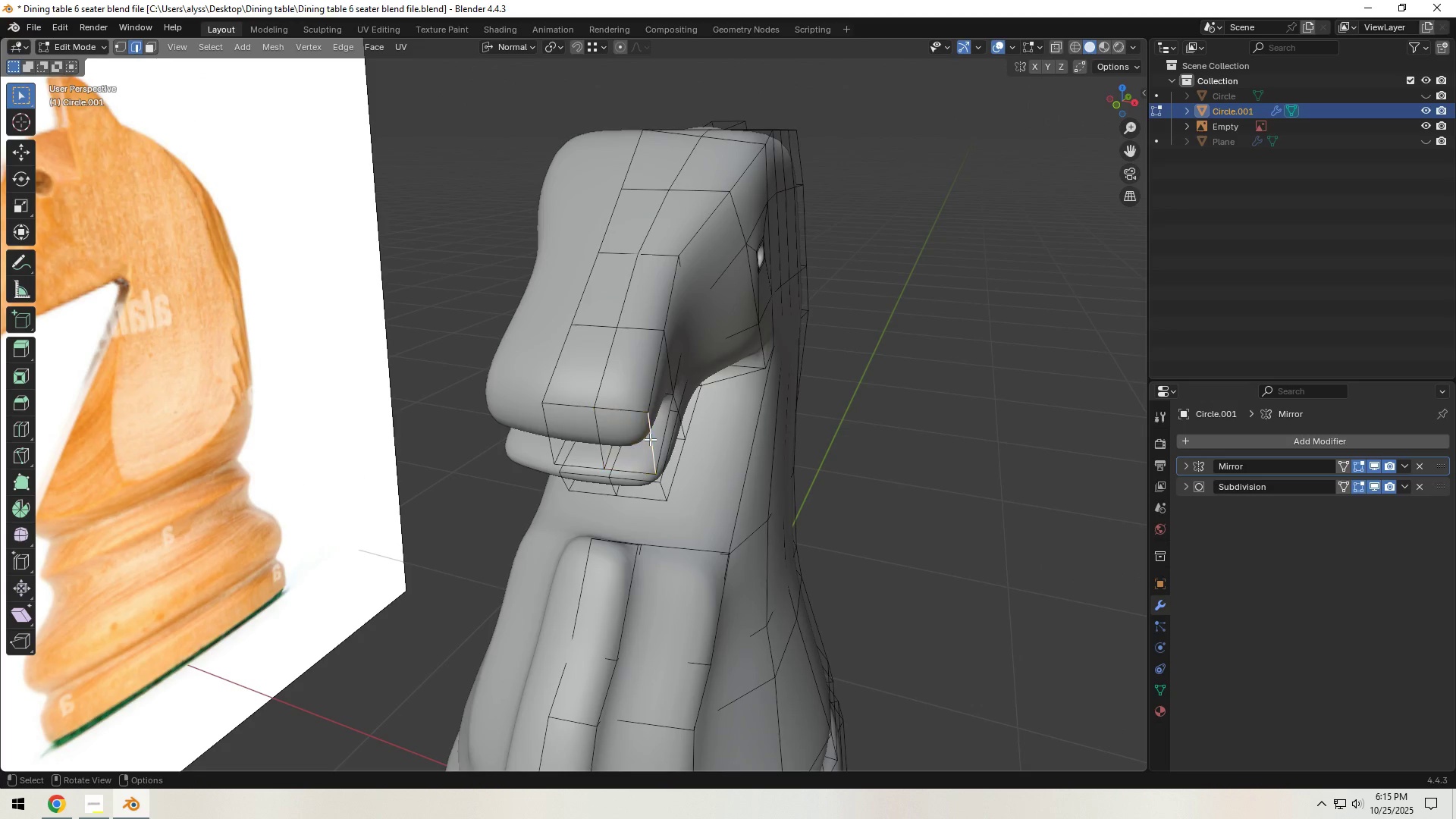 
left_click([650, 439])
 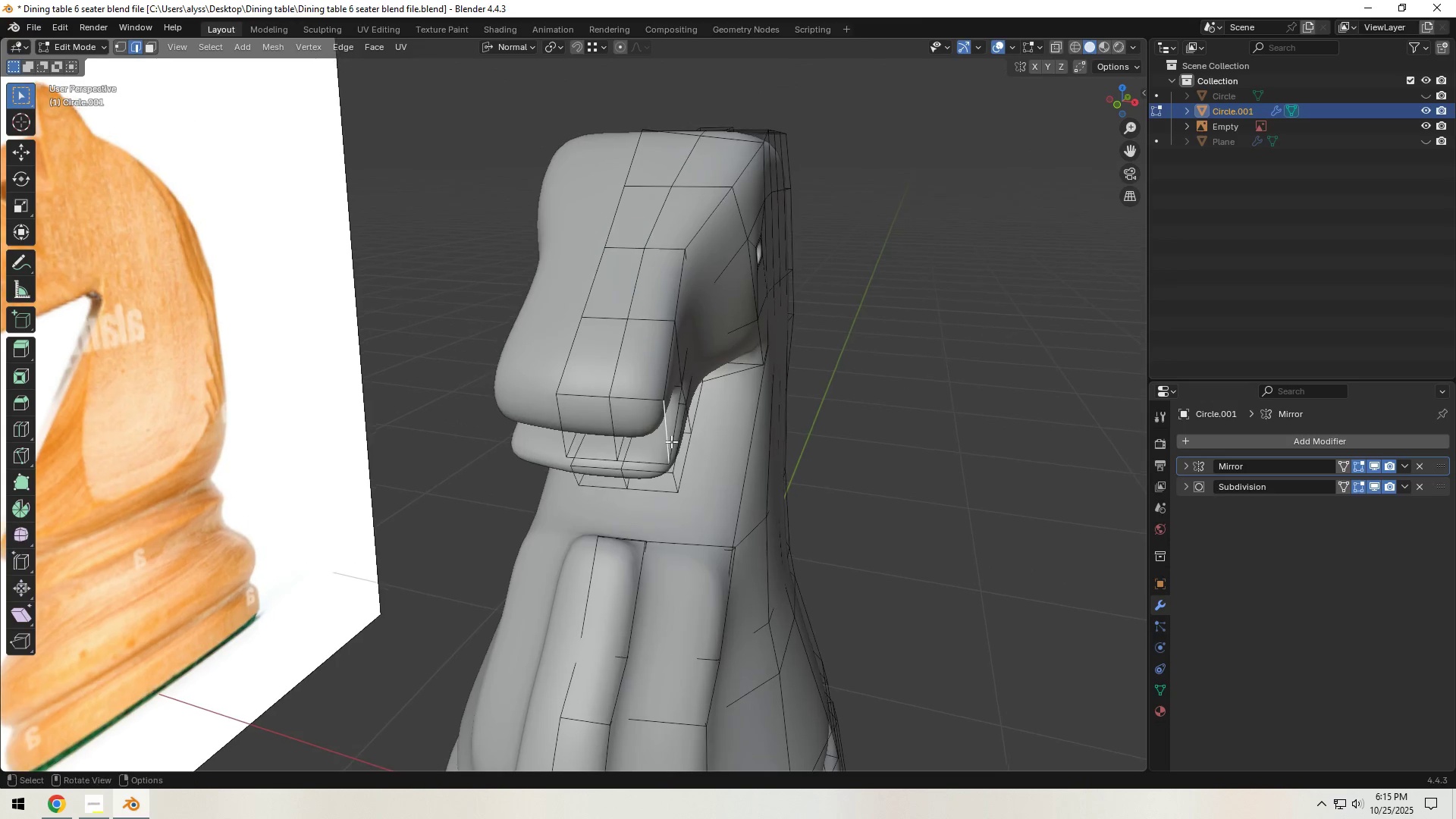 
type(gx)
 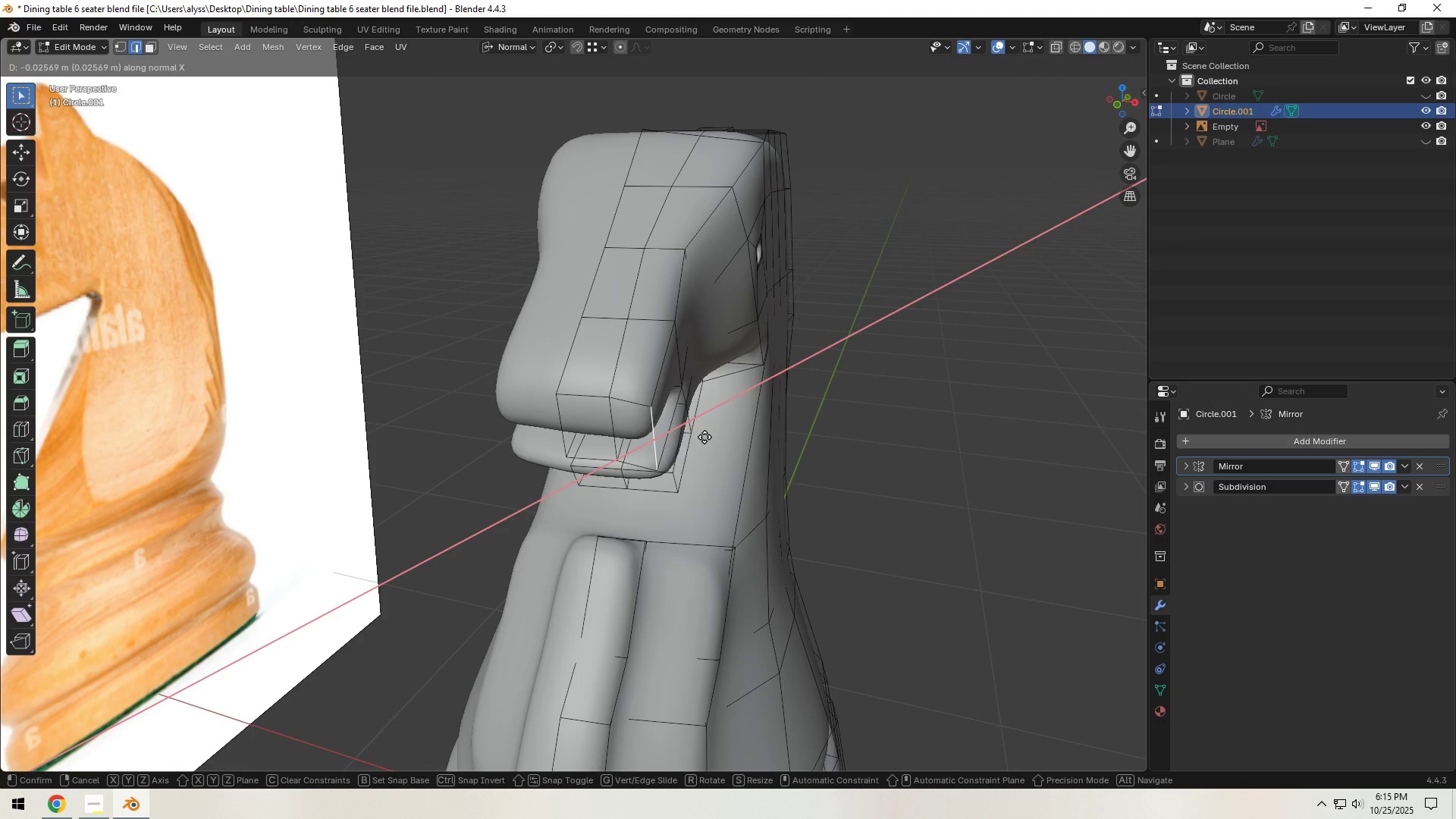 
right_click([704, 437])
 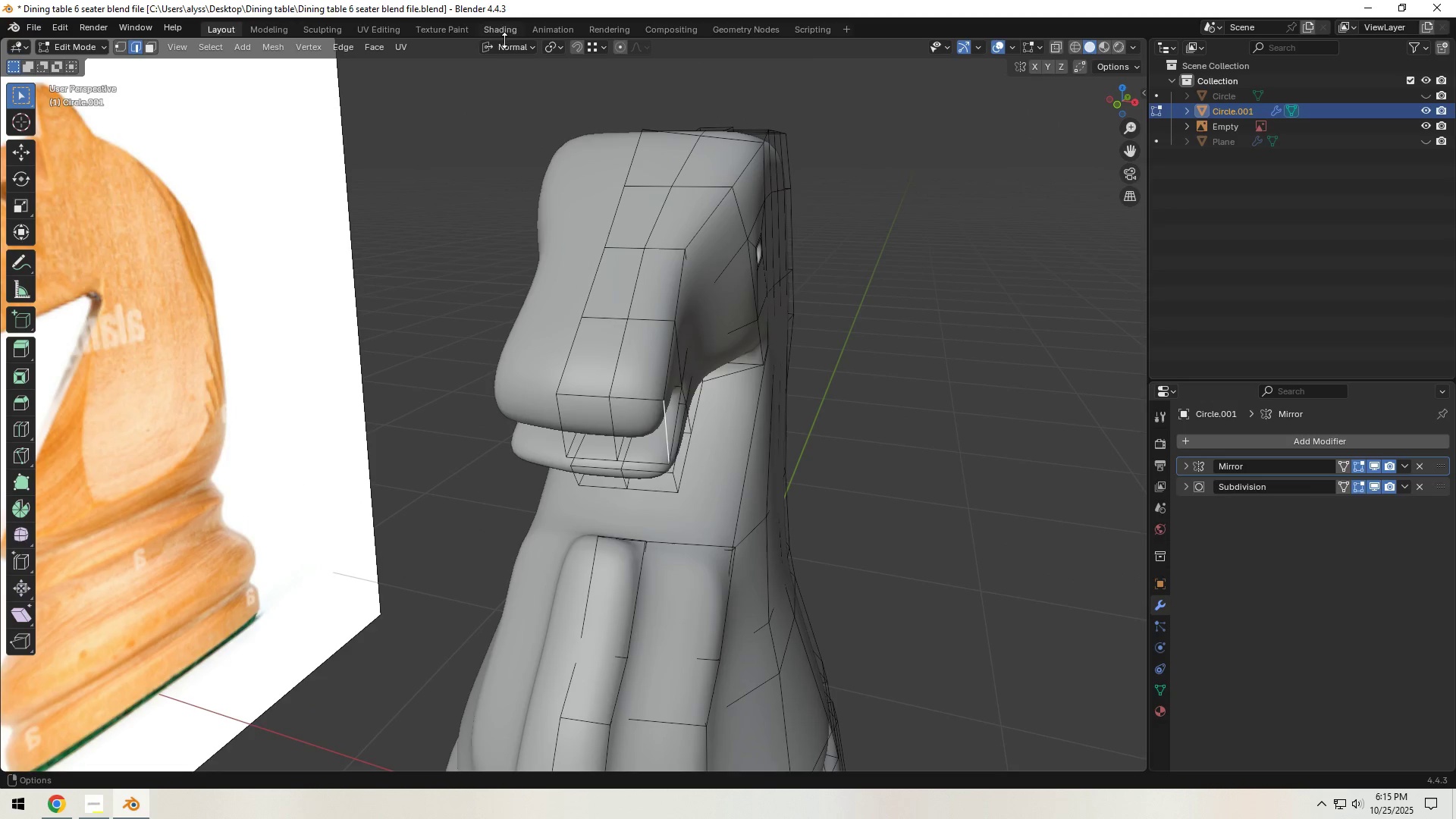 
left_click([508, 44])
 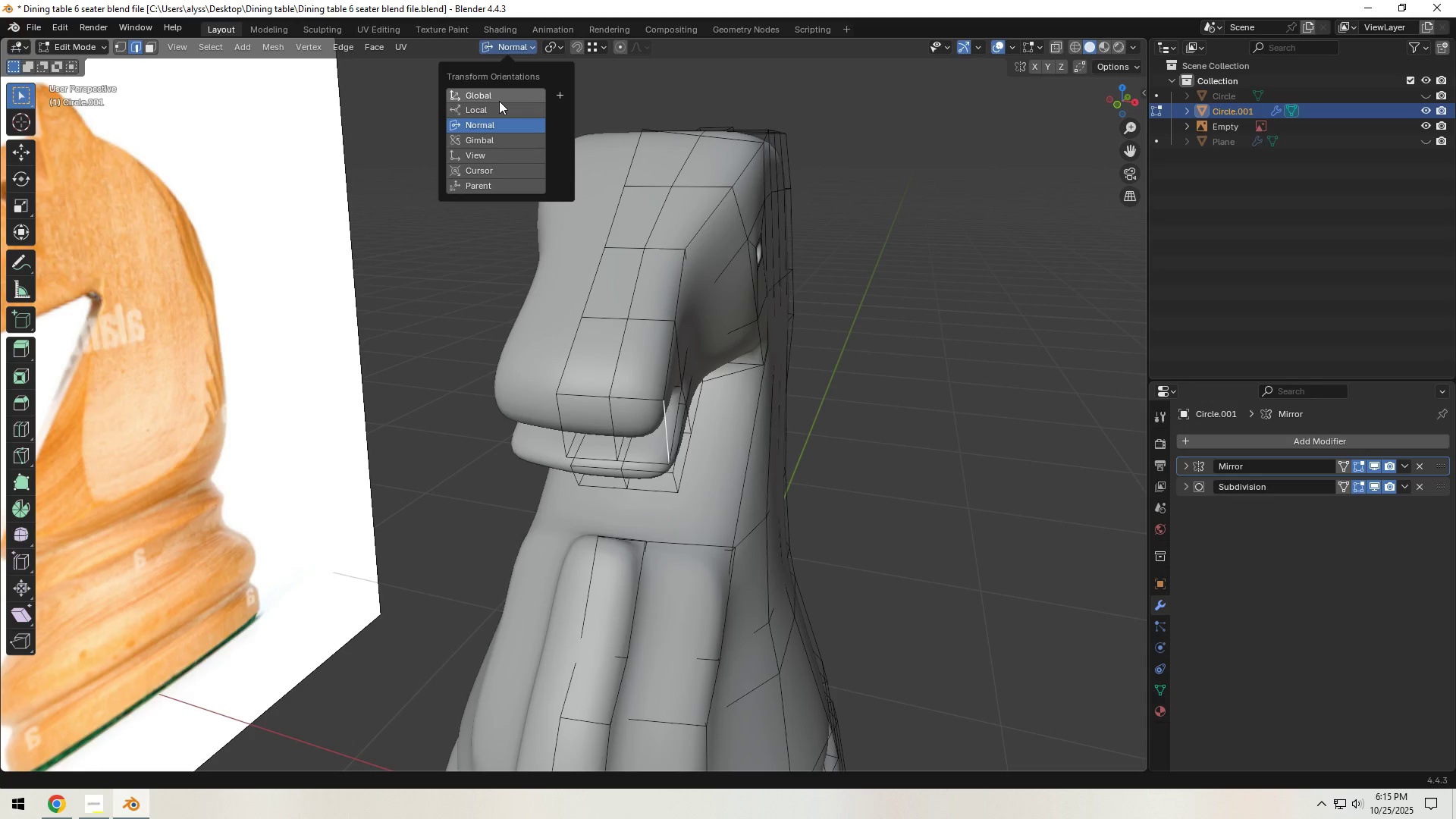 
left_click([499, 100])
 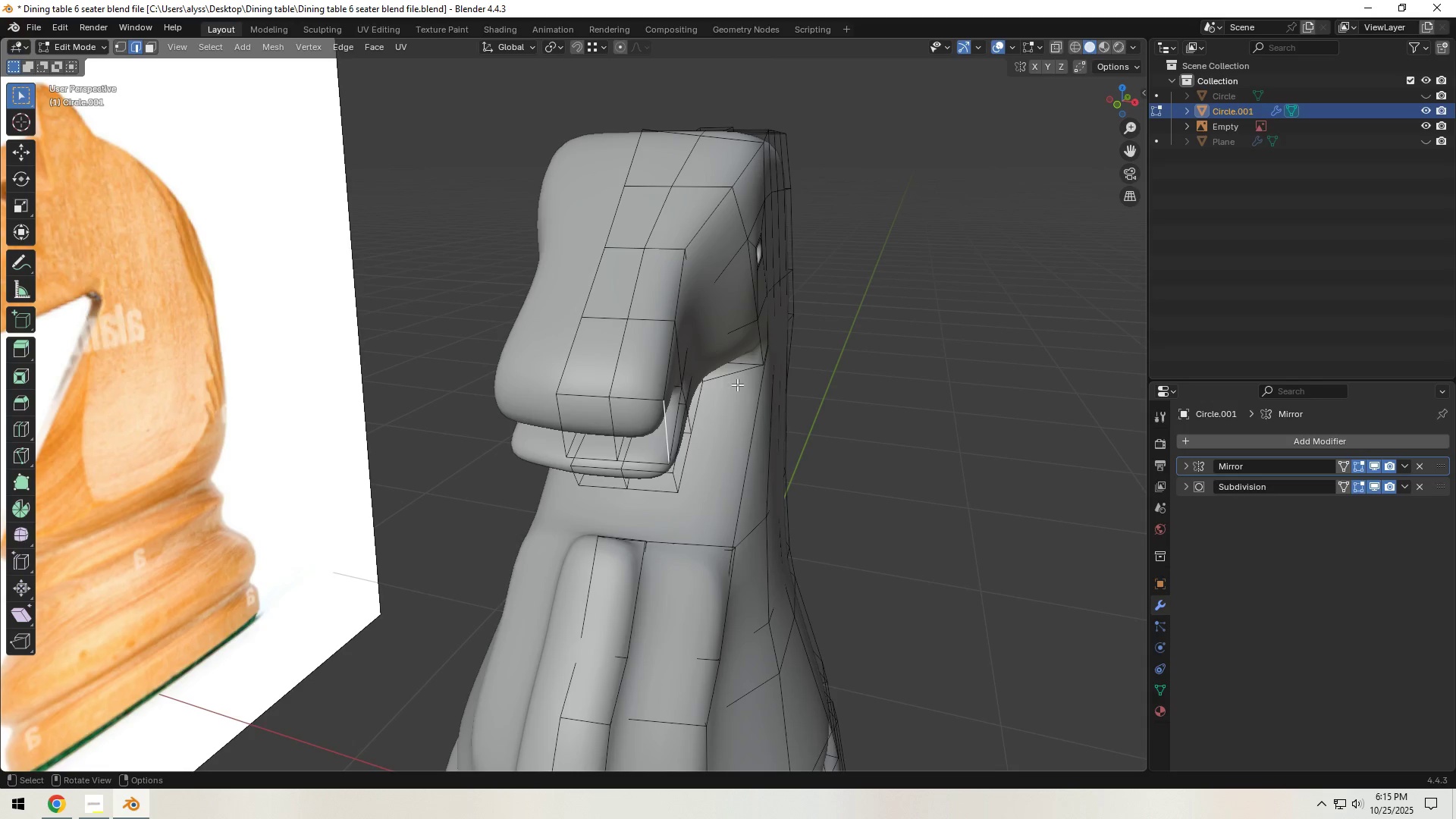 
type(gx)
 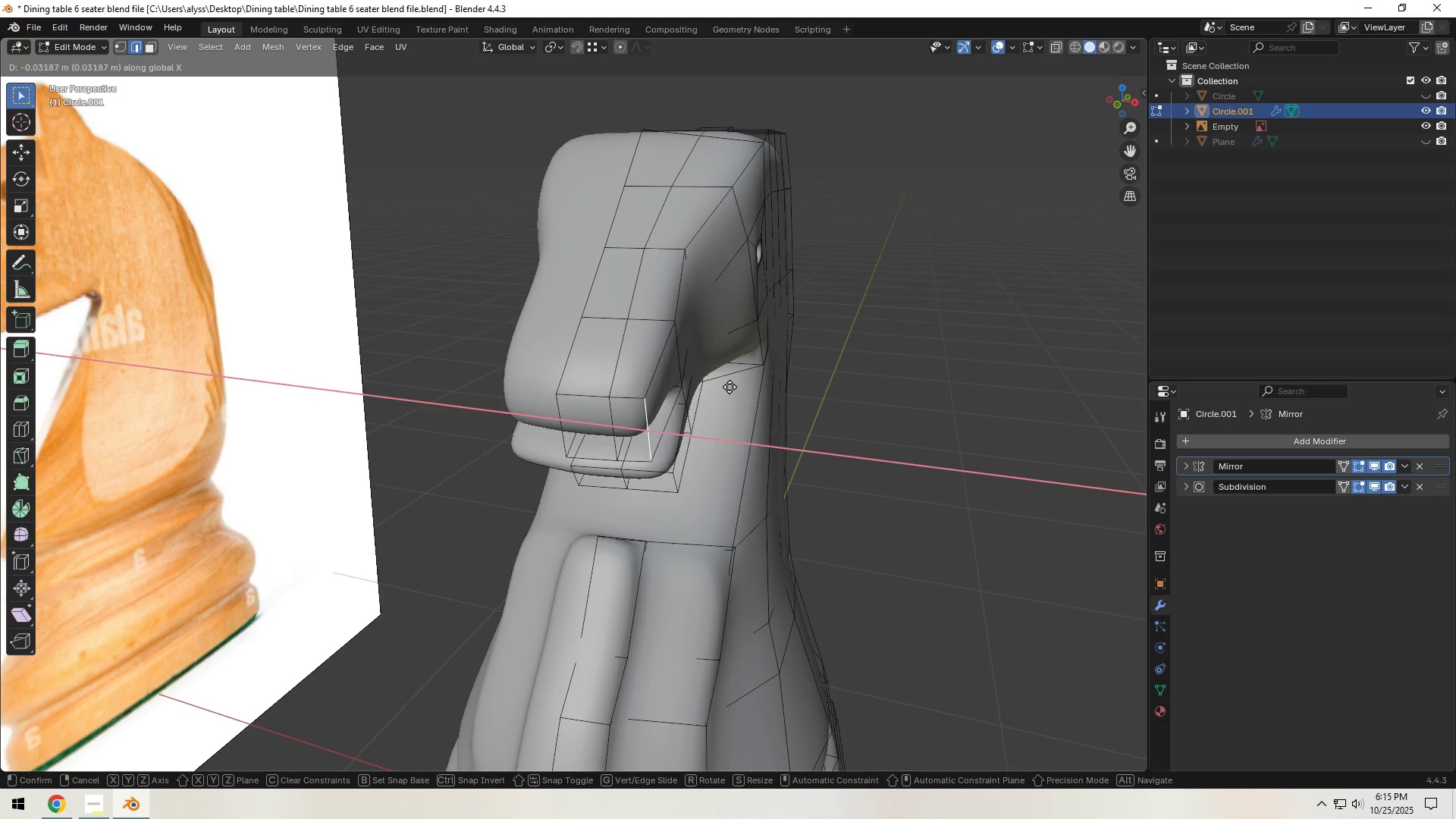 
left_click([728, 386])
 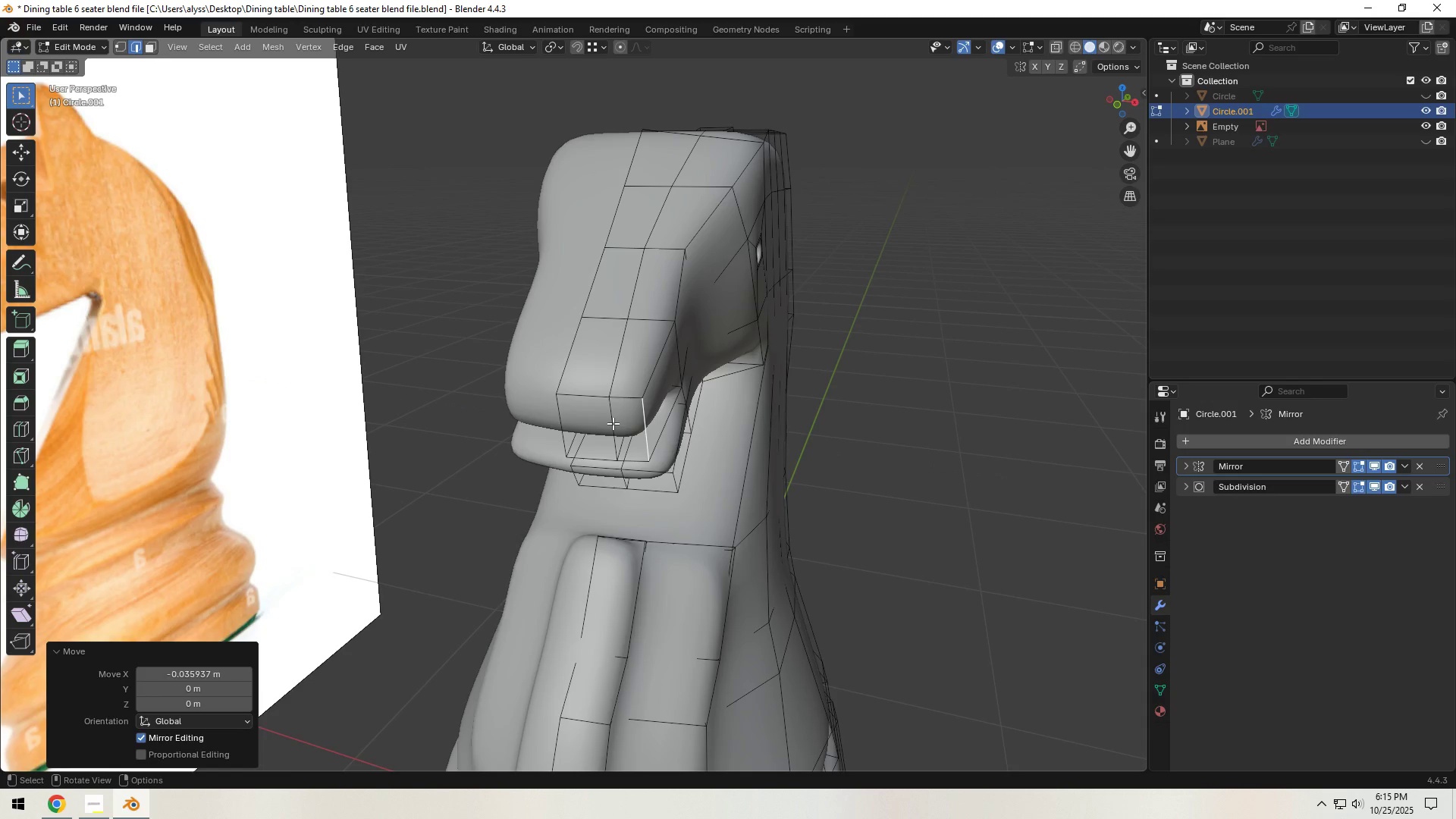 
left_click([613, 423])
 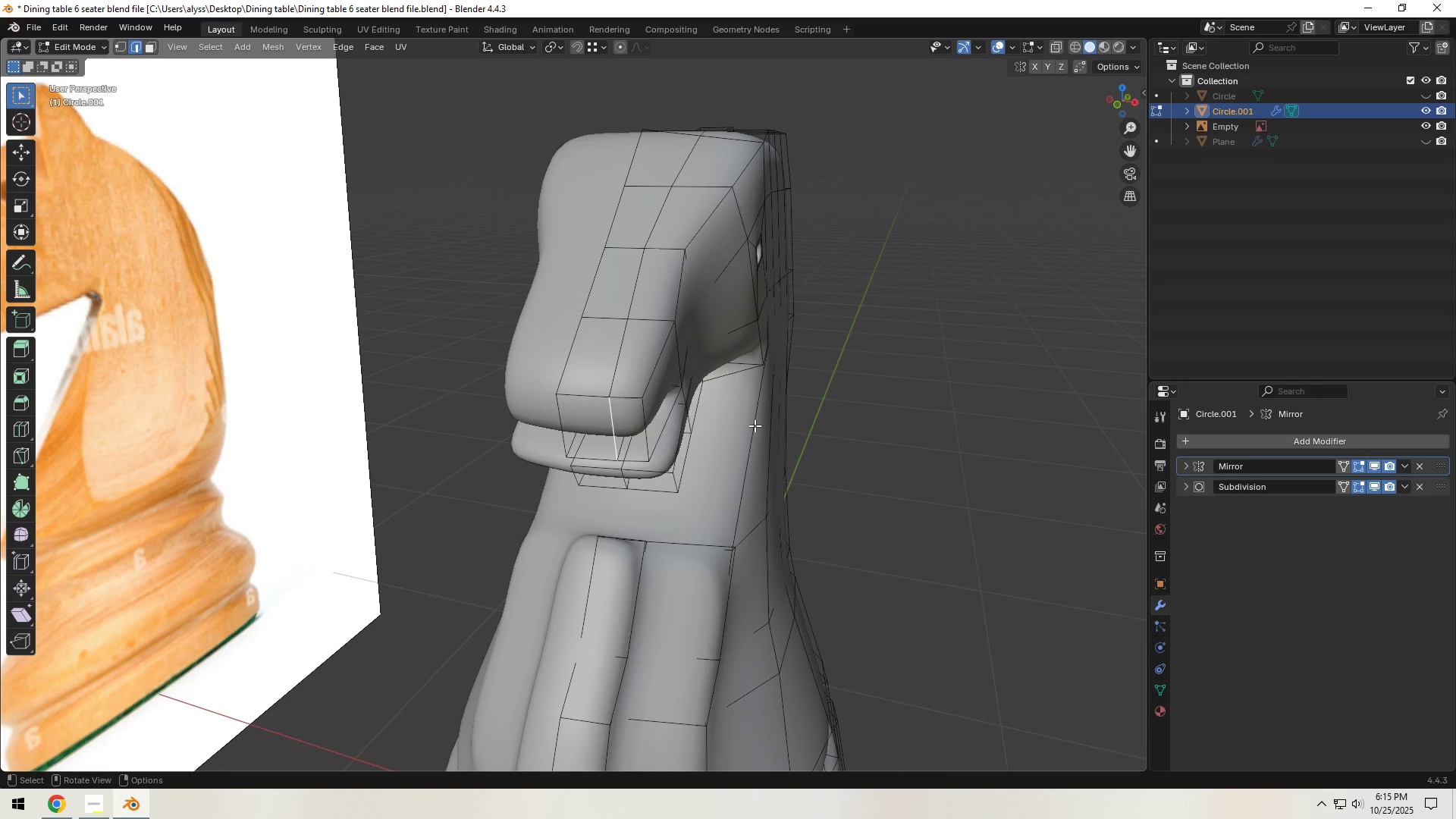 
type(gx)
 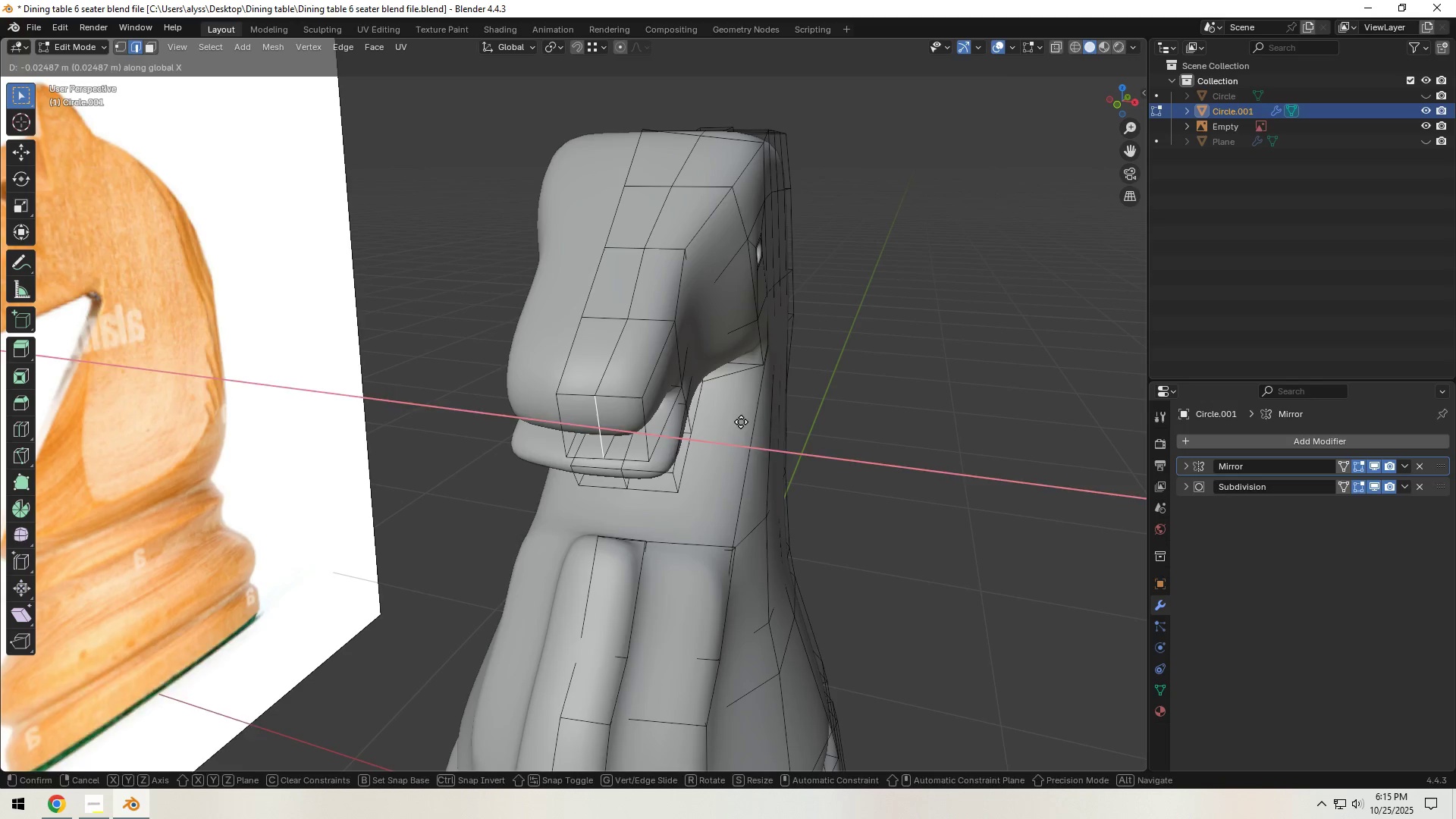 
left_click([741, 422])
 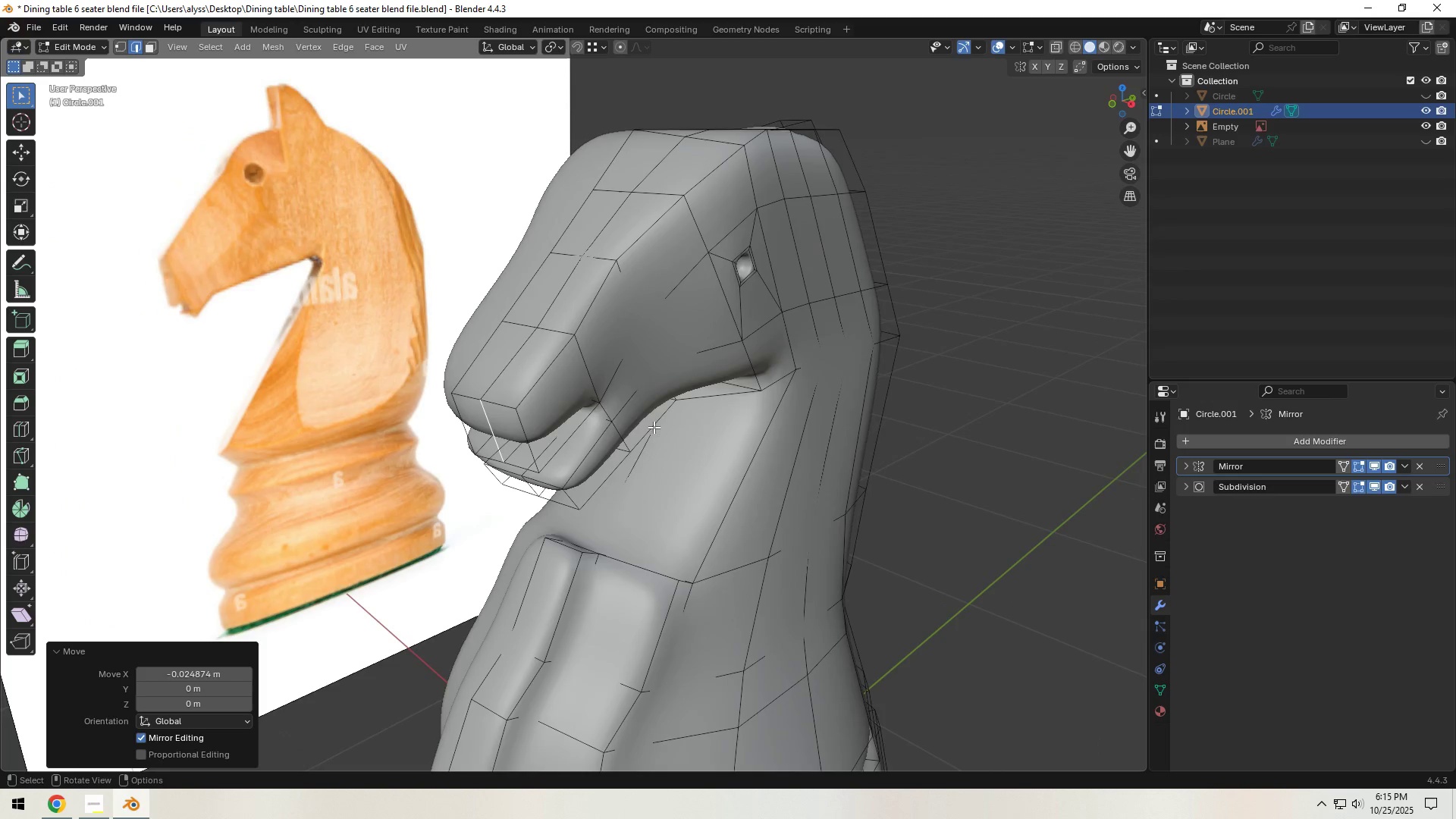 
key(Shift+ShiftLeft)
 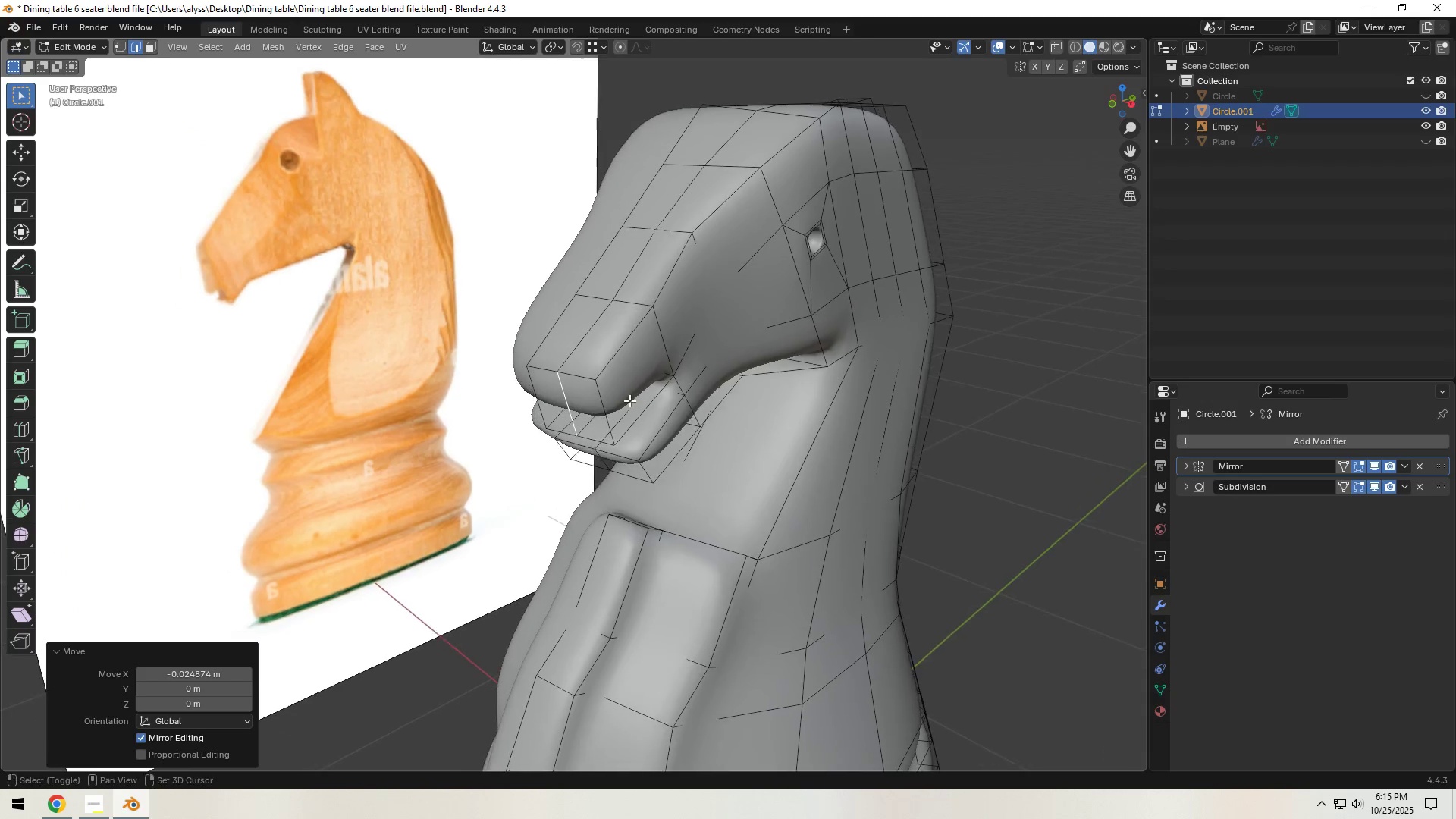 
scroll: coordinate [631, 400], scroll_direction: up, amount: 2.0
 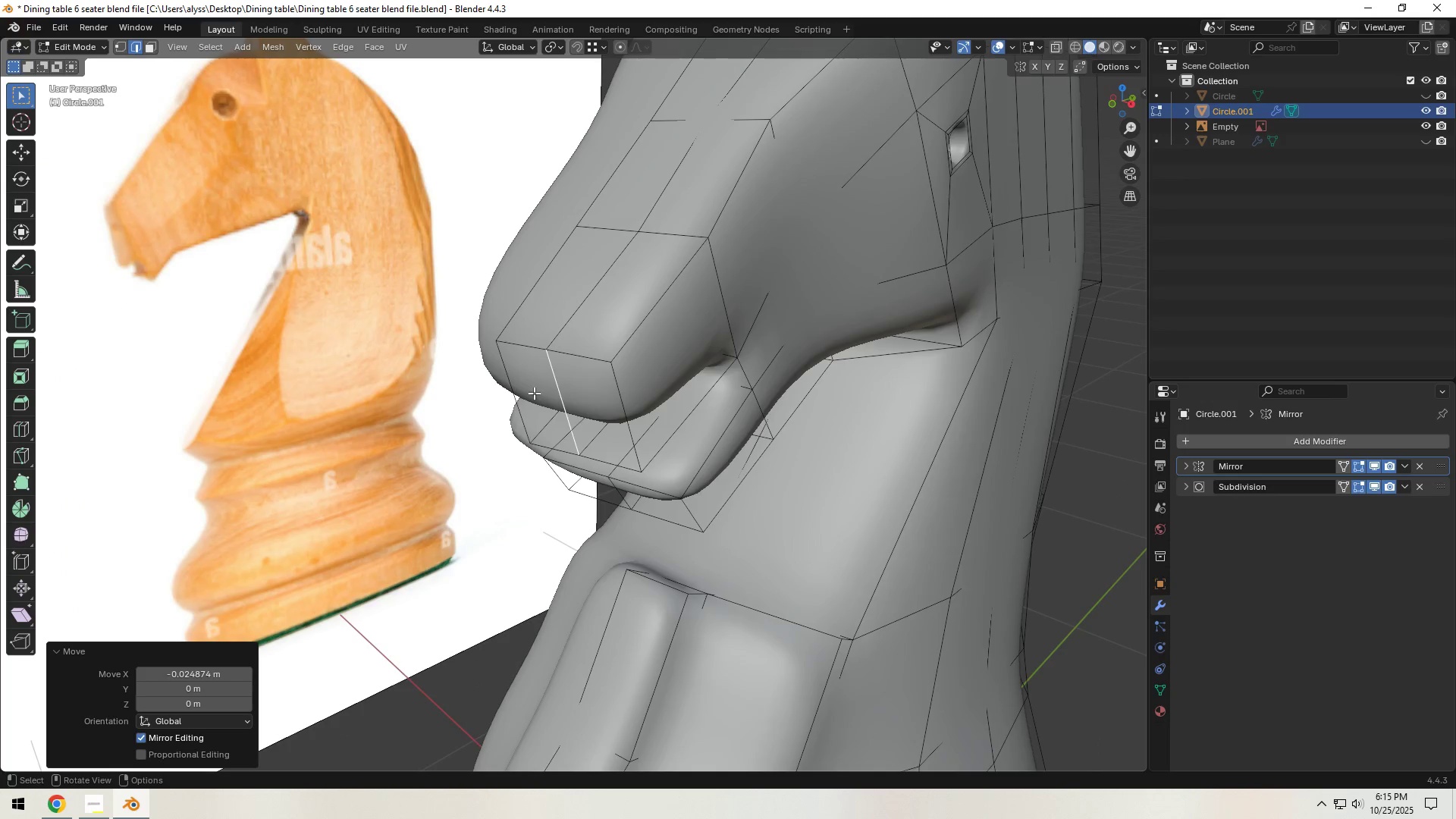 
left_click([518, 392])
 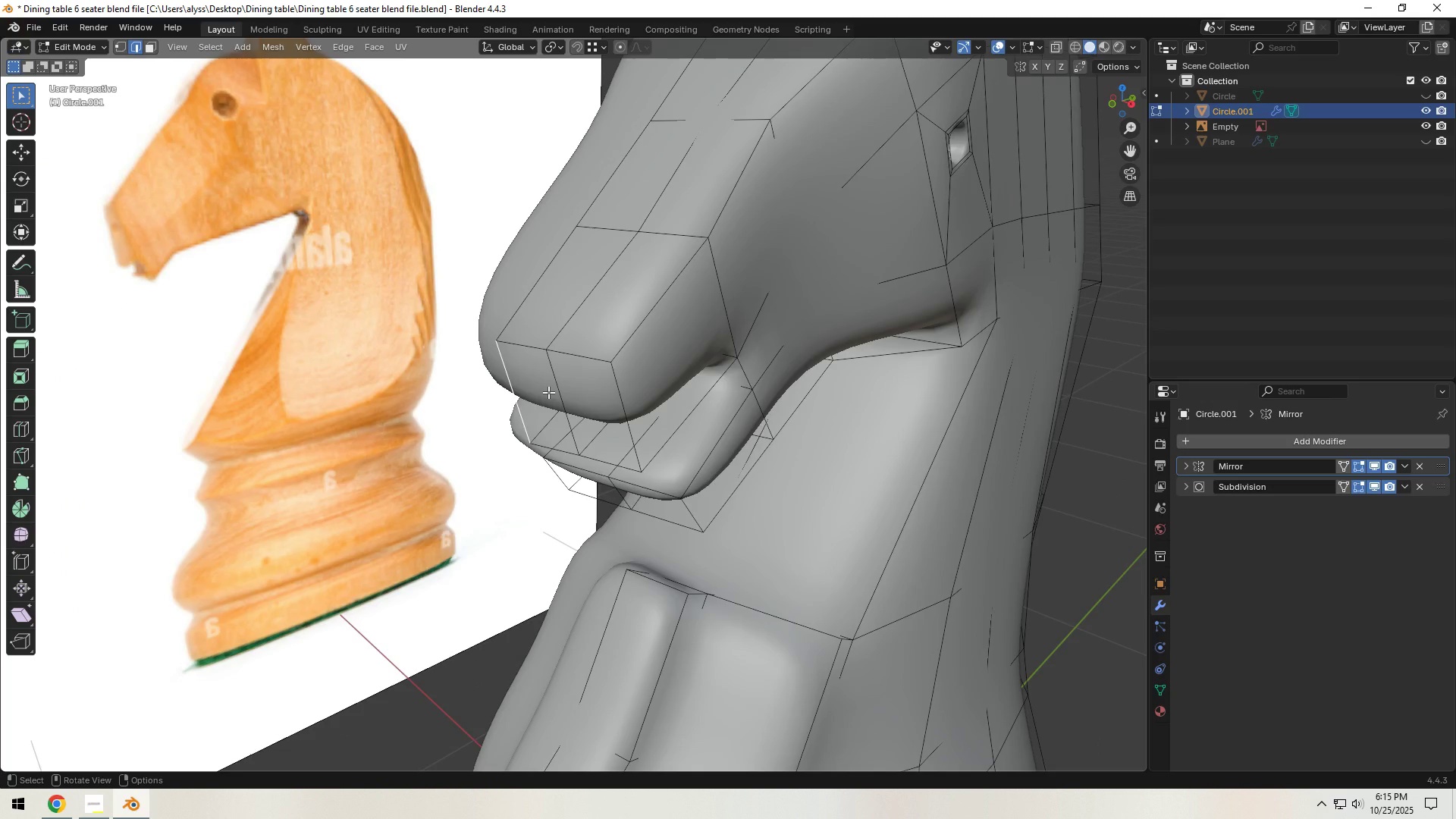 
type(gy)
 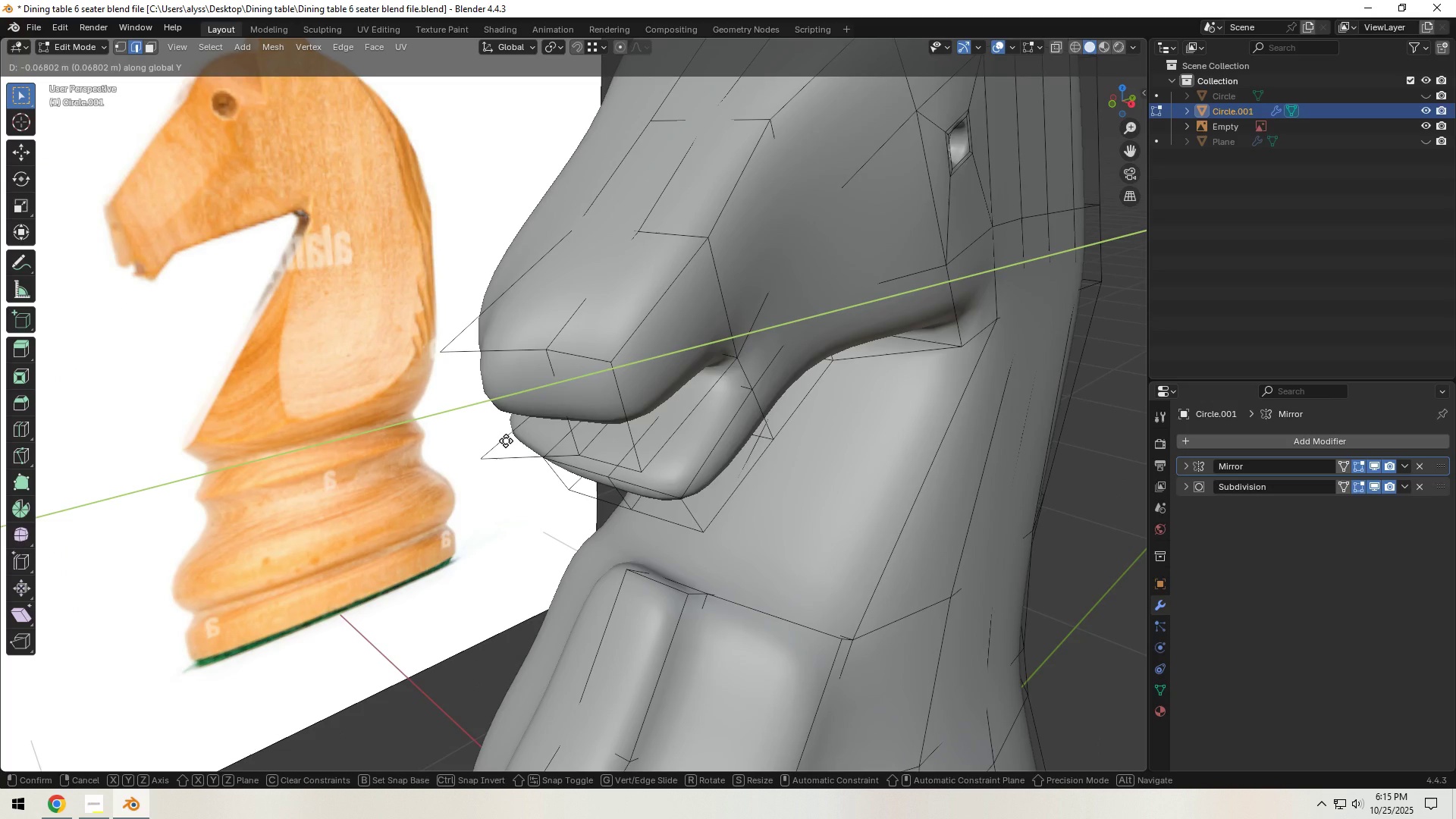 
left_click([506, 441])
 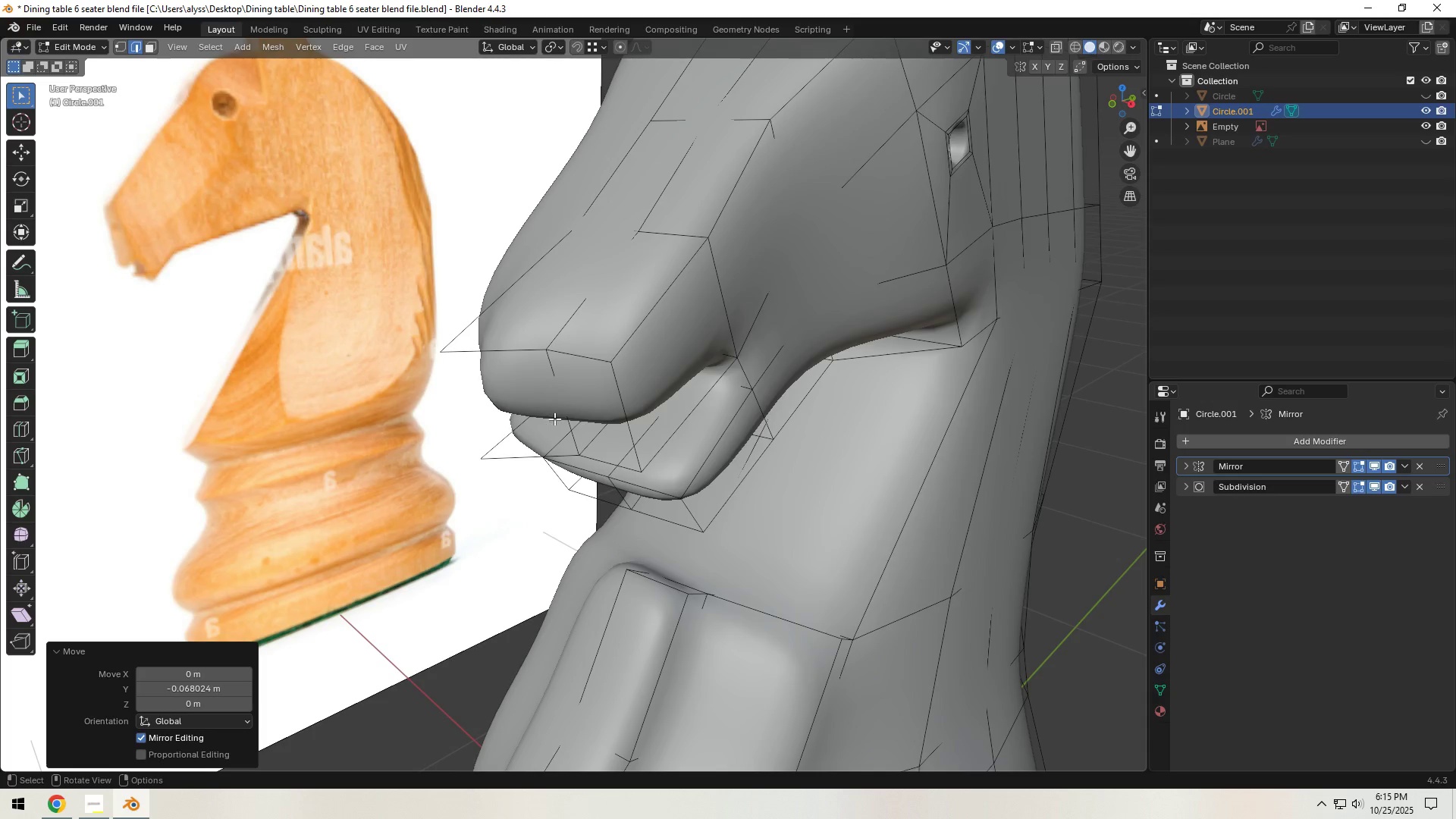 
left_click([565, 411])
 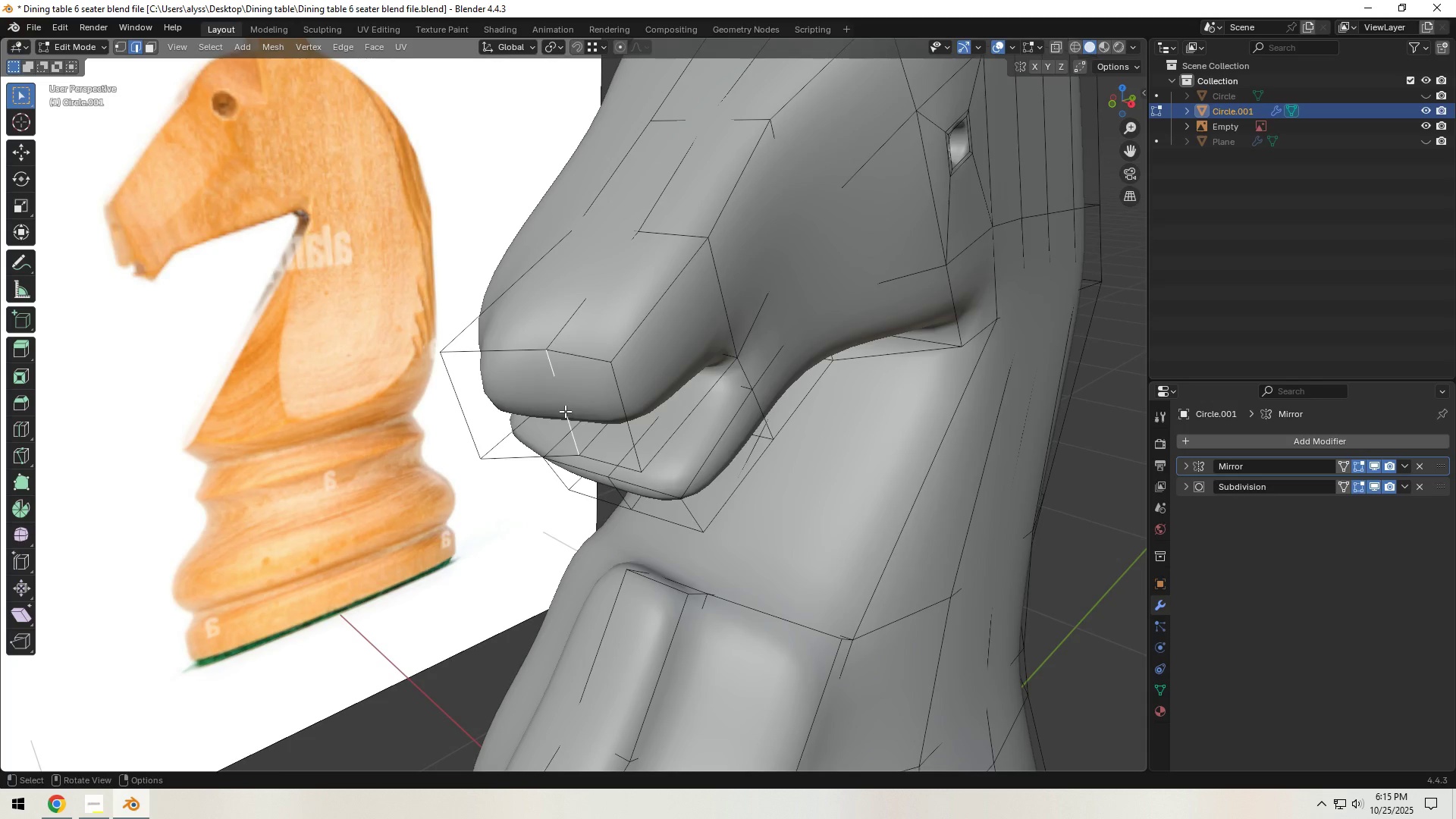 
type(gg)
 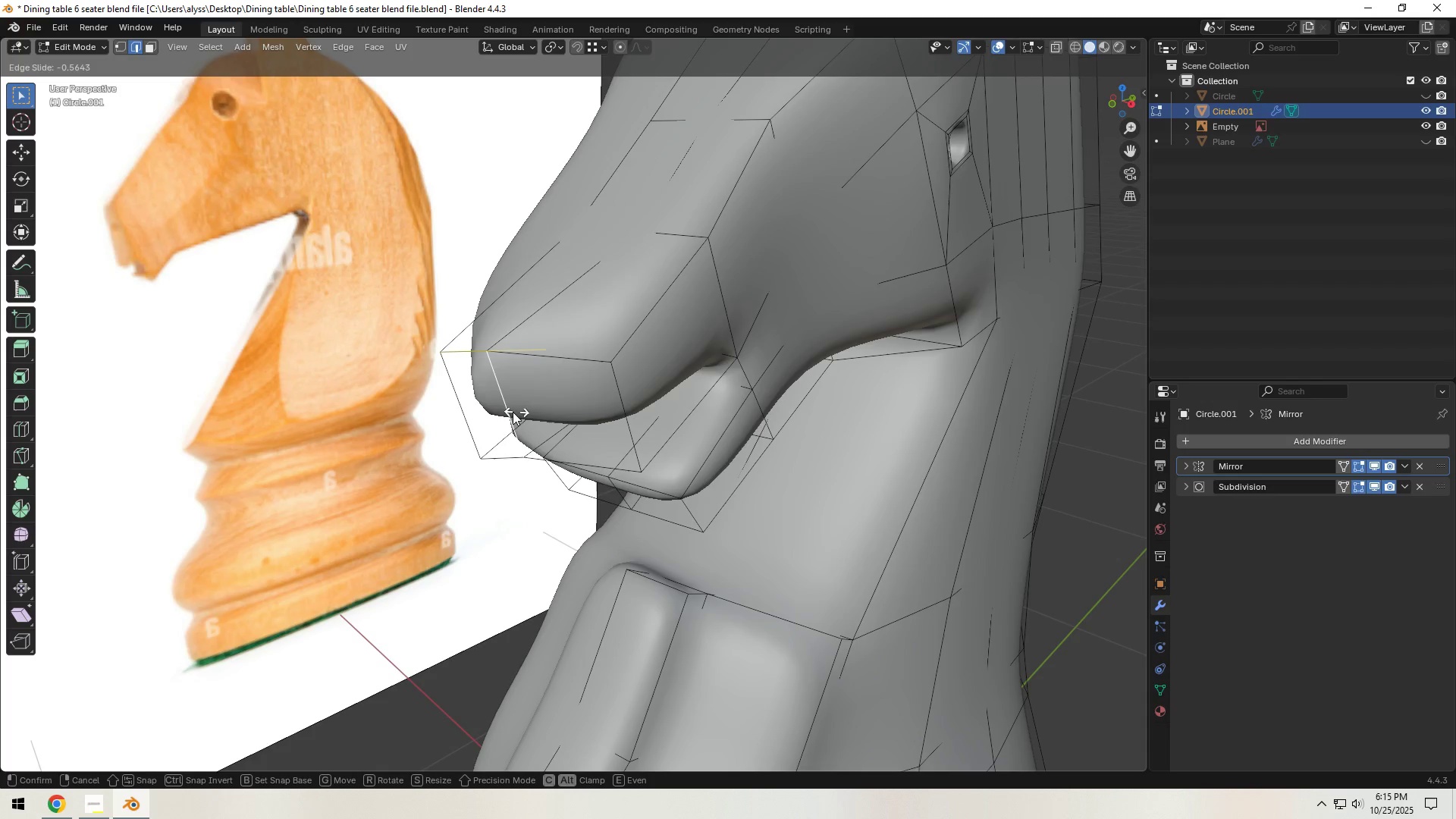 
left_click([510, 412])
 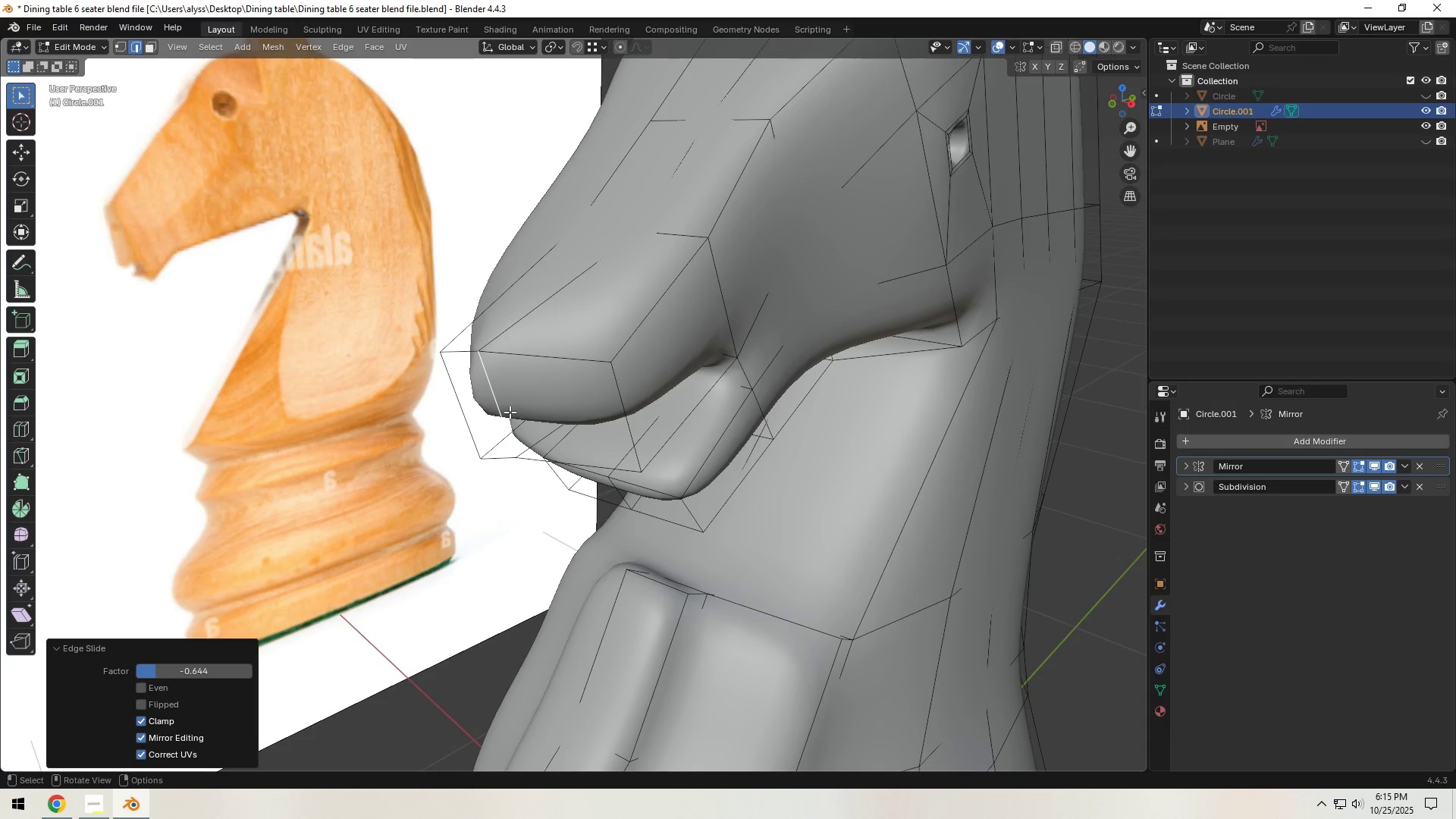 
type(gg)
 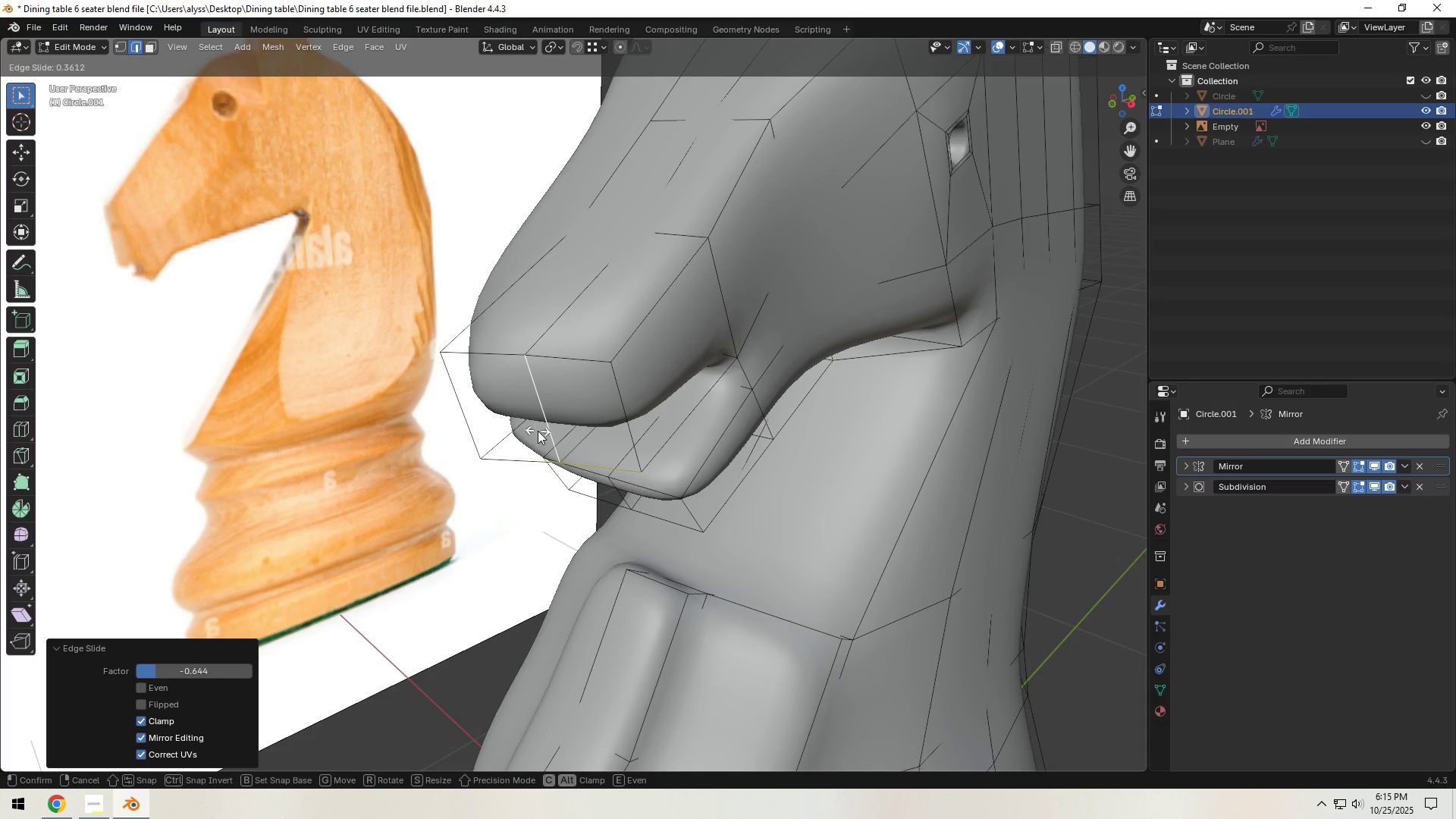 
left_click([538, 431])
 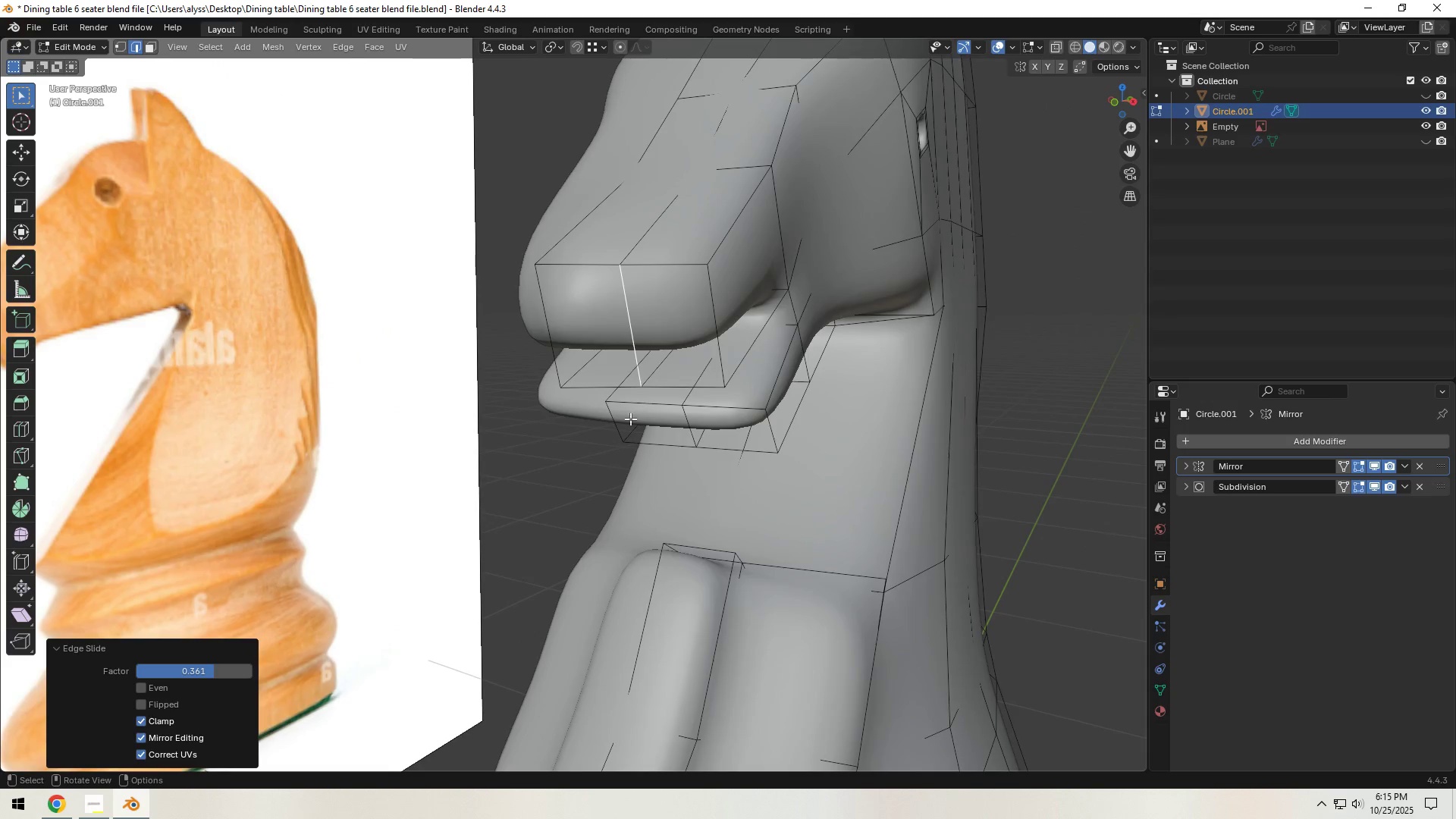 
left_click([620, 430])
 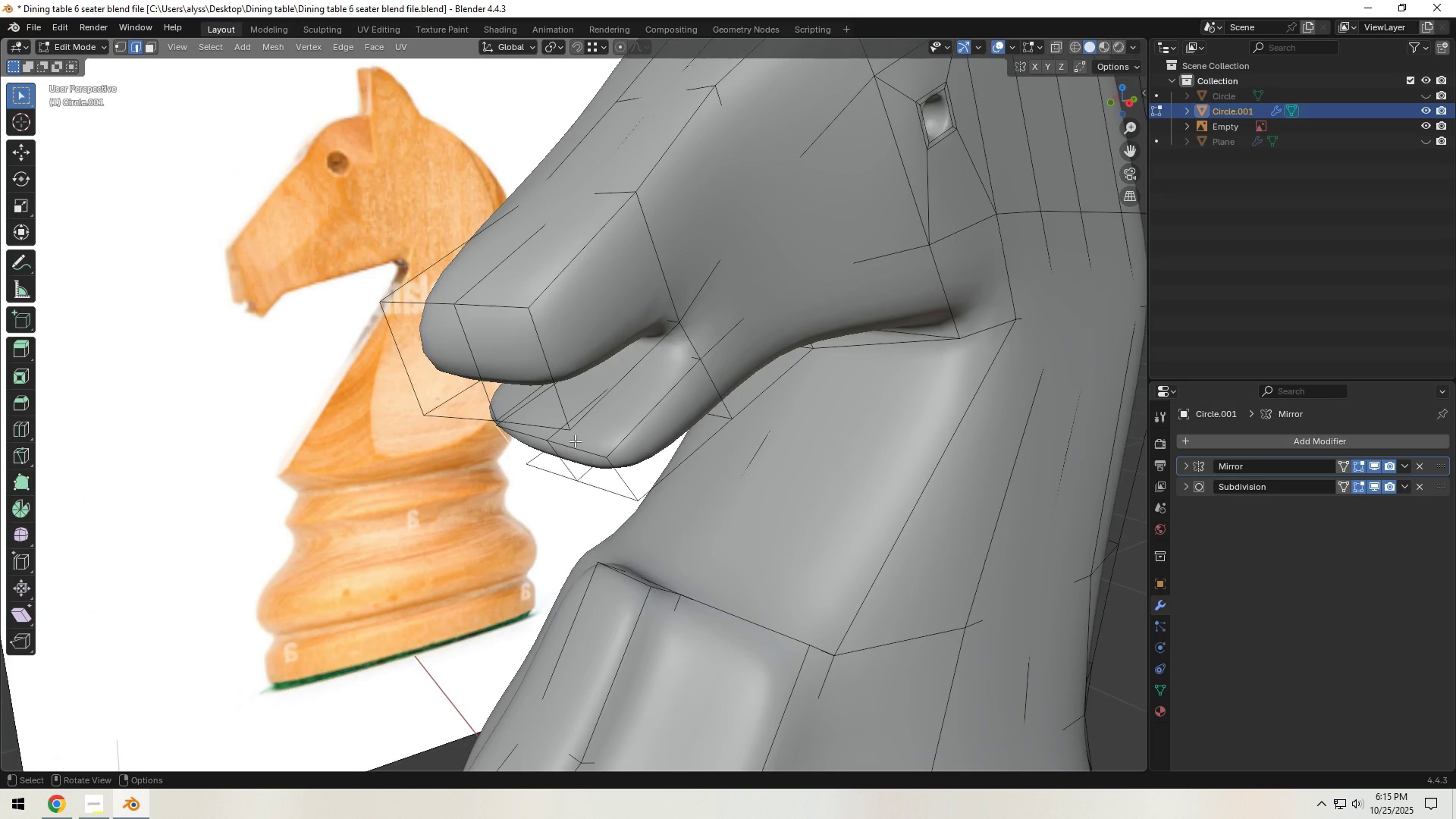 
type(gy)
 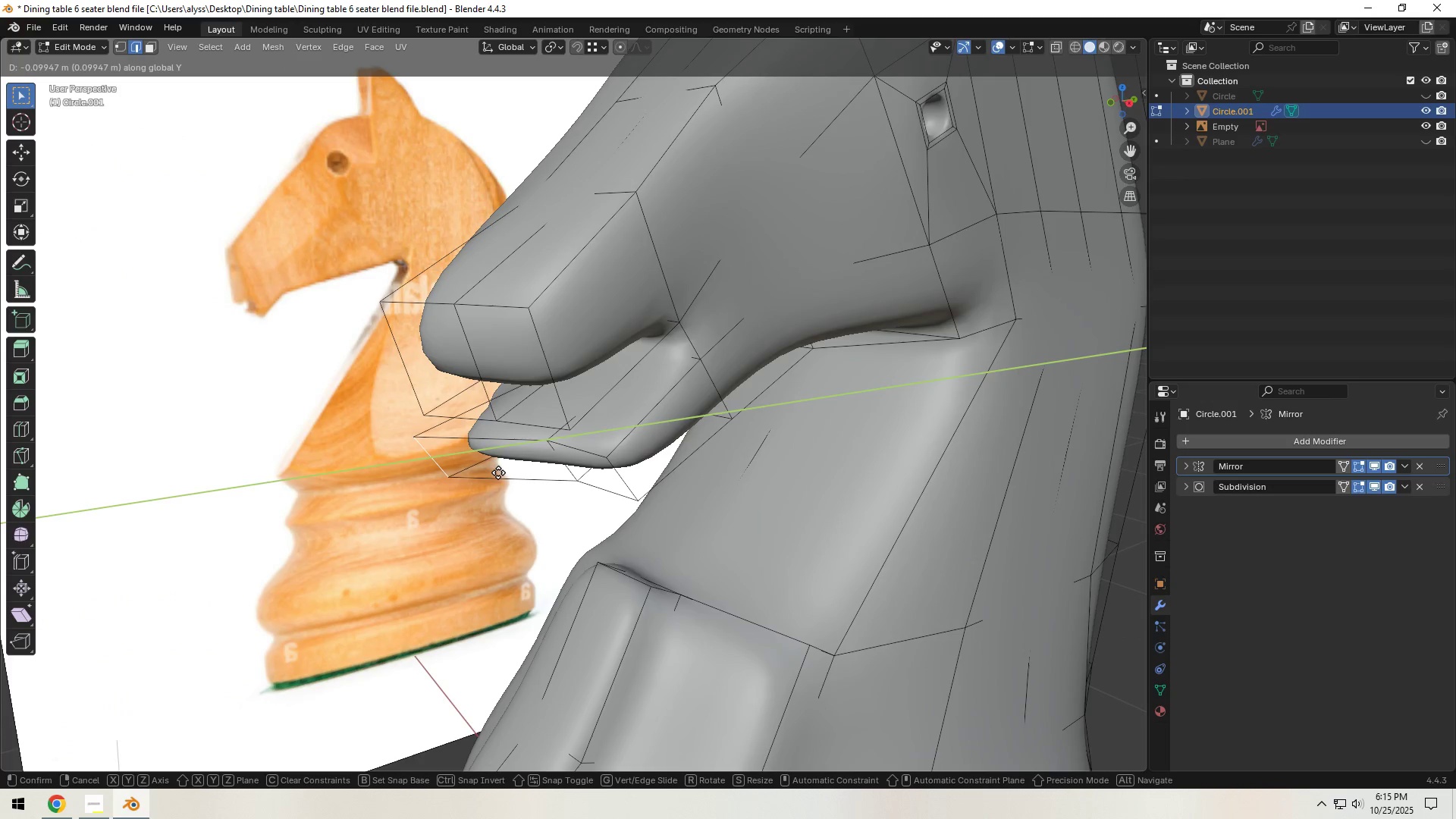 
left_click([498, 472])
 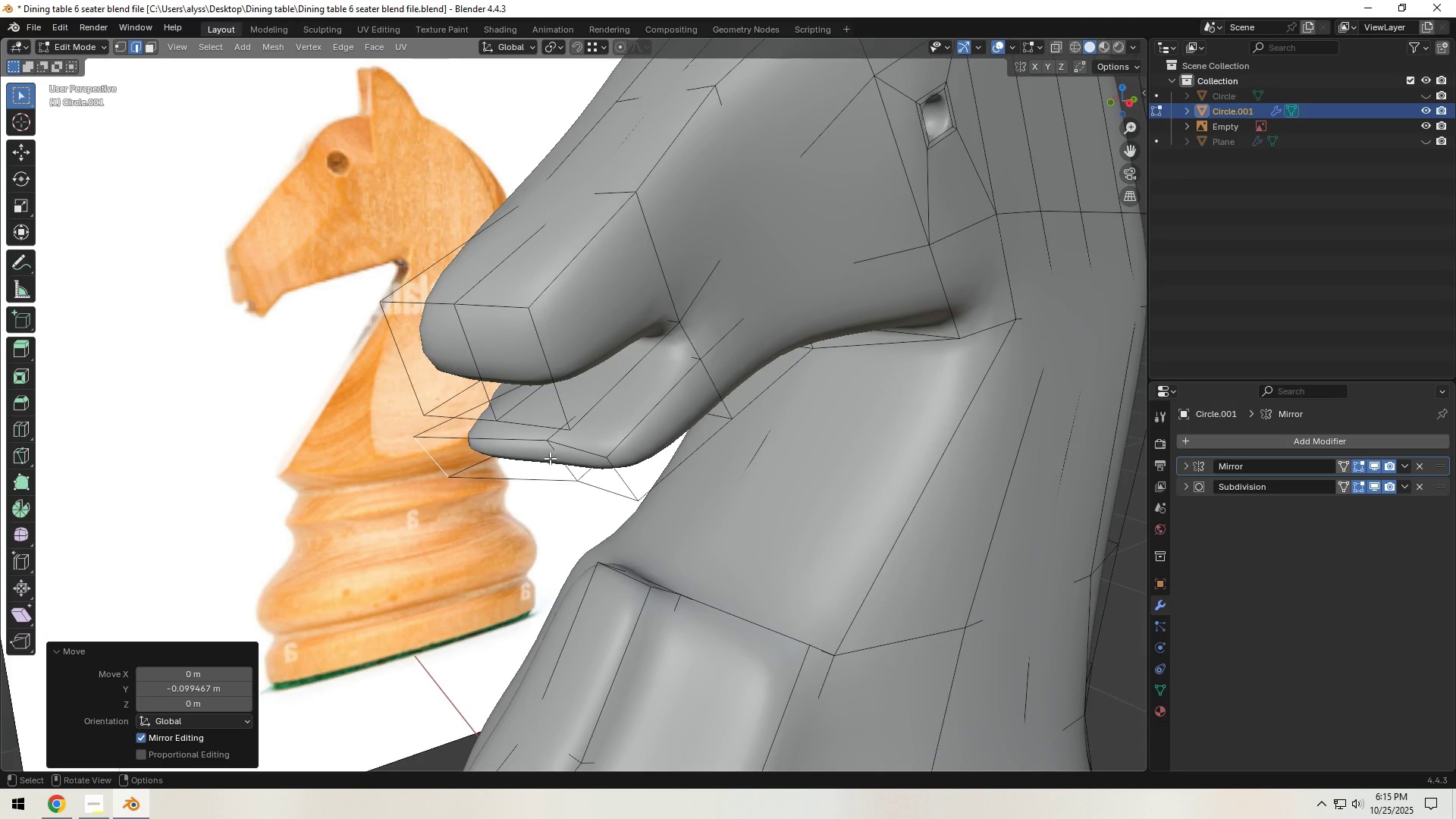 
left_click([556, 457])
 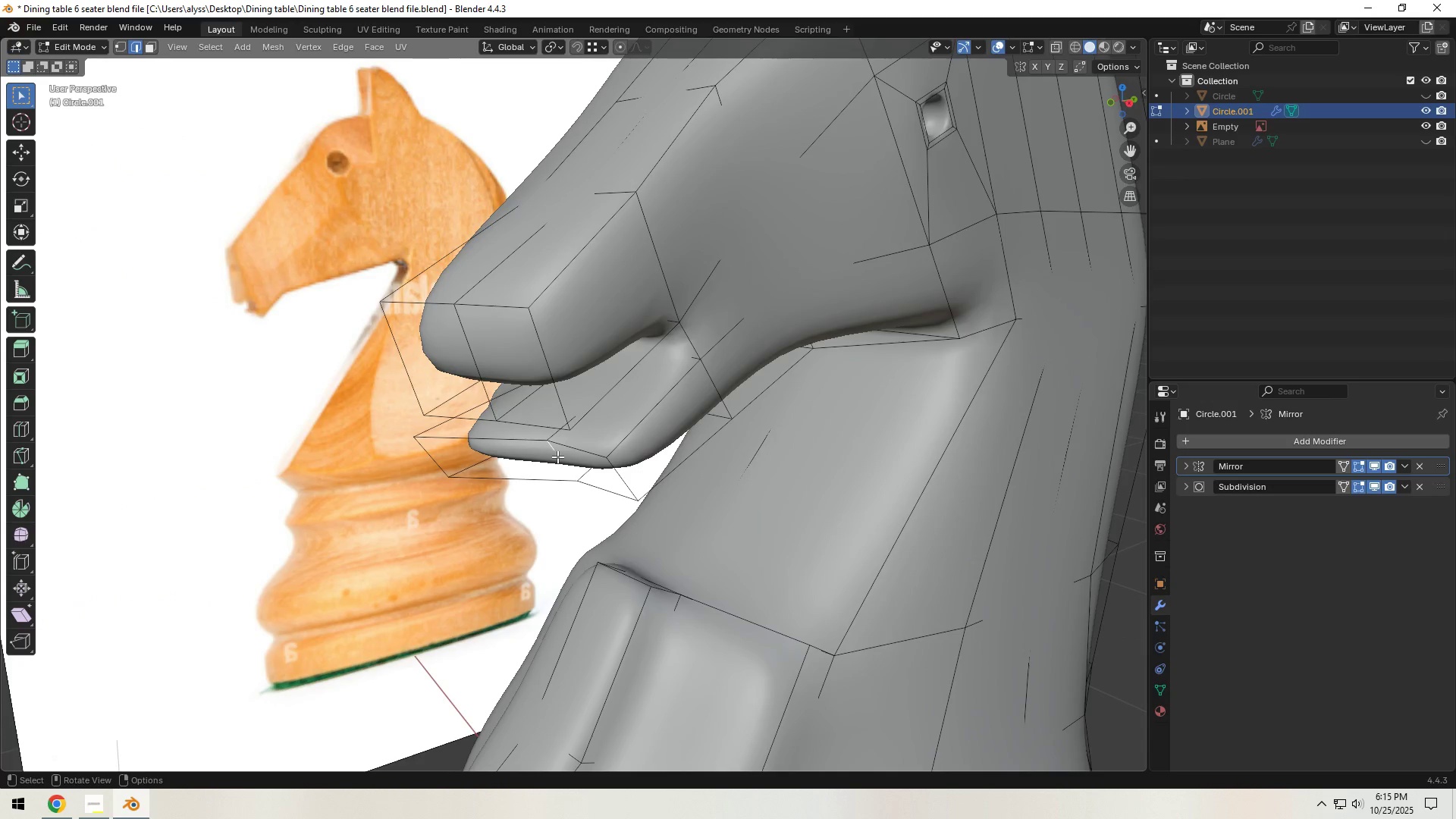 
type(gg)
 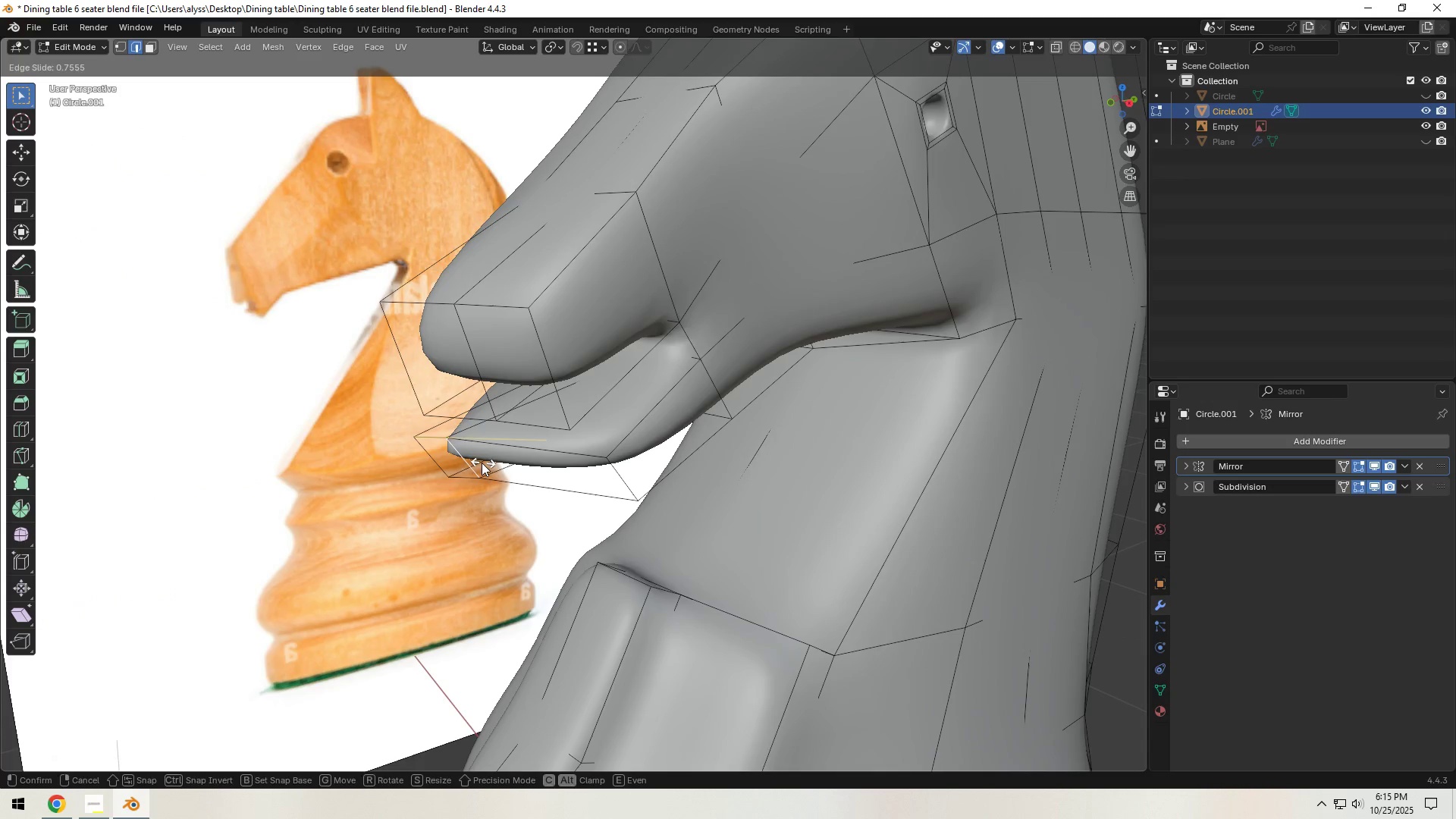 
left_click([479, 463])
 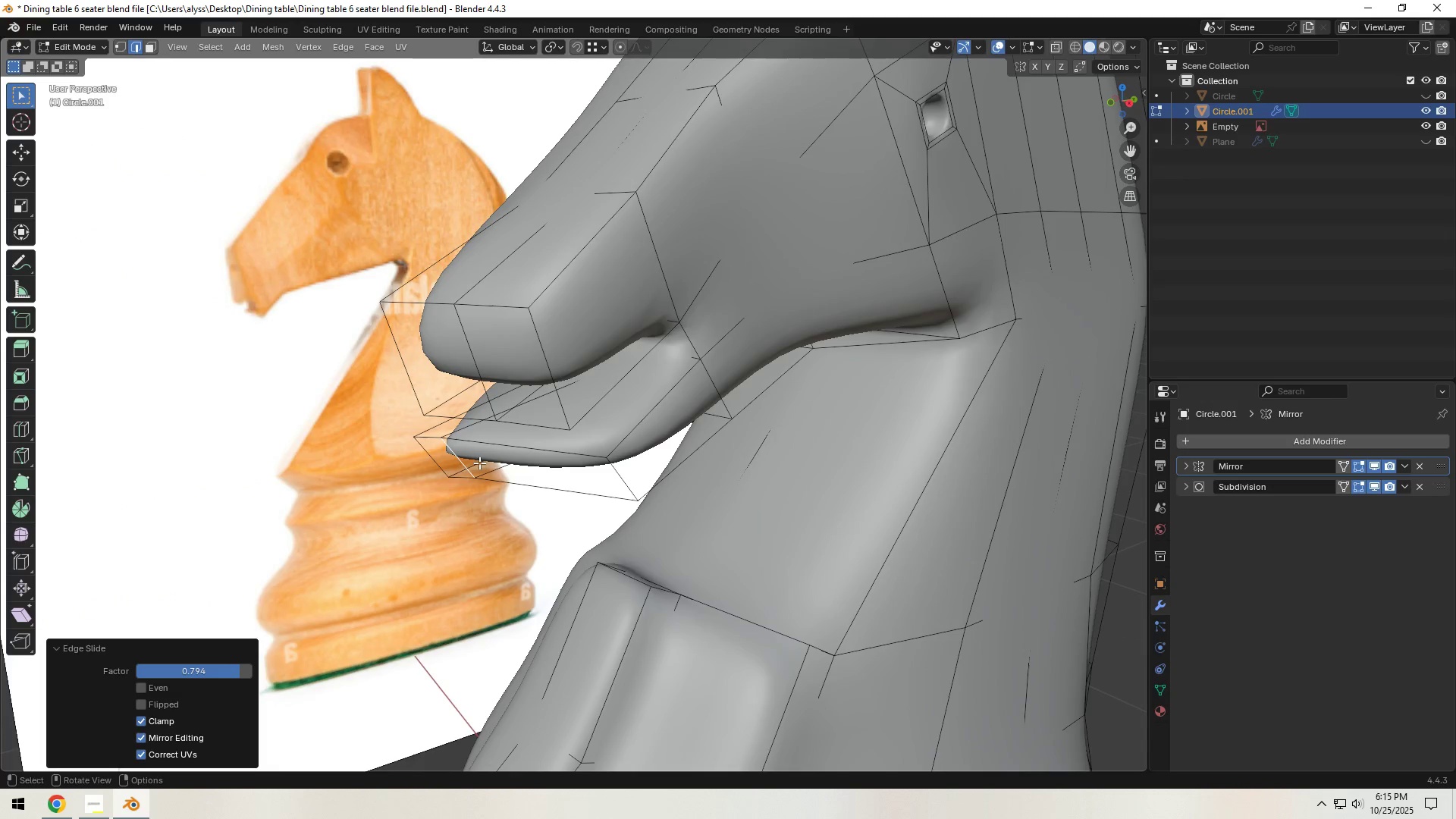 
type(gg)
 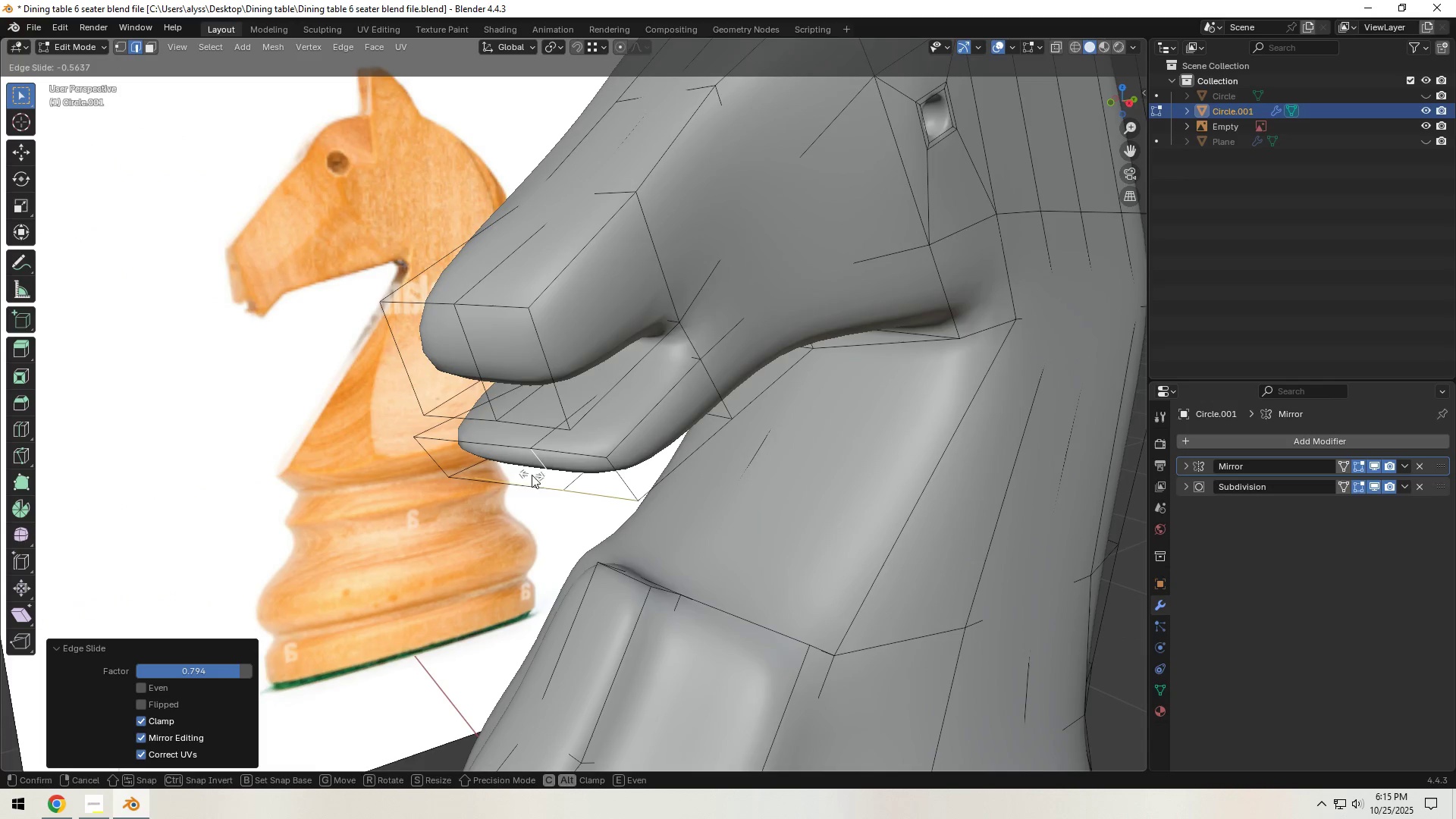 
left_click([532, 475])
 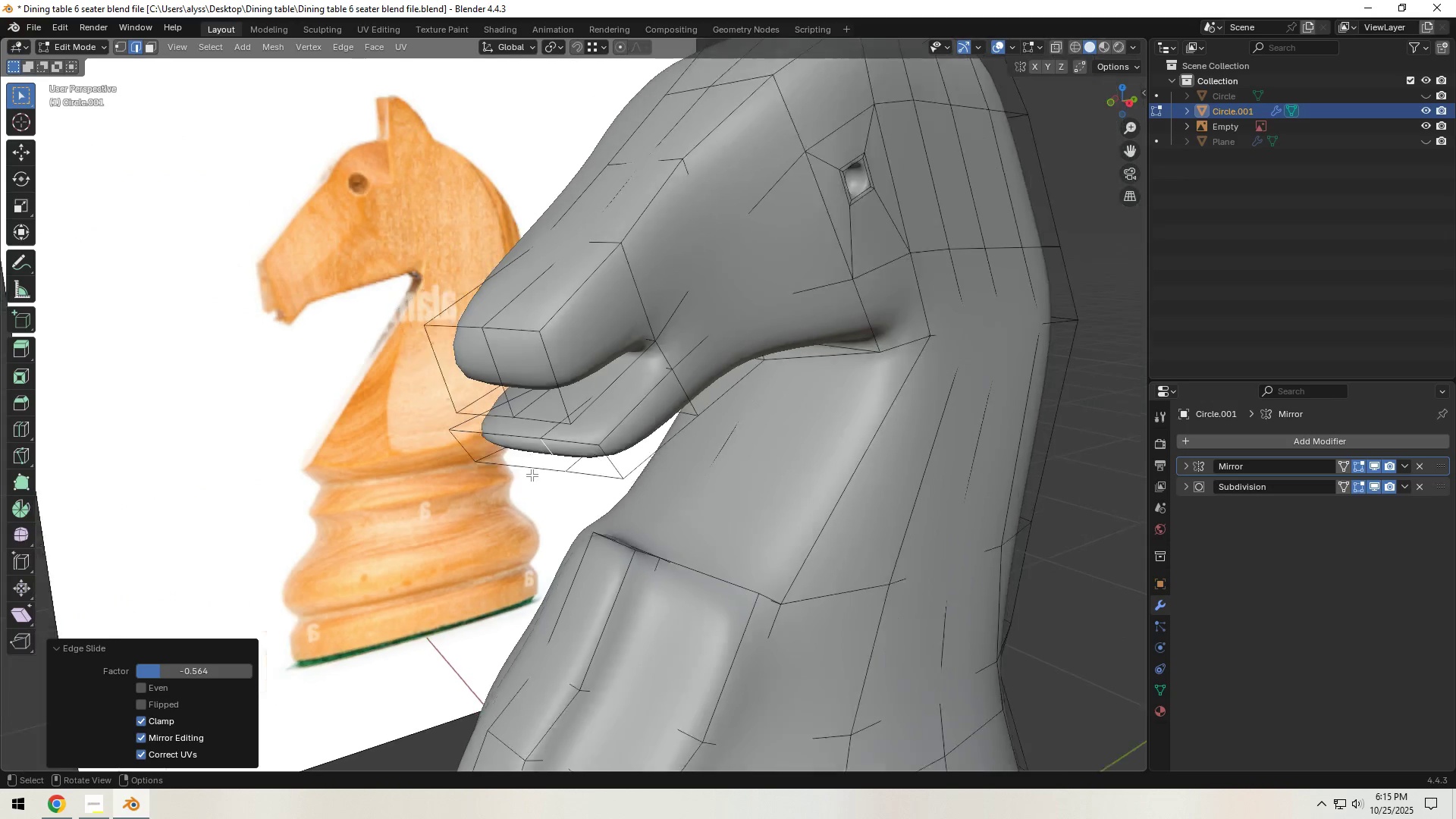 
scroll: coordinate [532, 475], scroll_direction: down, amount: 2.0
 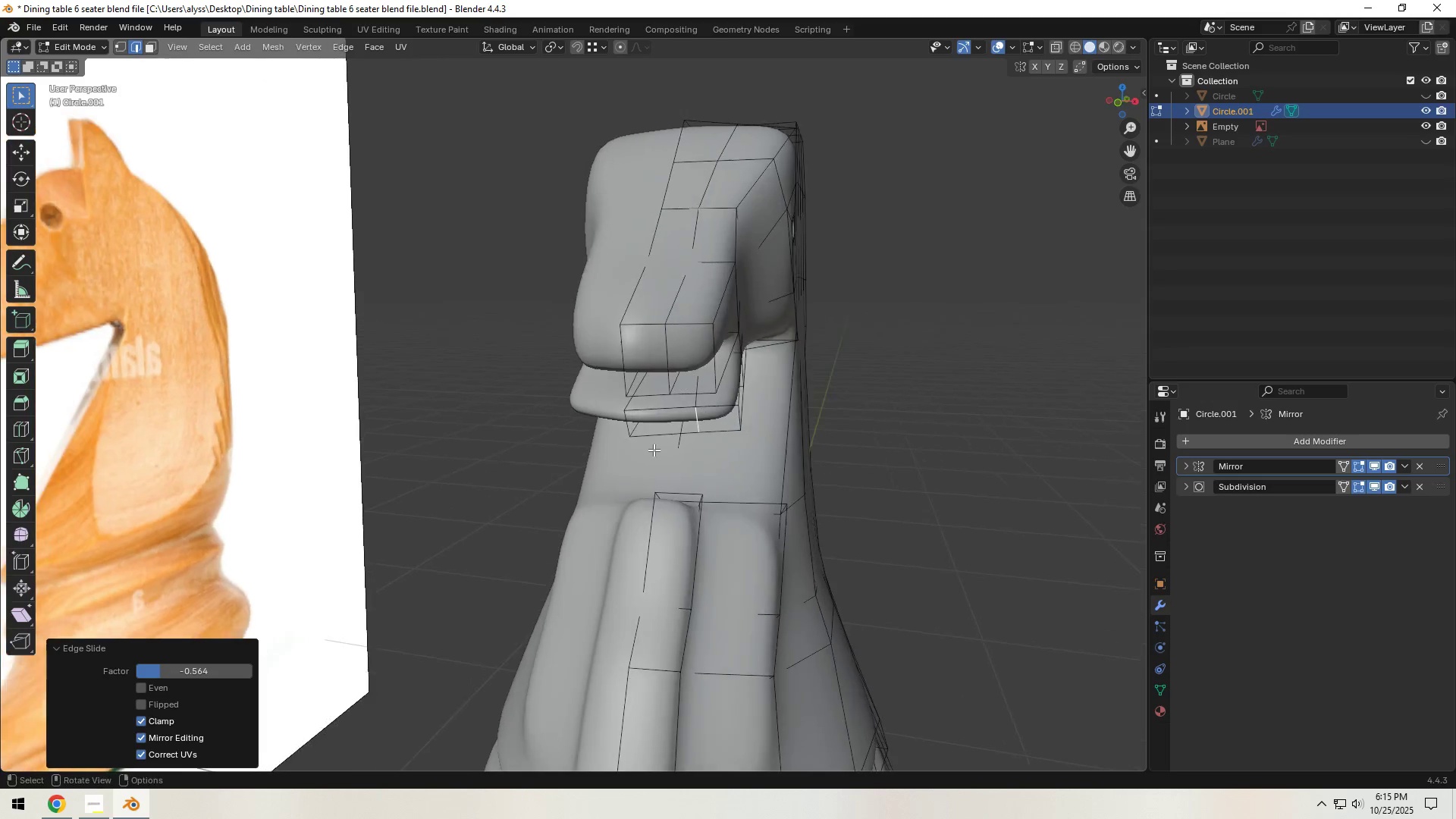 
hold_key(key=ShiftLeft, duration=0.35)
 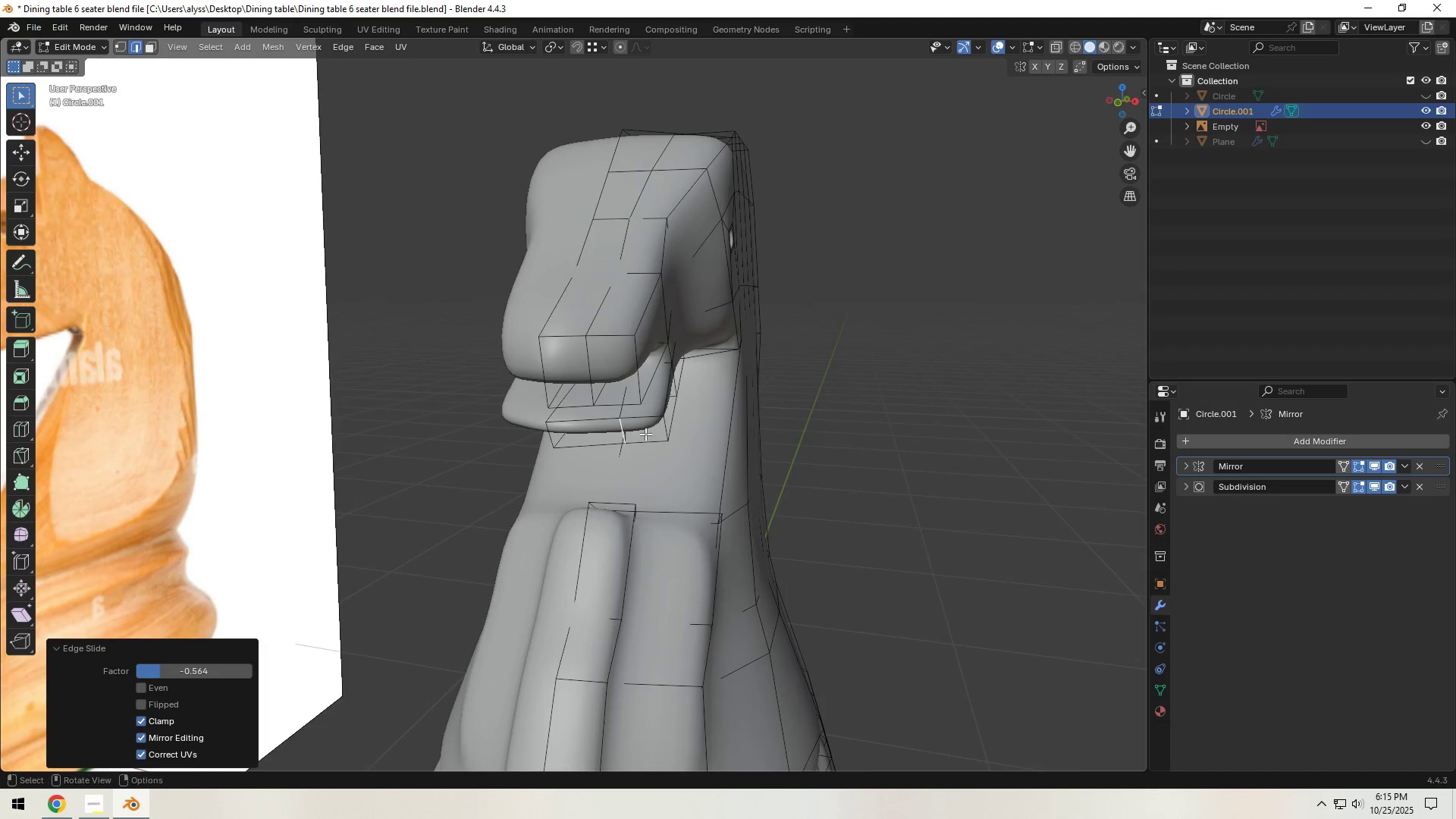 
scroll: coordinate [645, 434], scroll_direction: up, amount: 2.0
 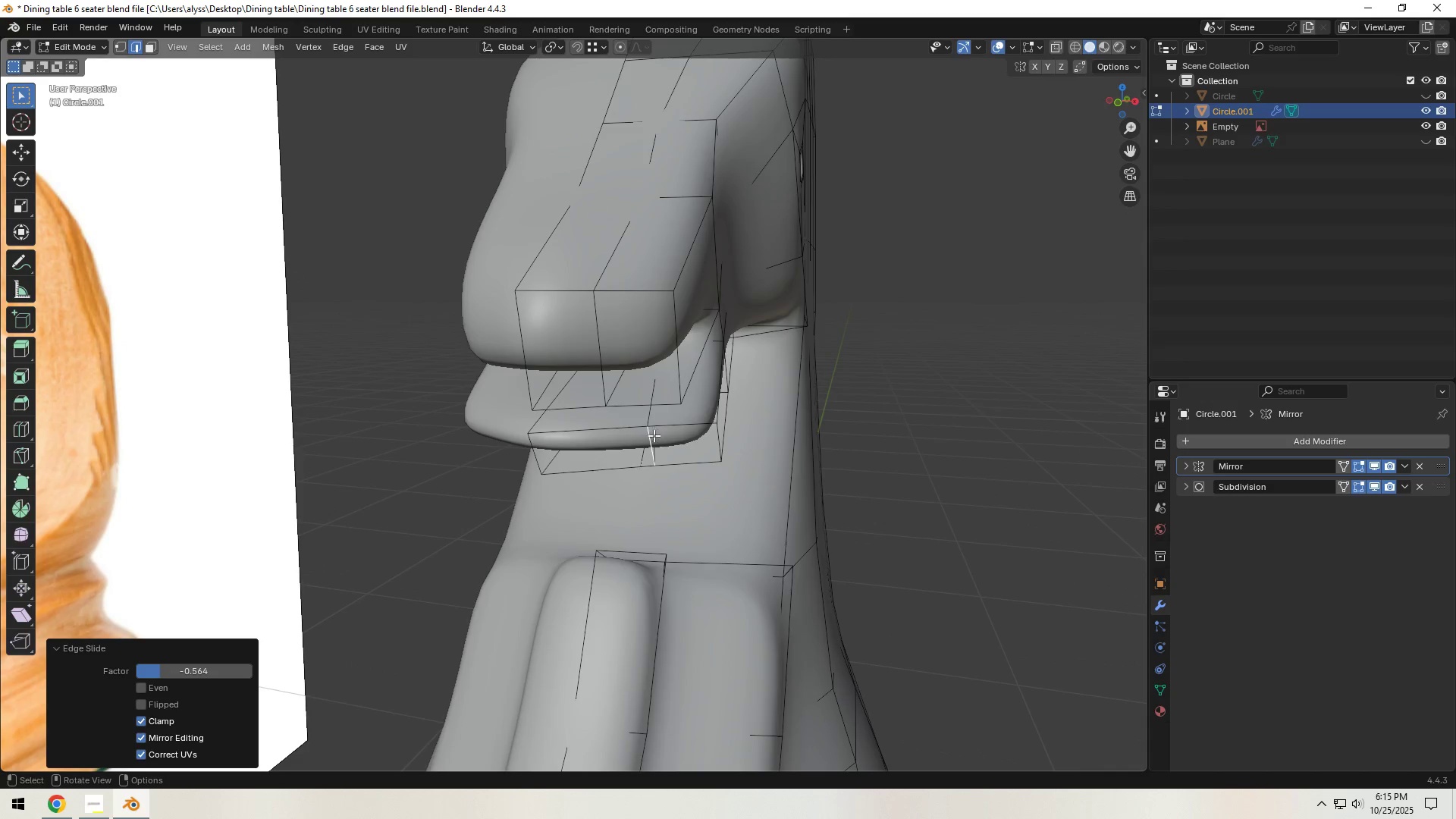 
left_click([650, 440])
 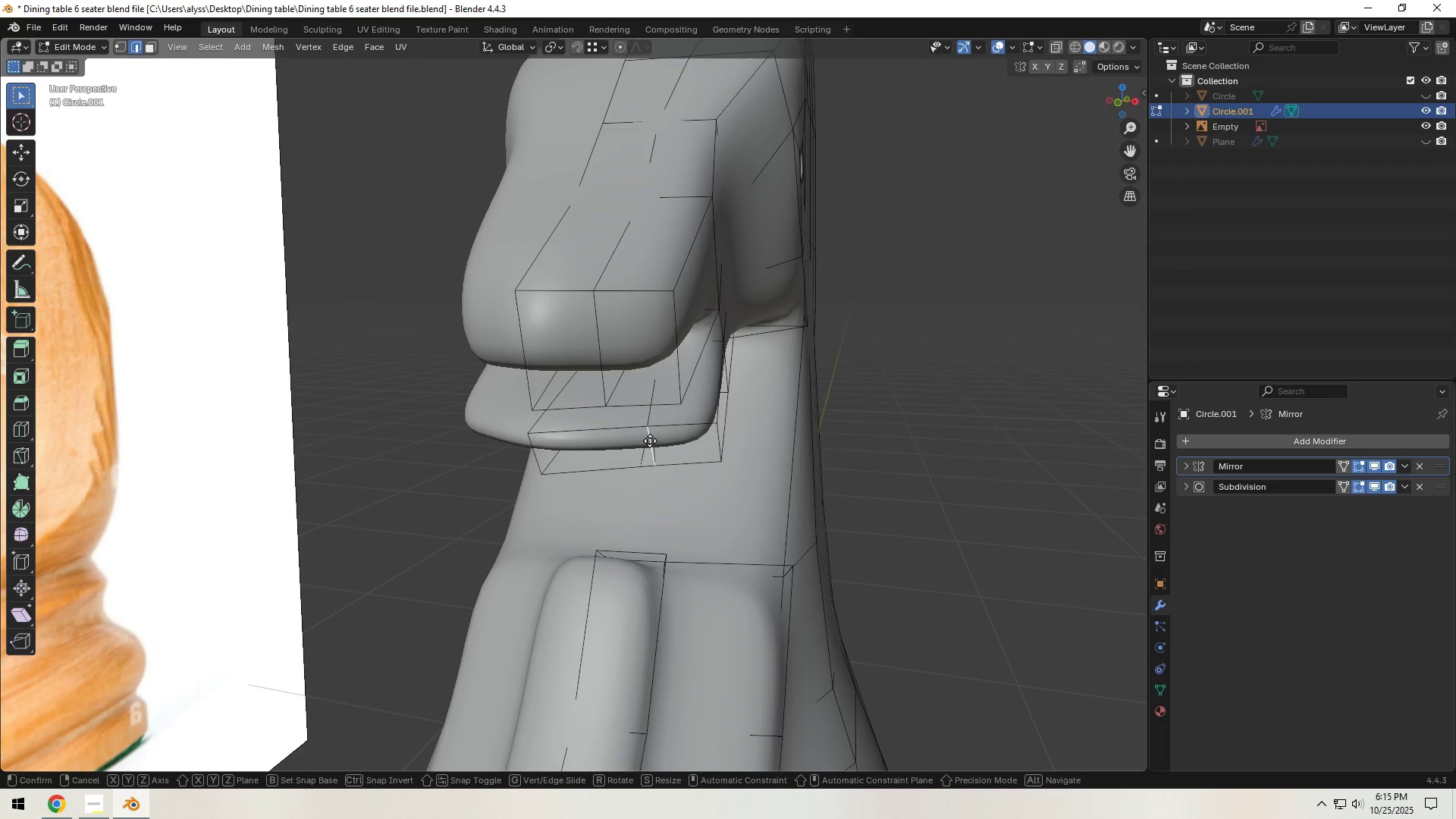 
type(gg)
 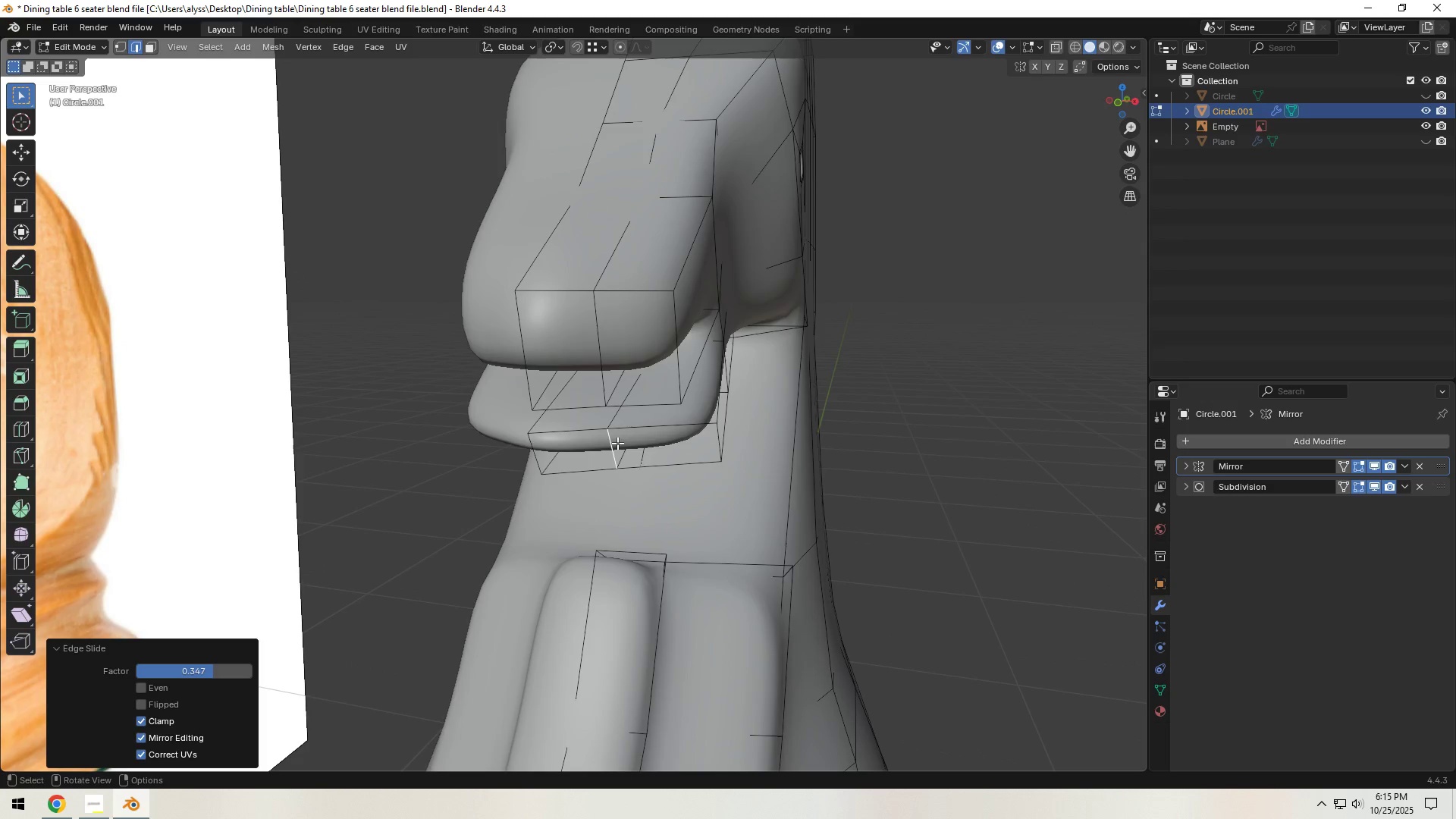 
left_click([617, 443])
 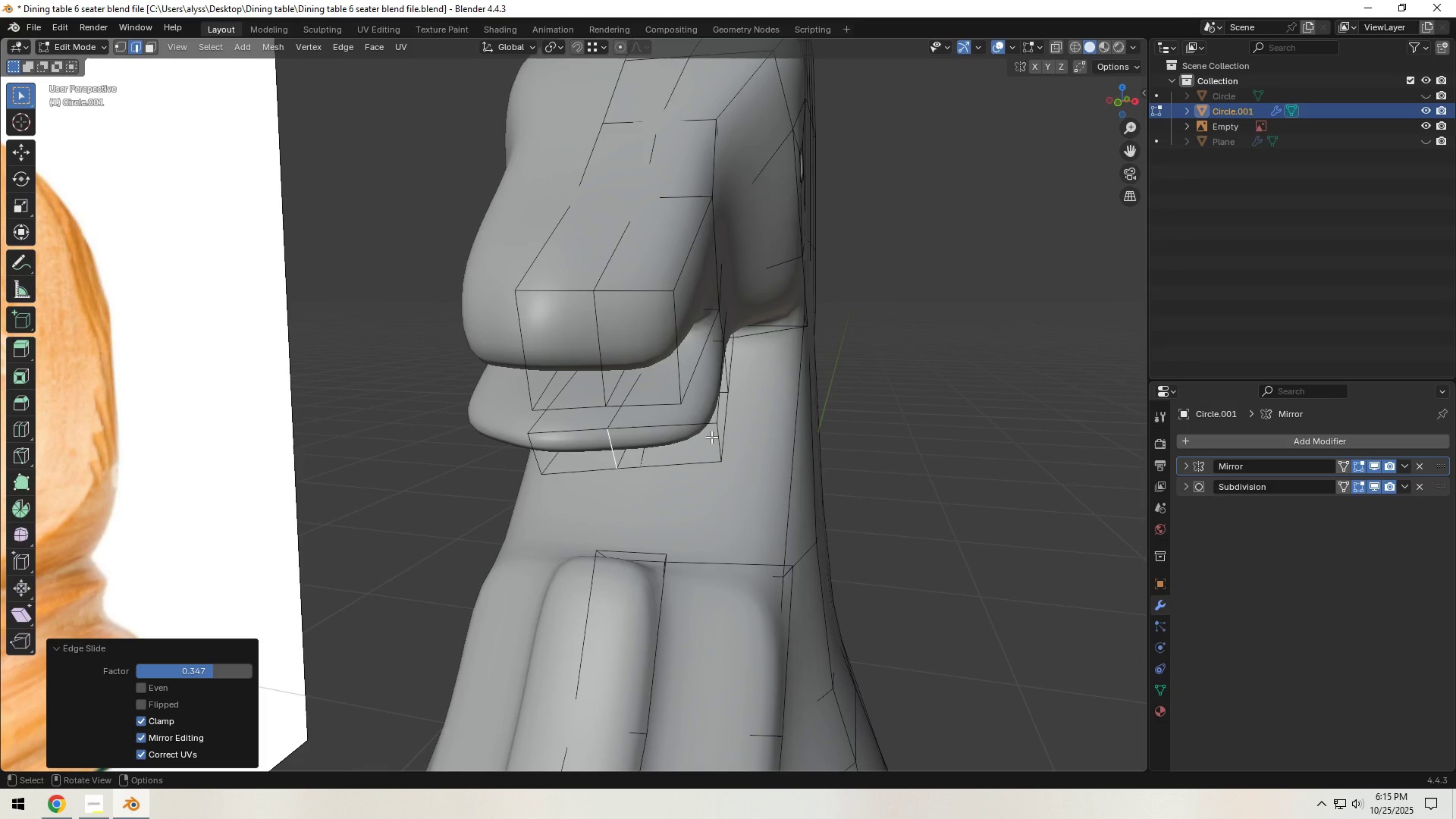 
left_click([711, 437])
 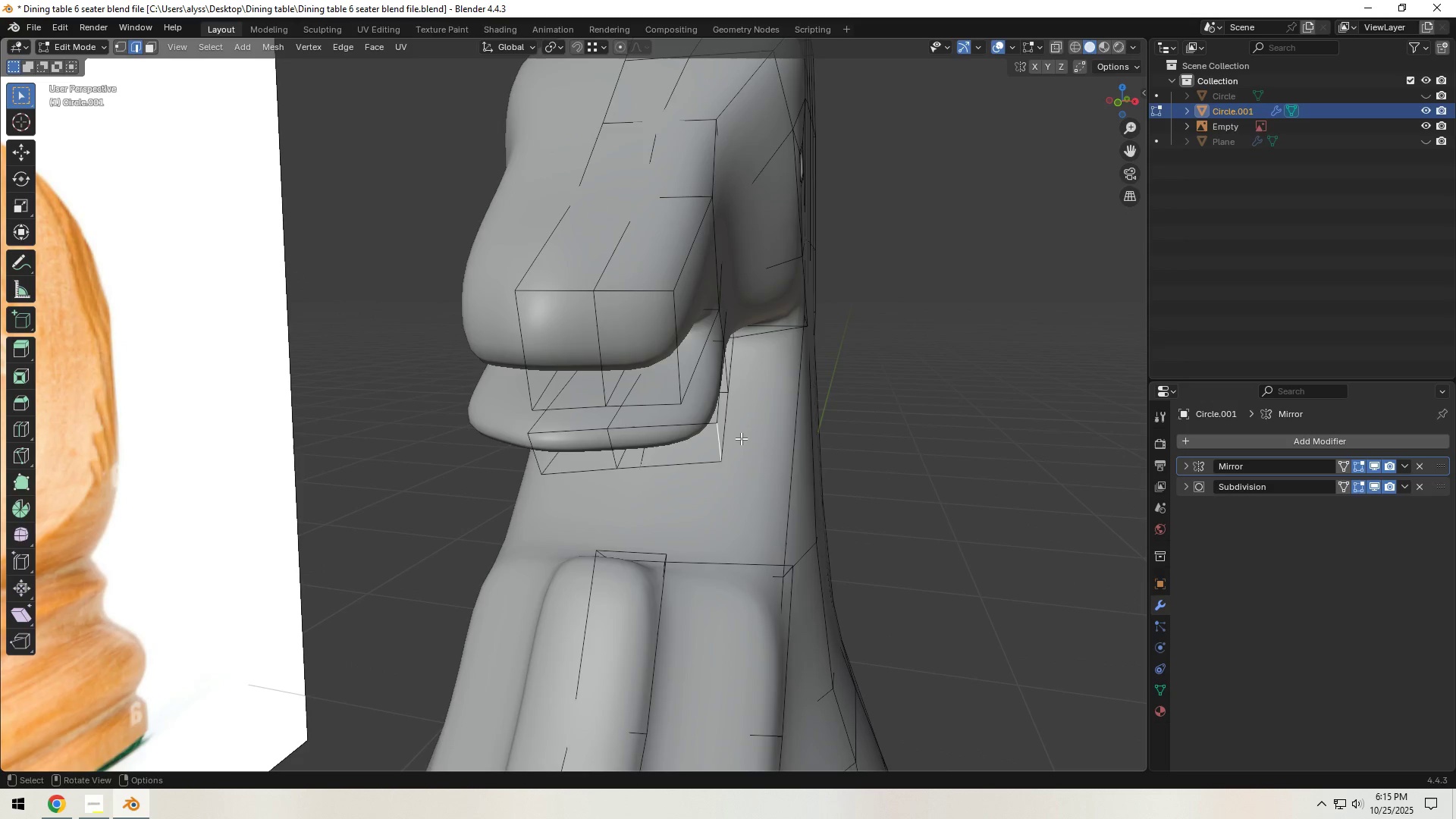 
type(gg)
 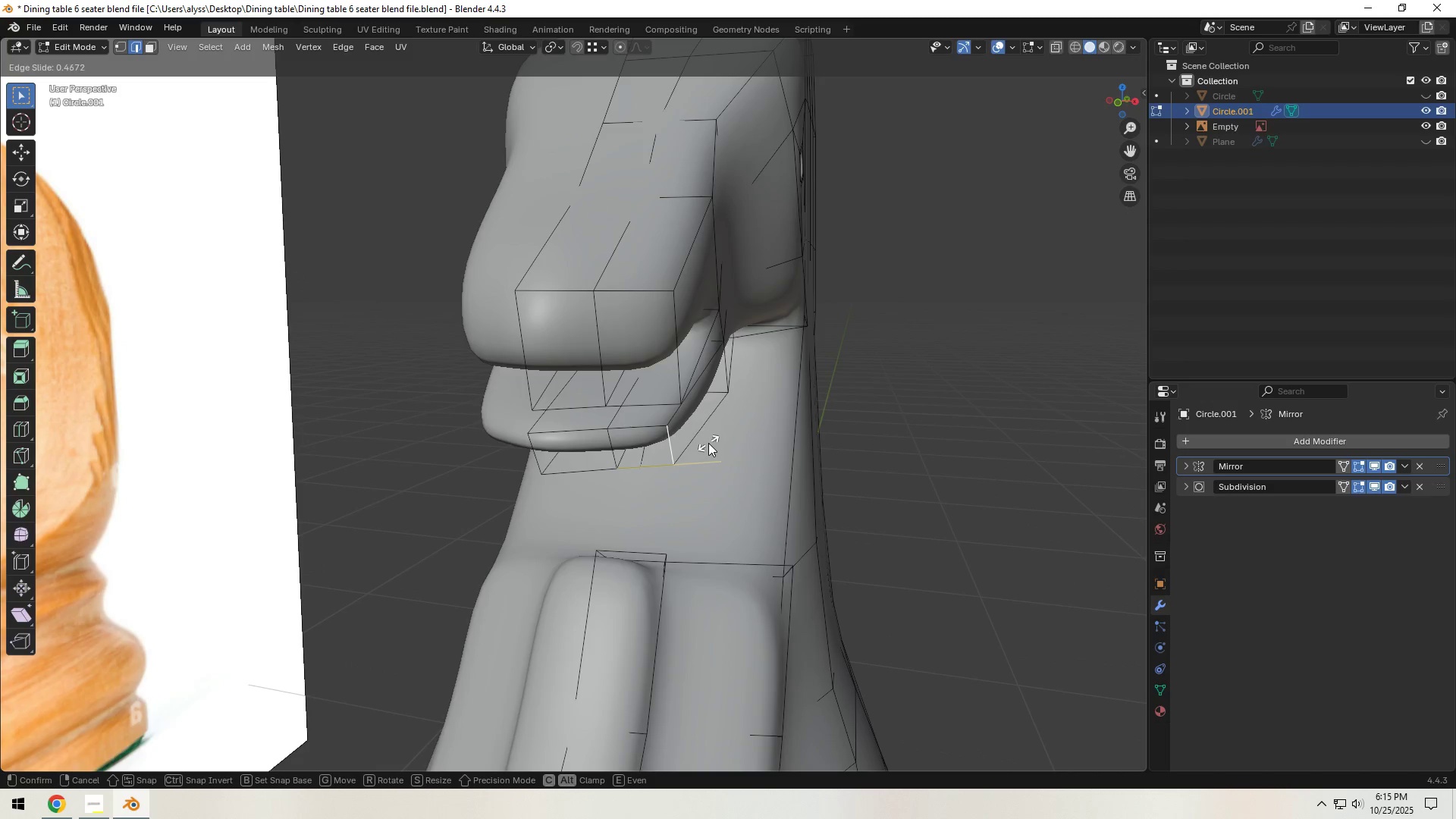 
left_click([708, 443])
 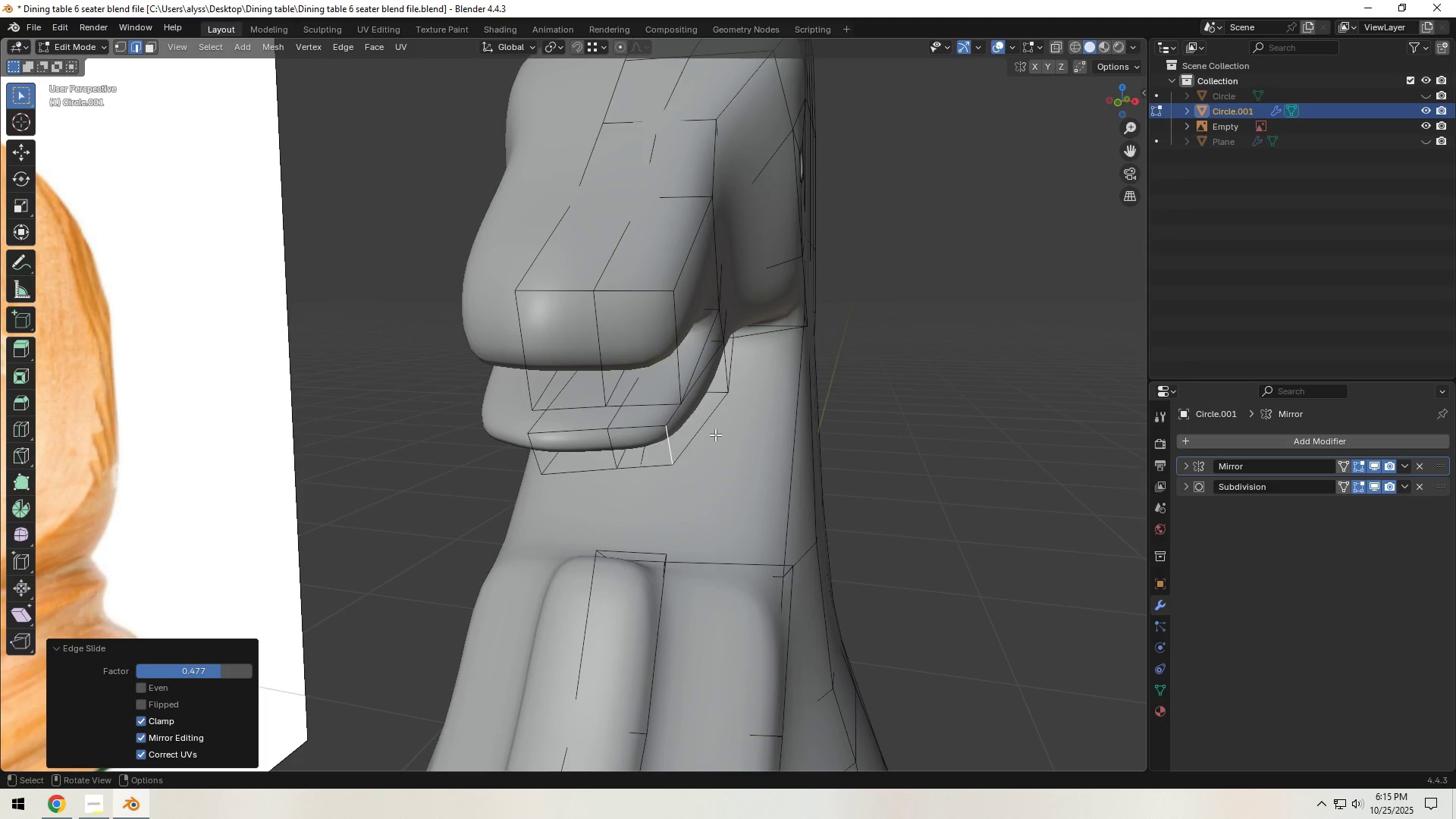 
hold_key(key=ShiftLeft, duration=0.38)
 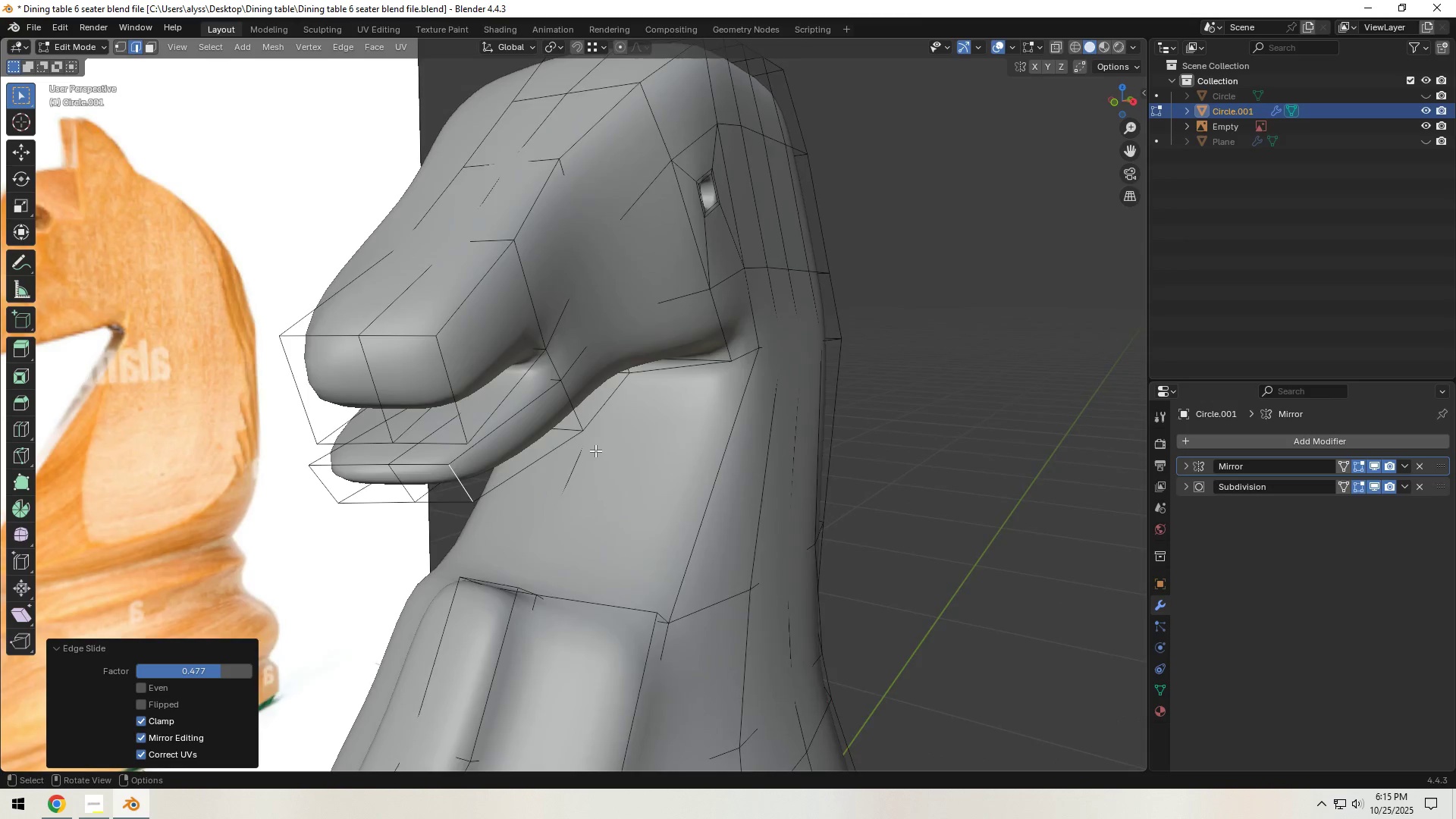 
scroll: coordinate [595, 450], scroll_direction: up, amount: 1.0
 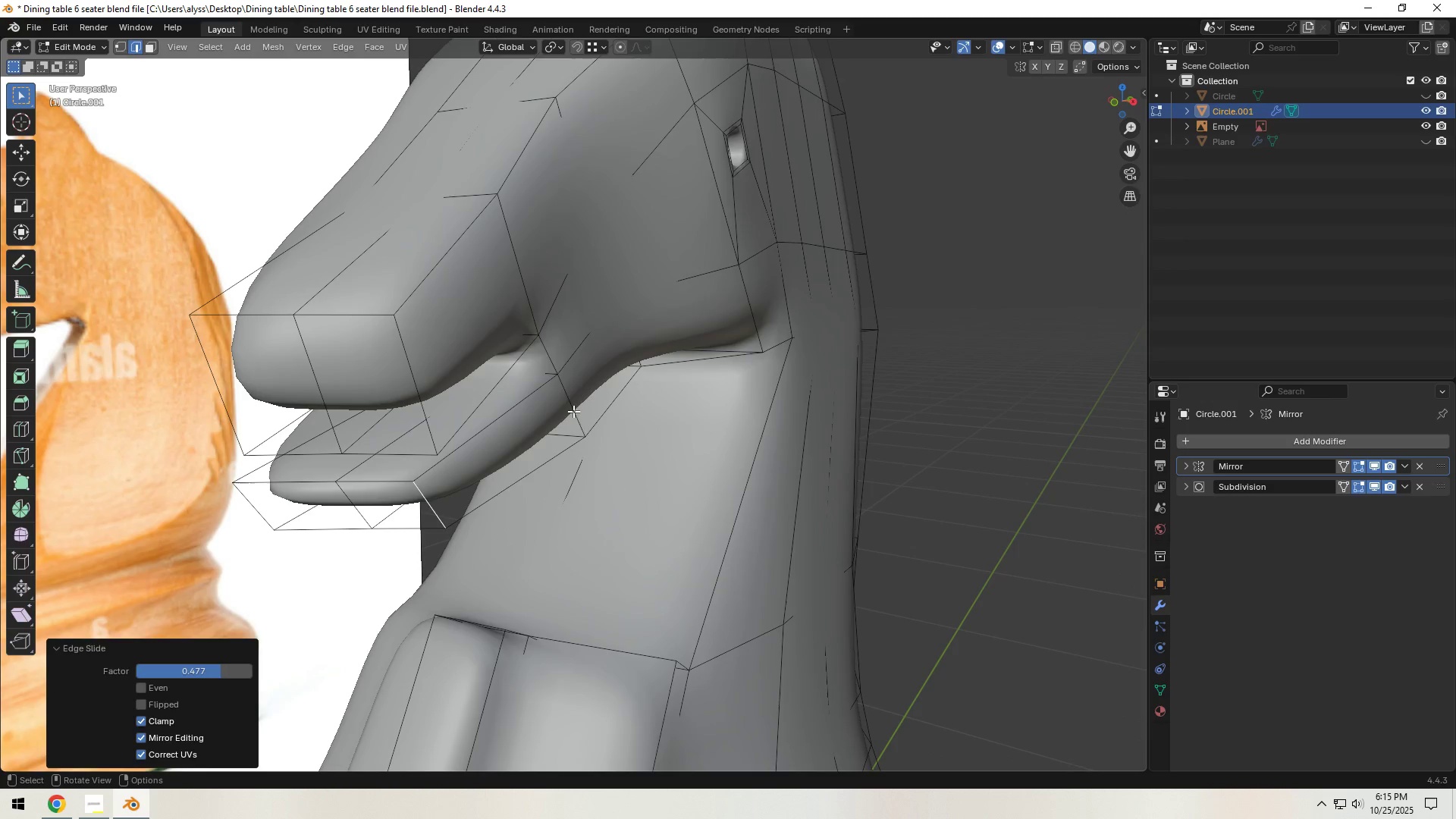 
left_click([573, 411])
 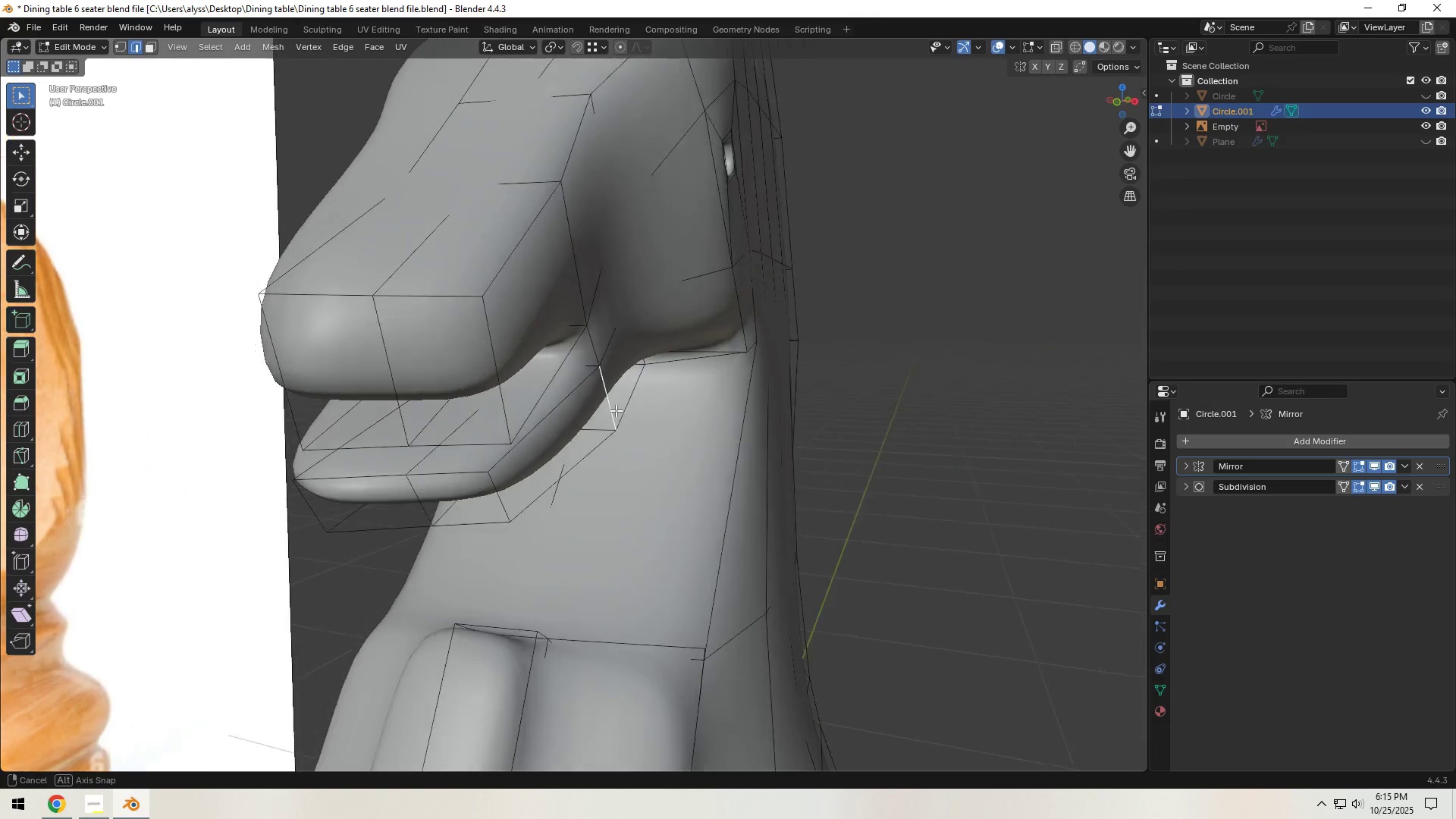 
type(gg)
 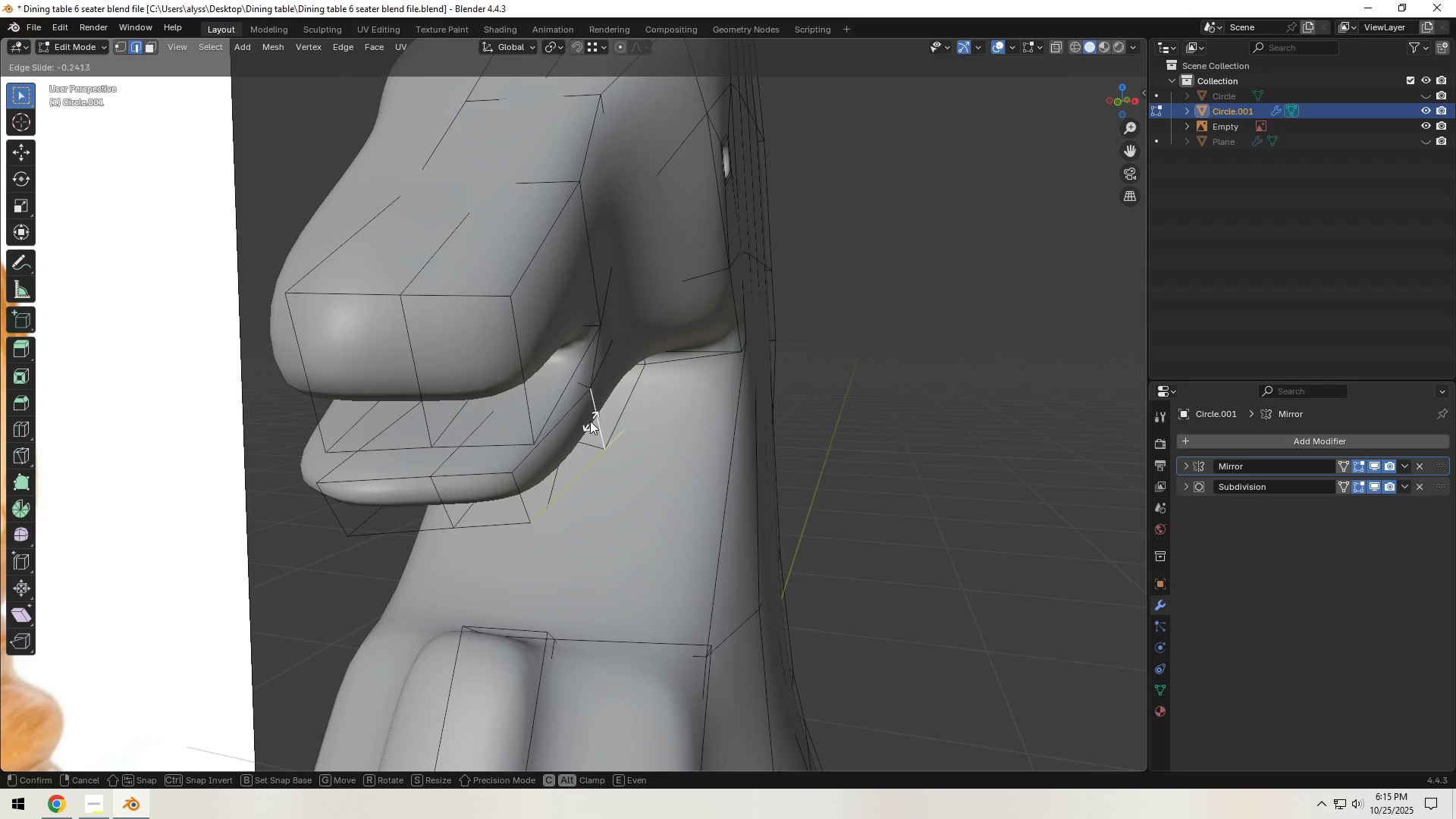 
left_click([585, 424])
 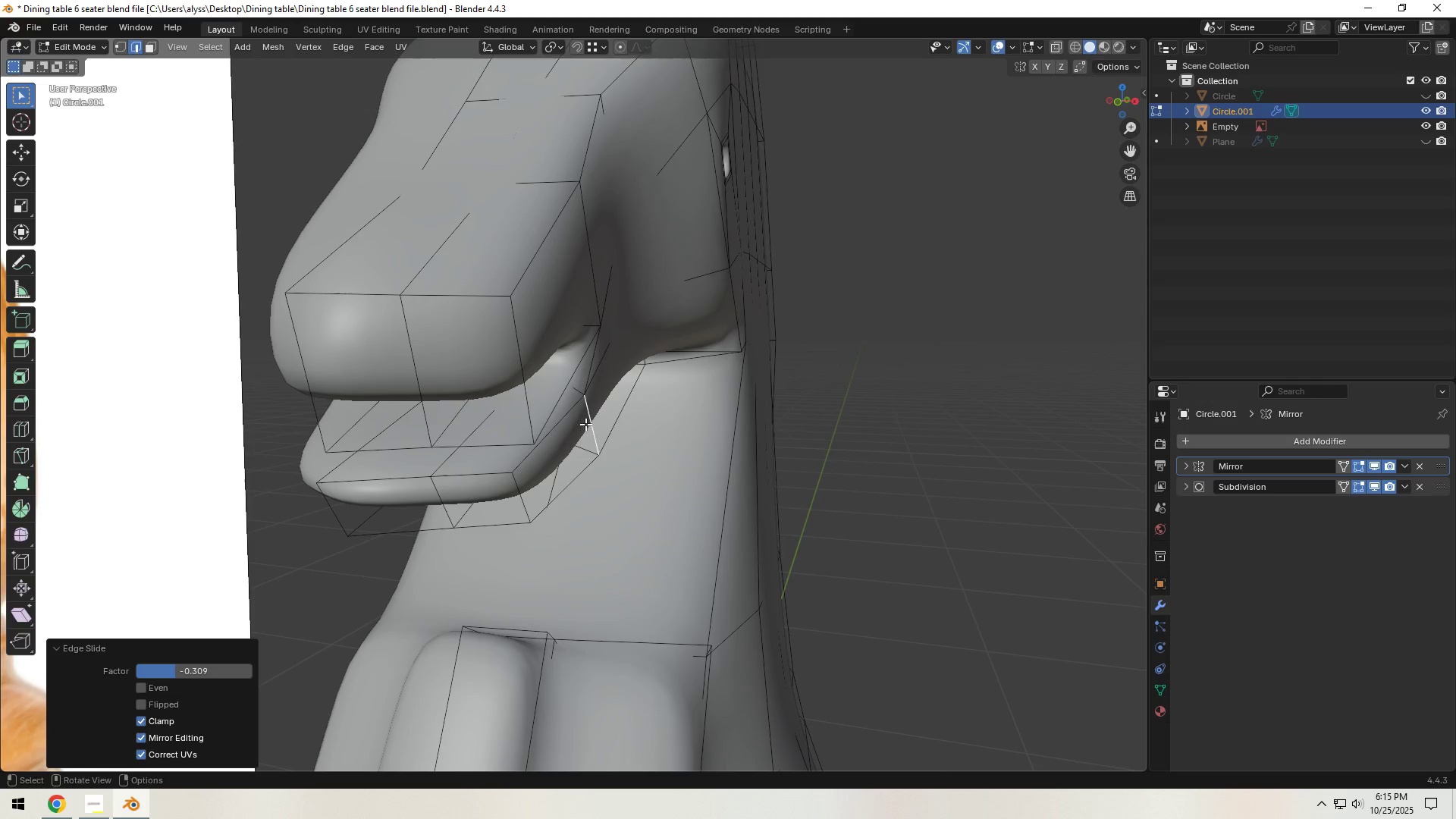 
type(gg)
 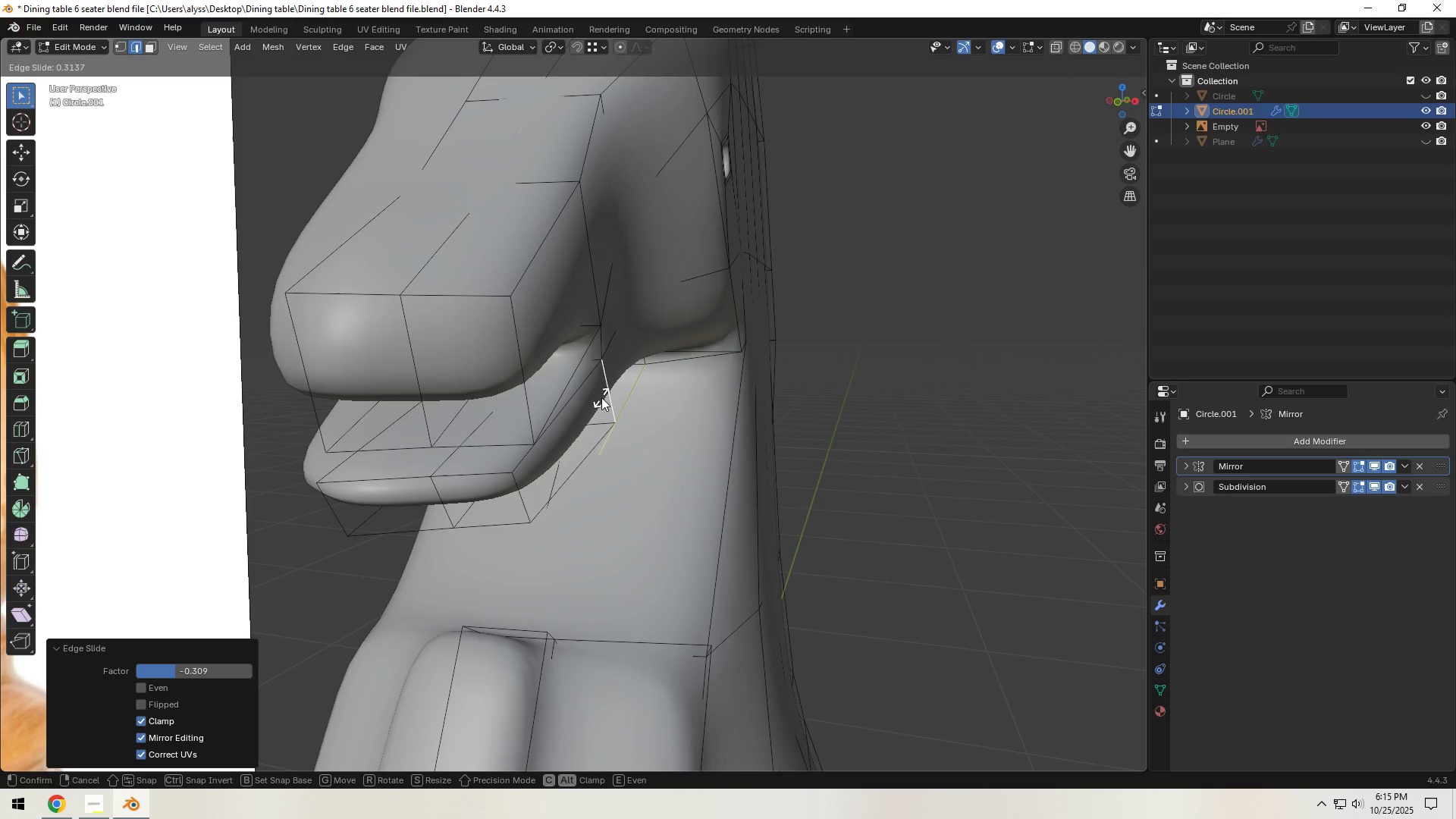 
left_click([601, 397])
 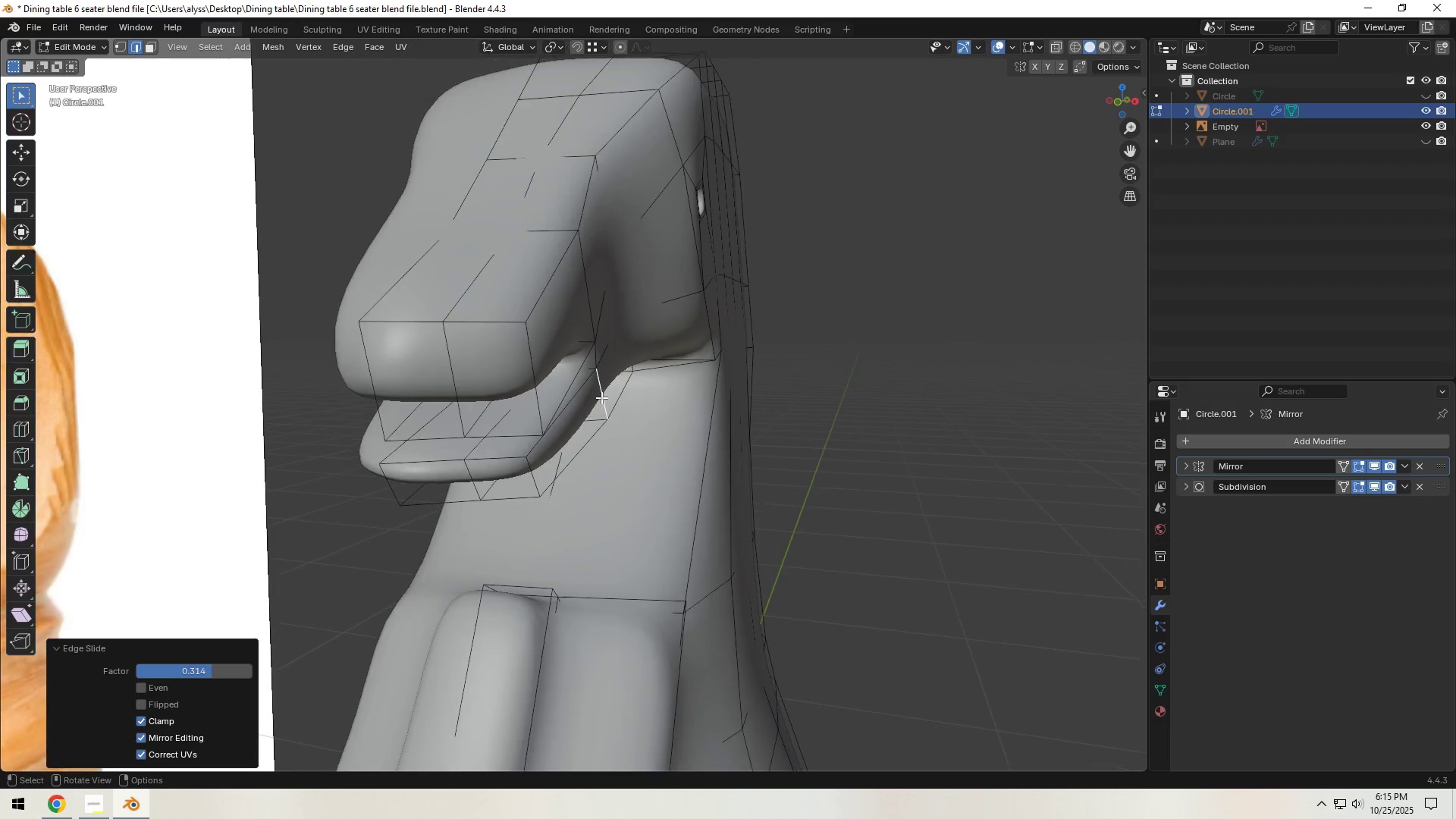 
scroll: coordinate [601, 397], scroll_direction: down, amount: 1.0
 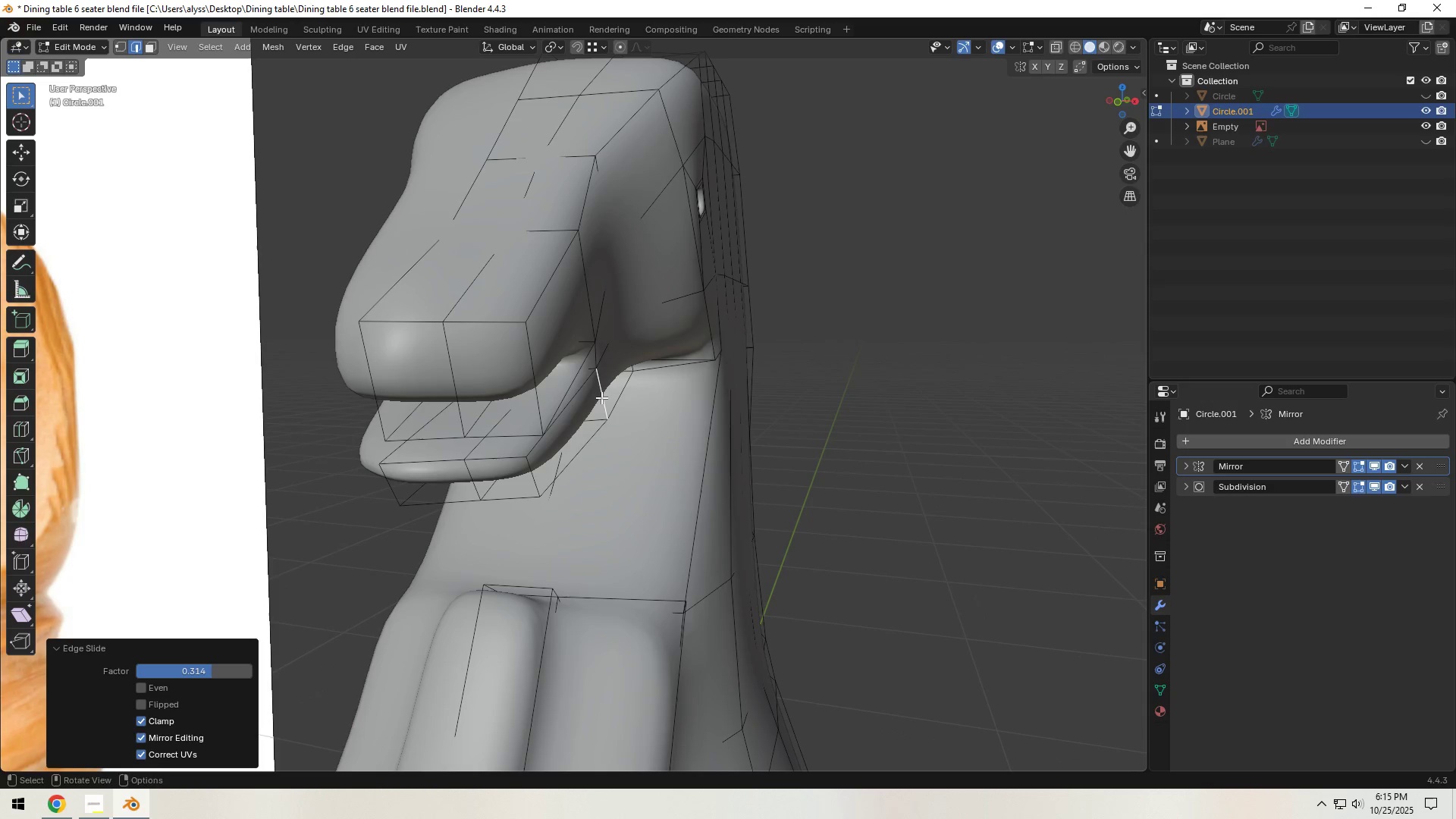 
hold_key(key=ShiftLeft, duration=0.83)
 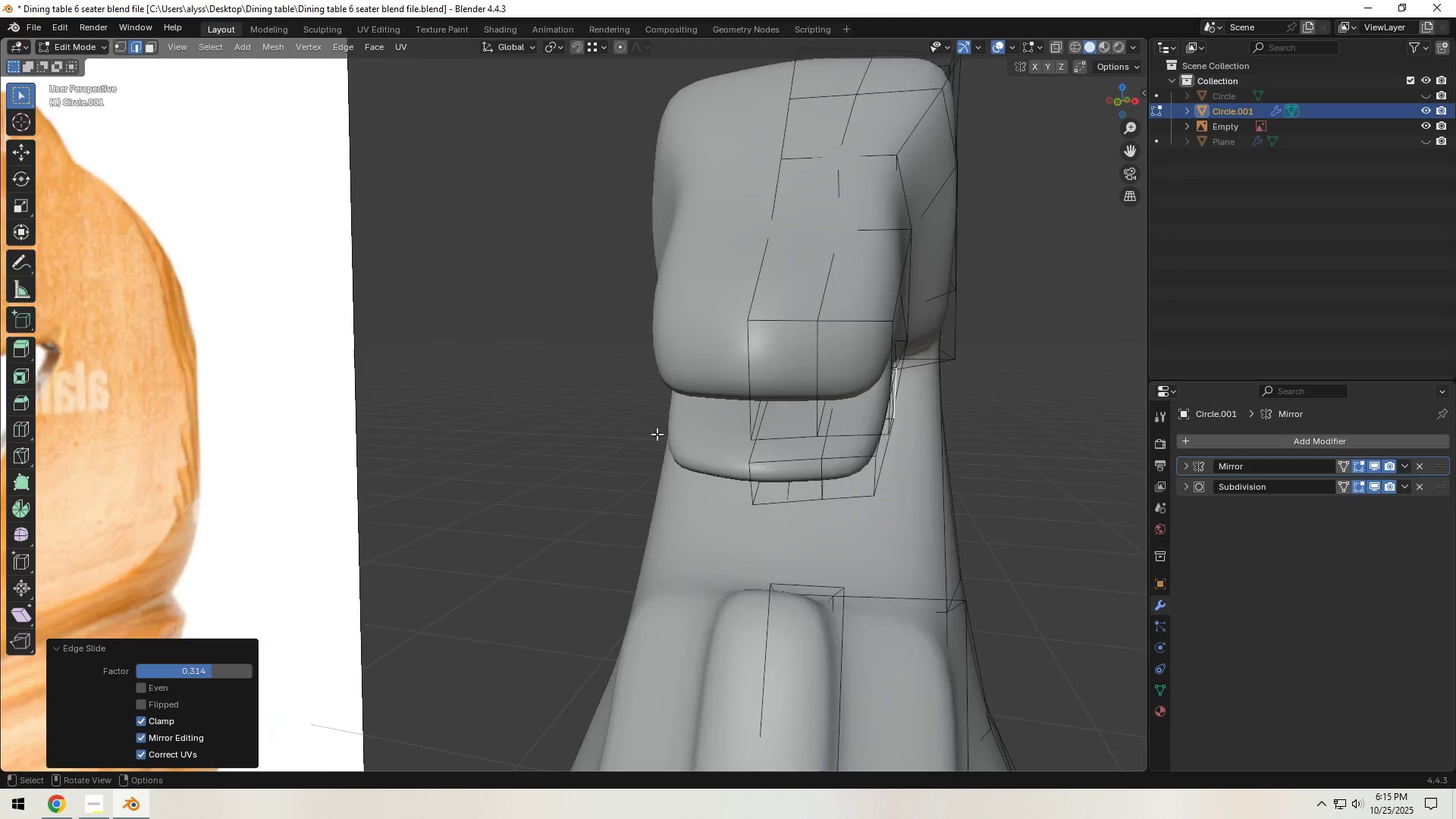 
scroll: coordinate [657, 433], scroll_direction: down, amount: 5.0
 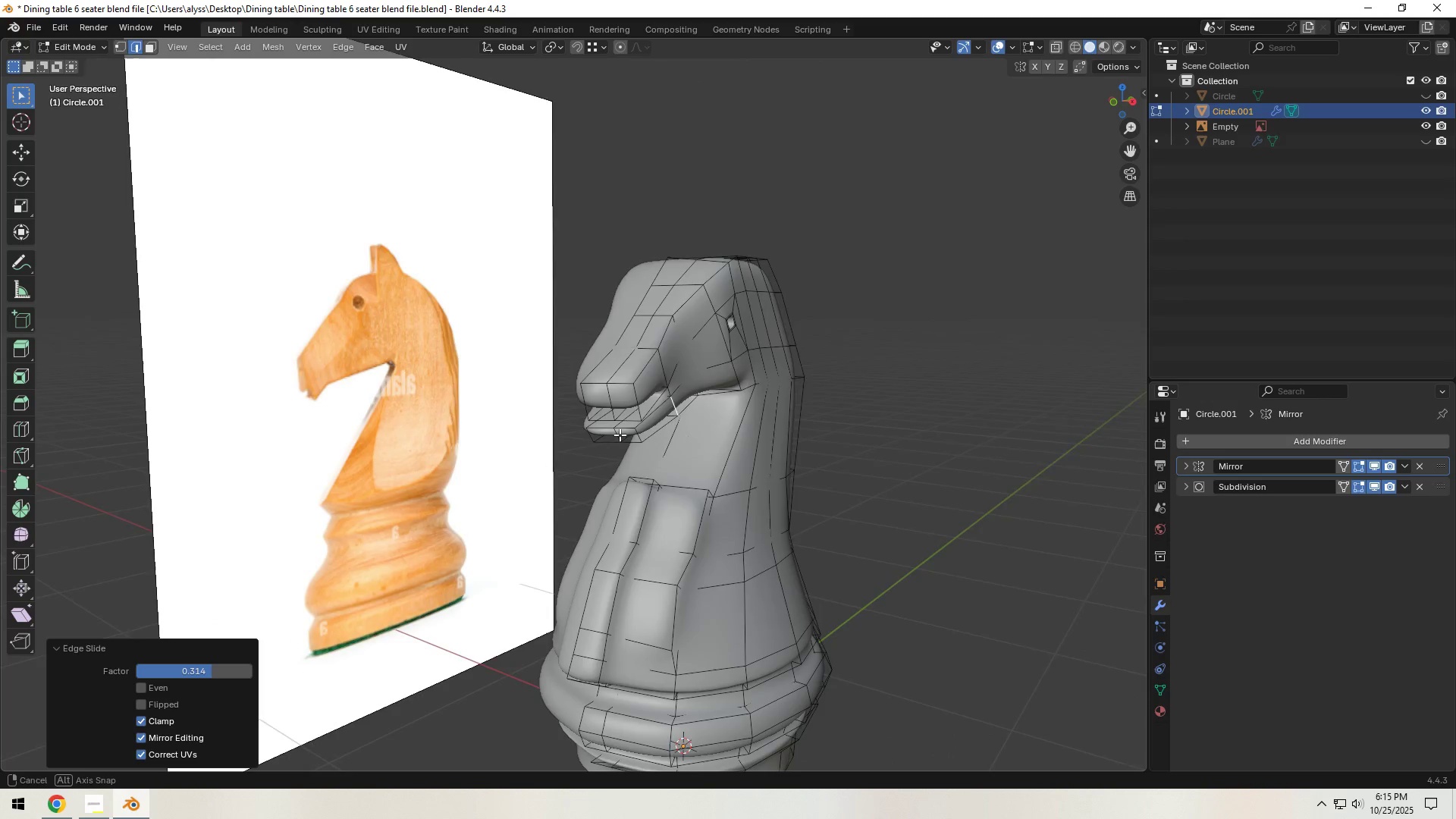 
hold_key(key=ShiftLeft, duration=0.36)
 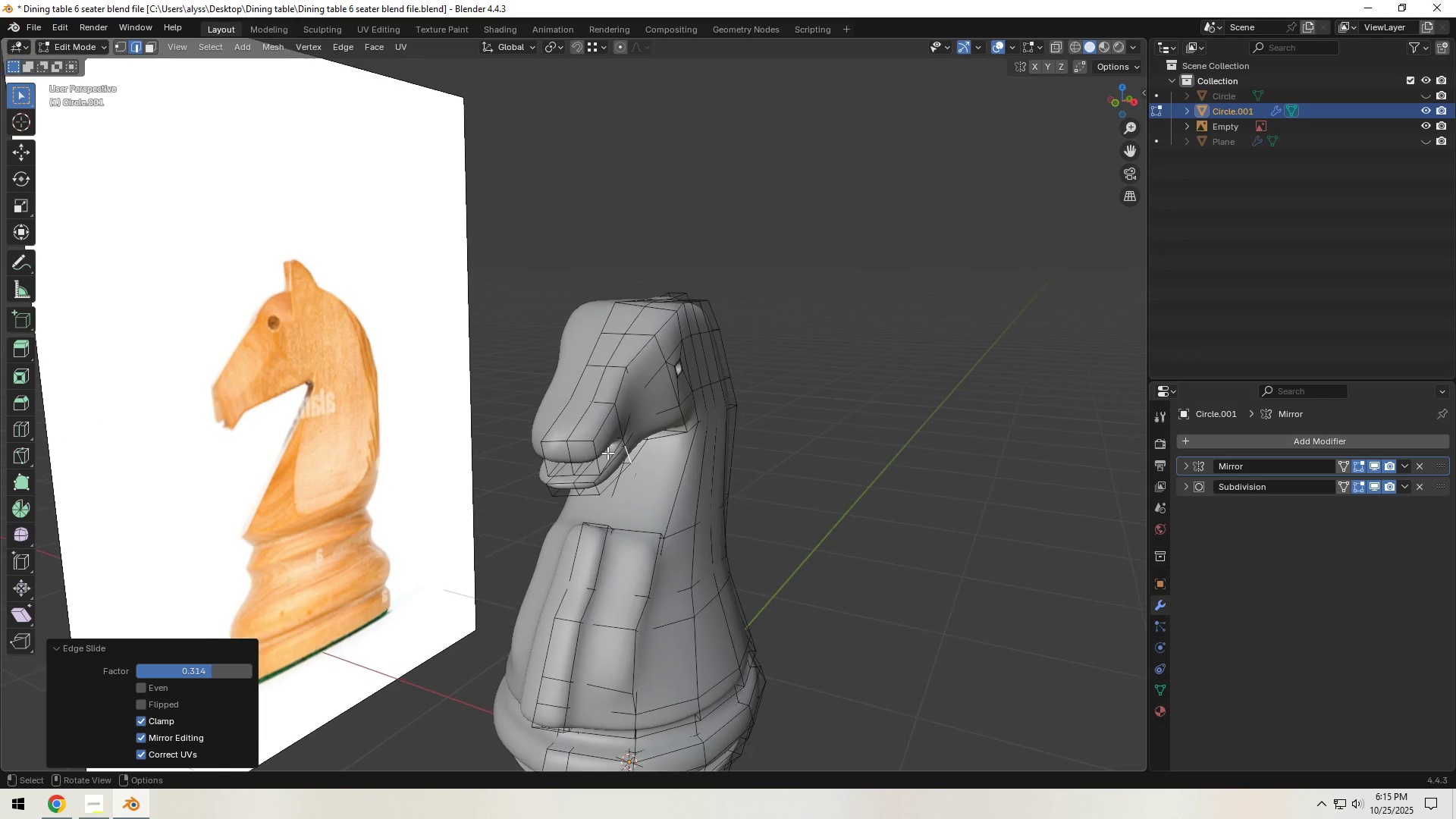 
scroll: coordinate [607, 452], scroll_direction: up, amount: 2.0
 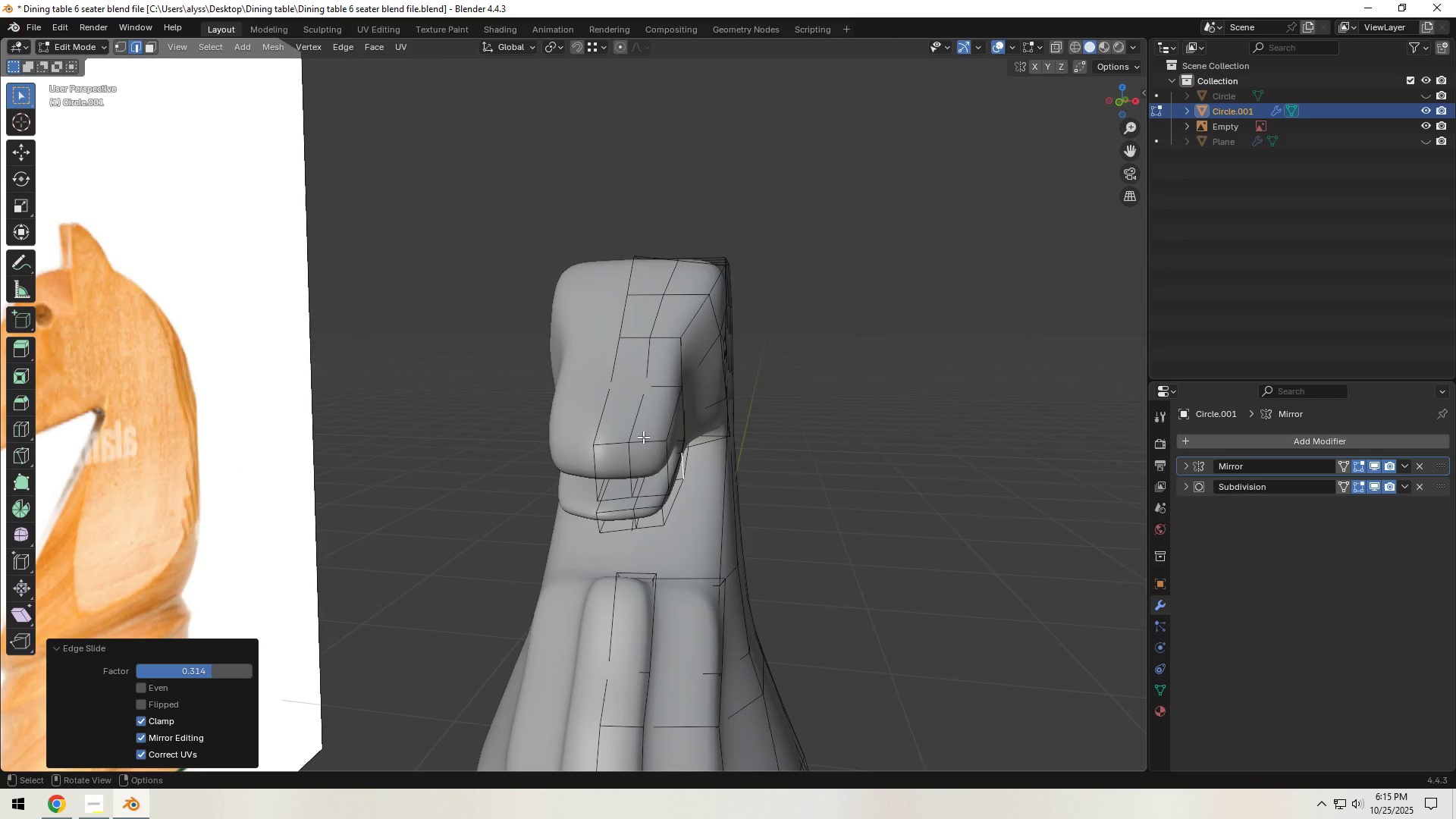 
key(3)
 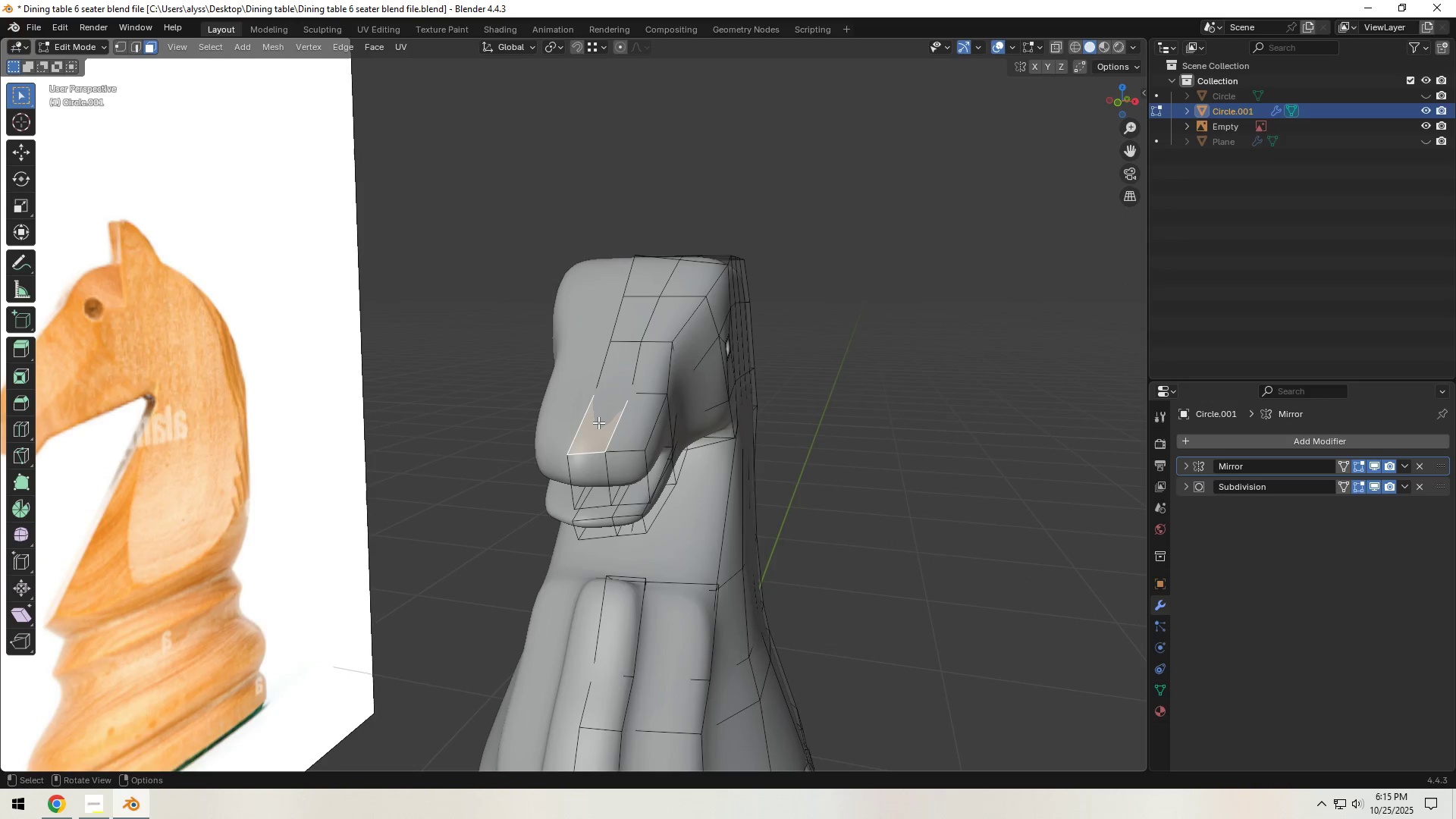 
hold_key(key=ShiftLeft, duration=1.37)
double_click([614, 385])
 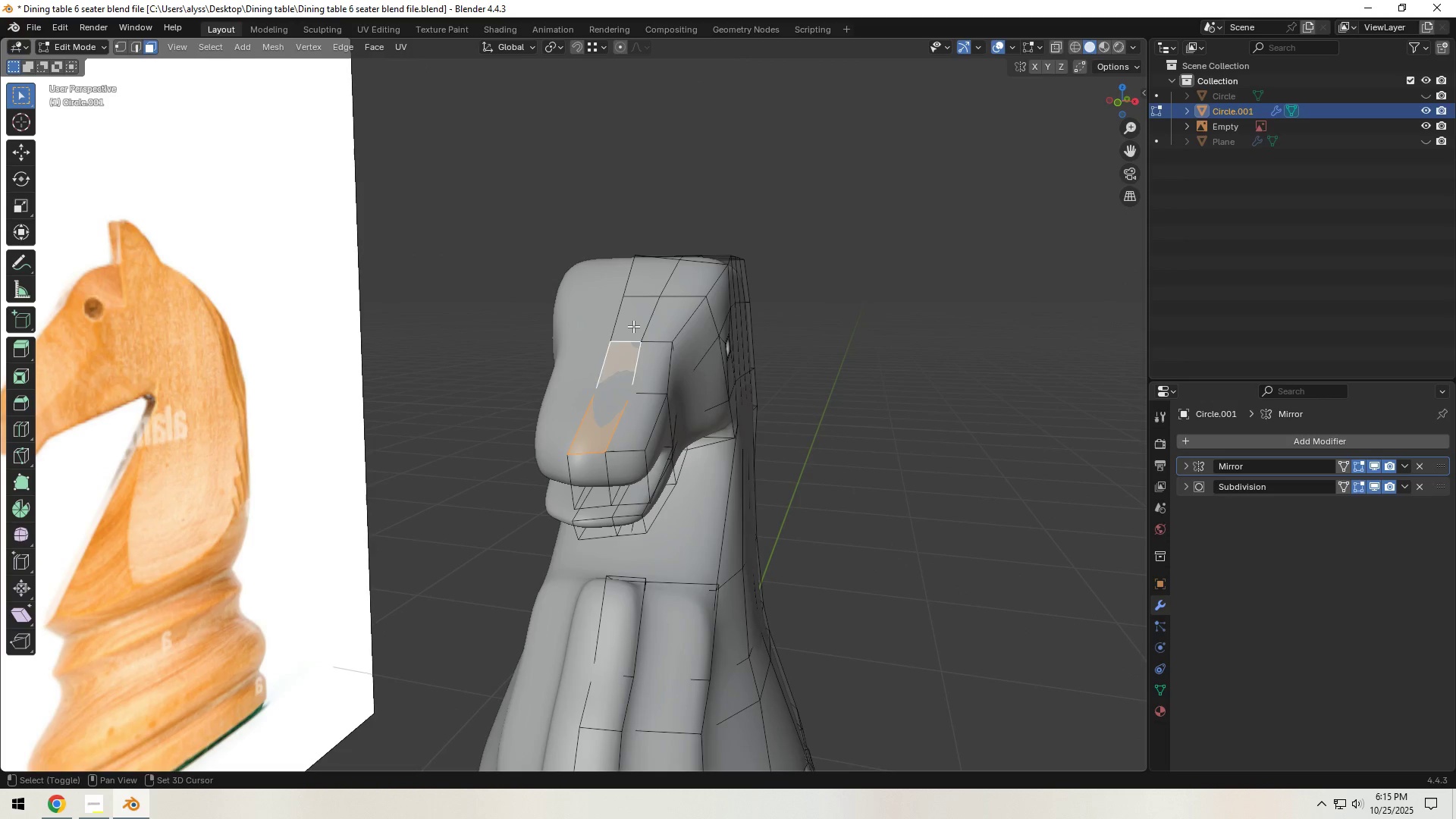 
left_click([633, 326])
 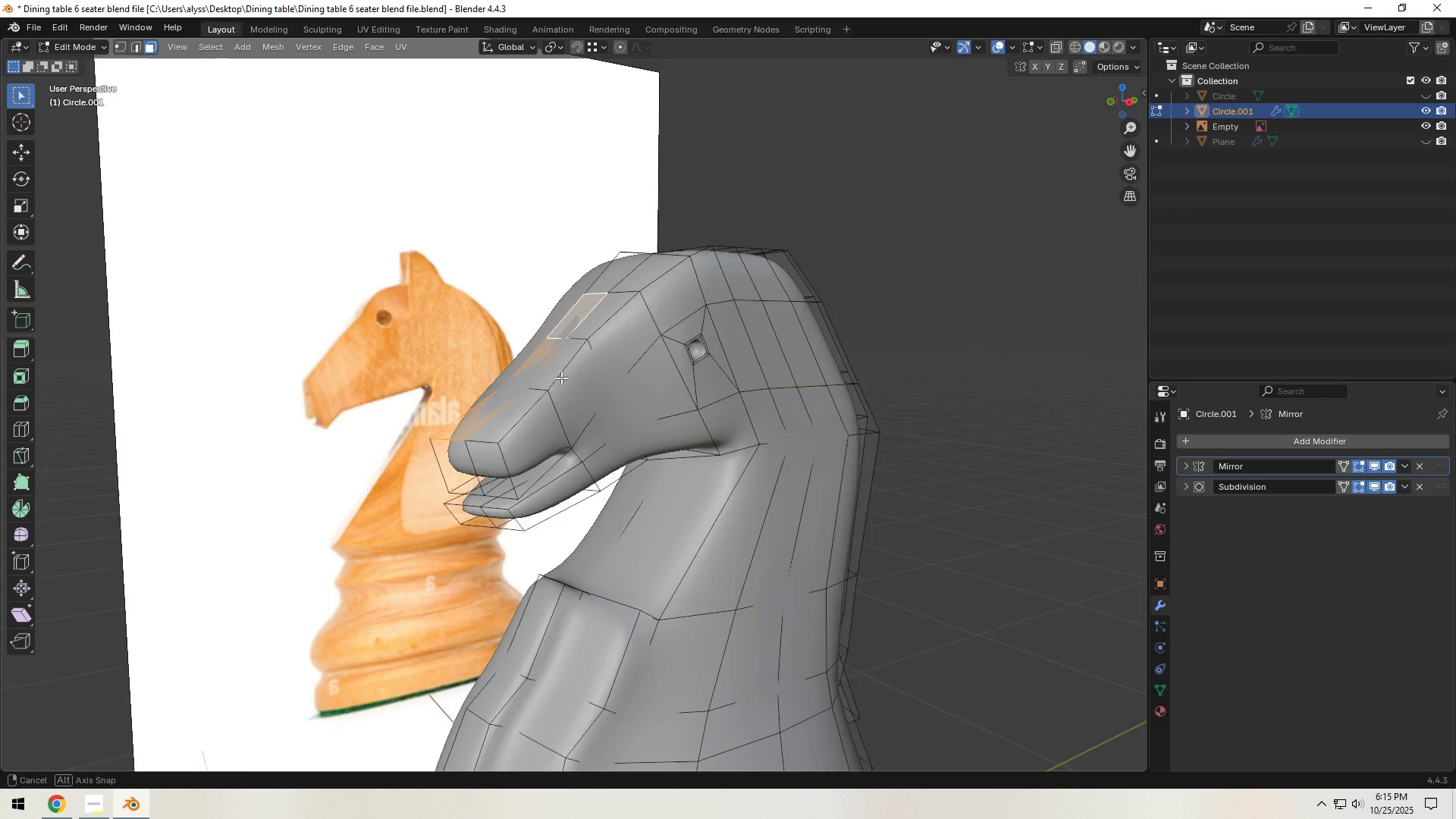 
type(gz)
 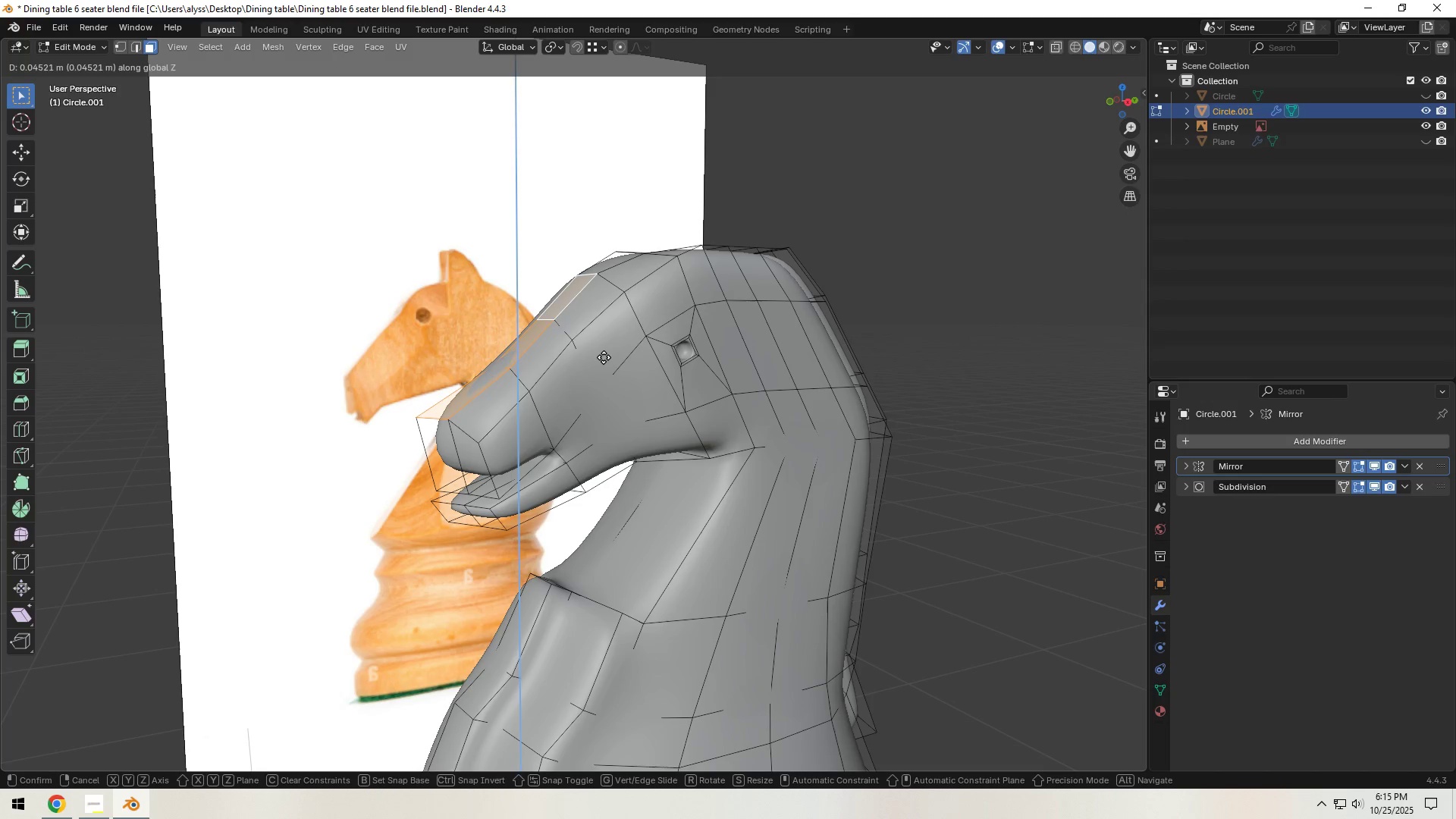 
left_click([604, 356])
 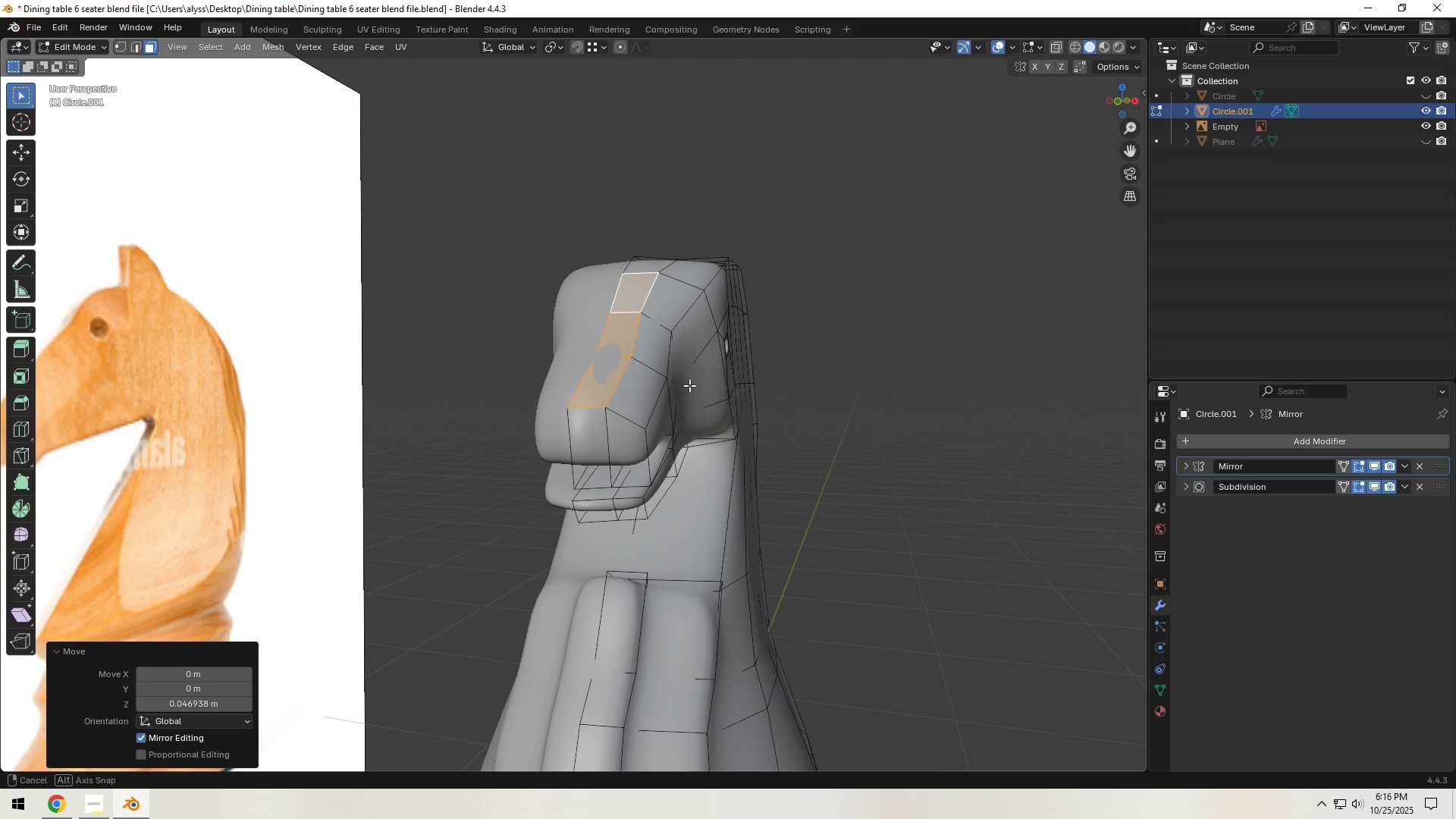 
hold_key(key=ShiftLeft, duration=0.38)
 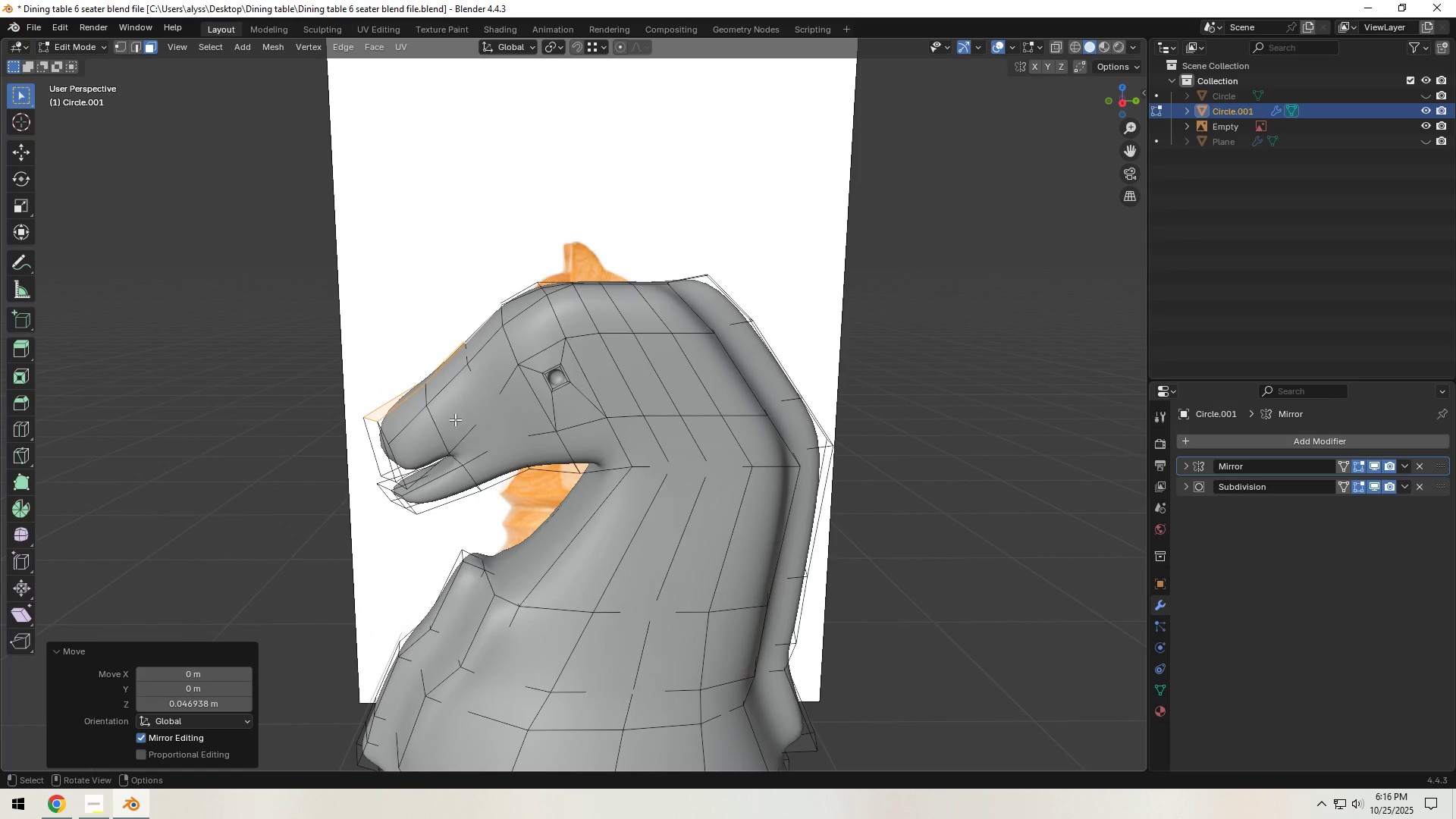 
scroll: coordinate [565, 422], scroll_direction: down, amount: 4.0
 